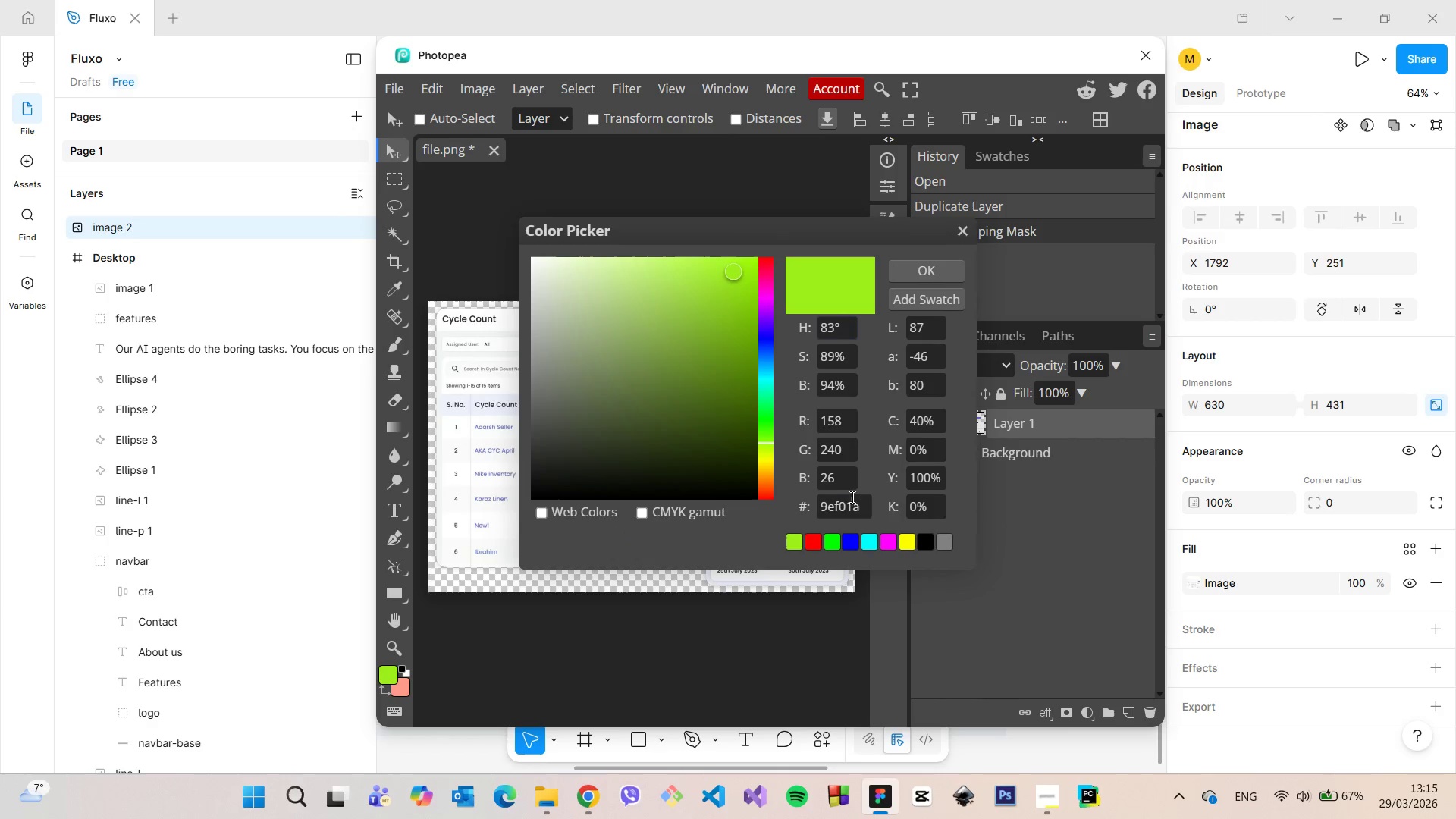 
double_click([844, 499])
 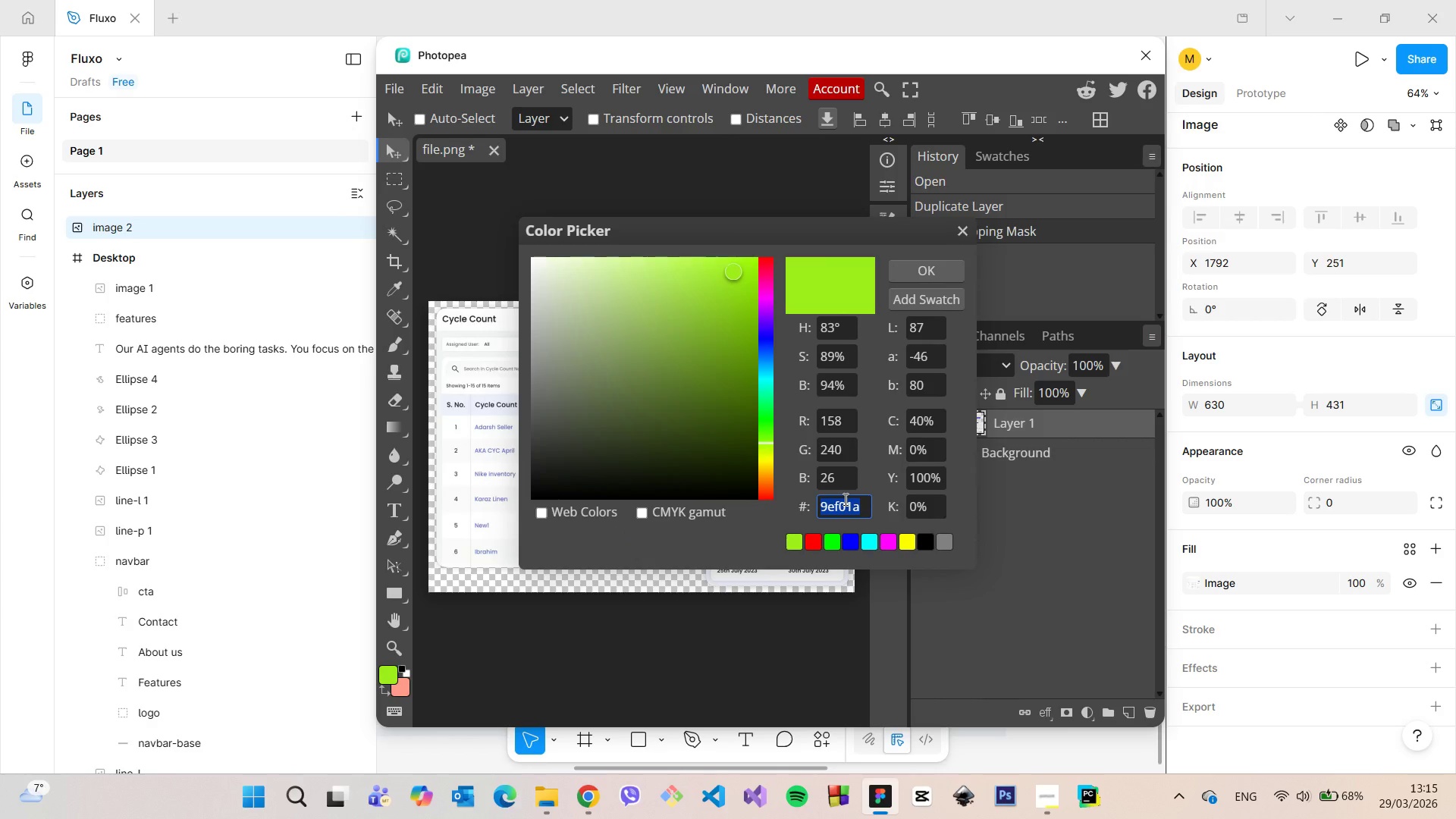 
key(Control+V)
 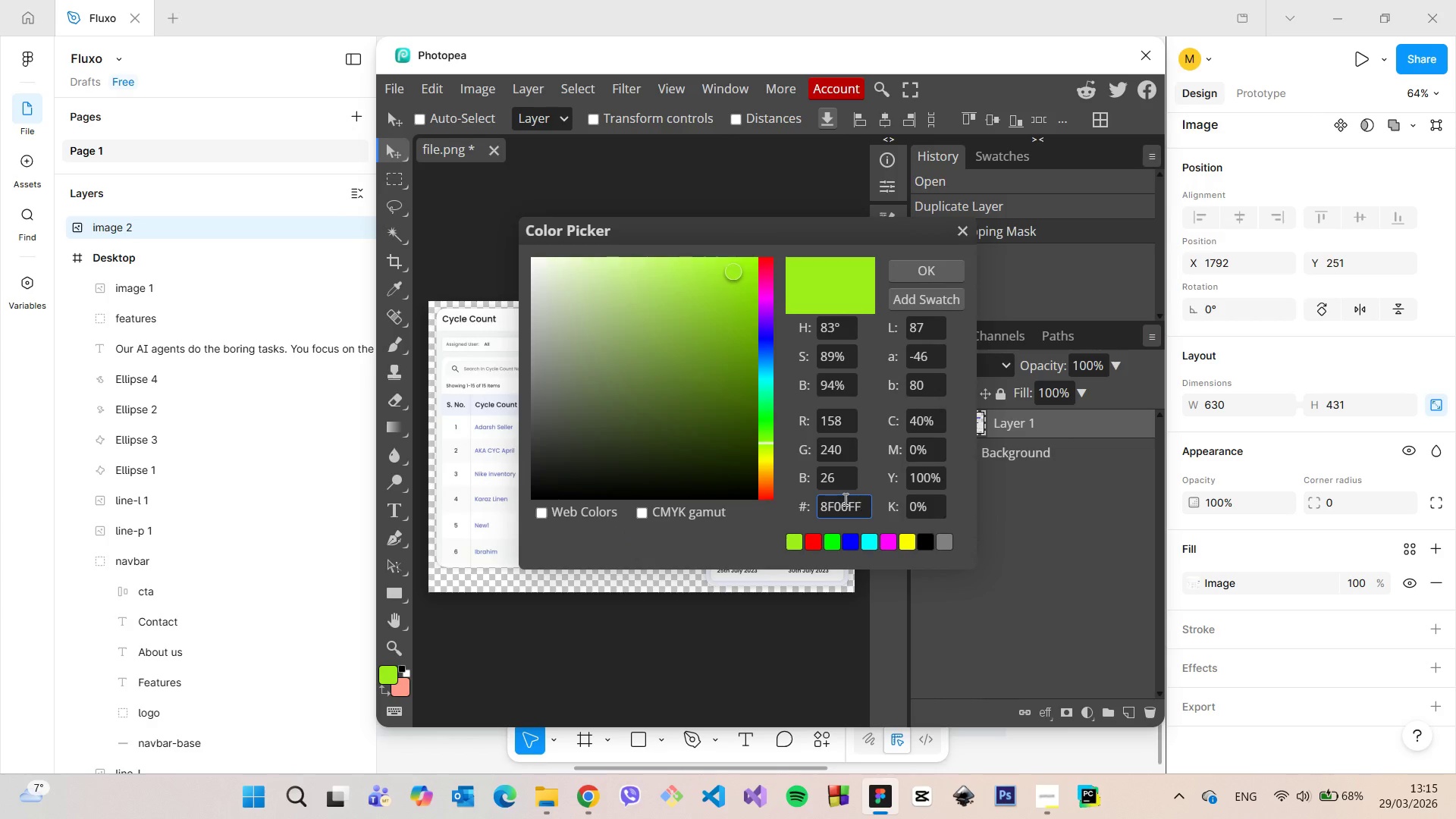 
key(Enter)
 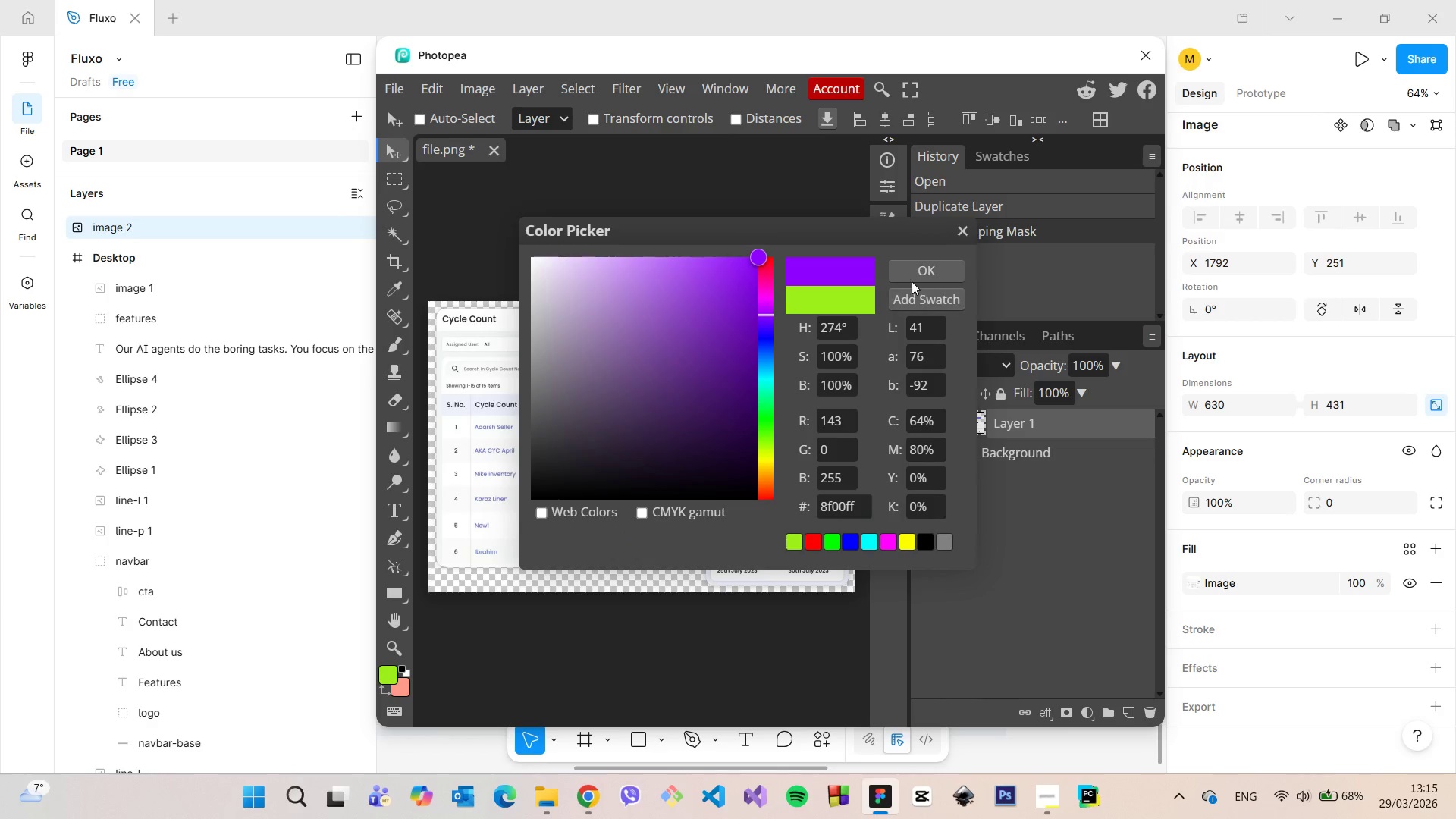 
left_click([913, 278])
 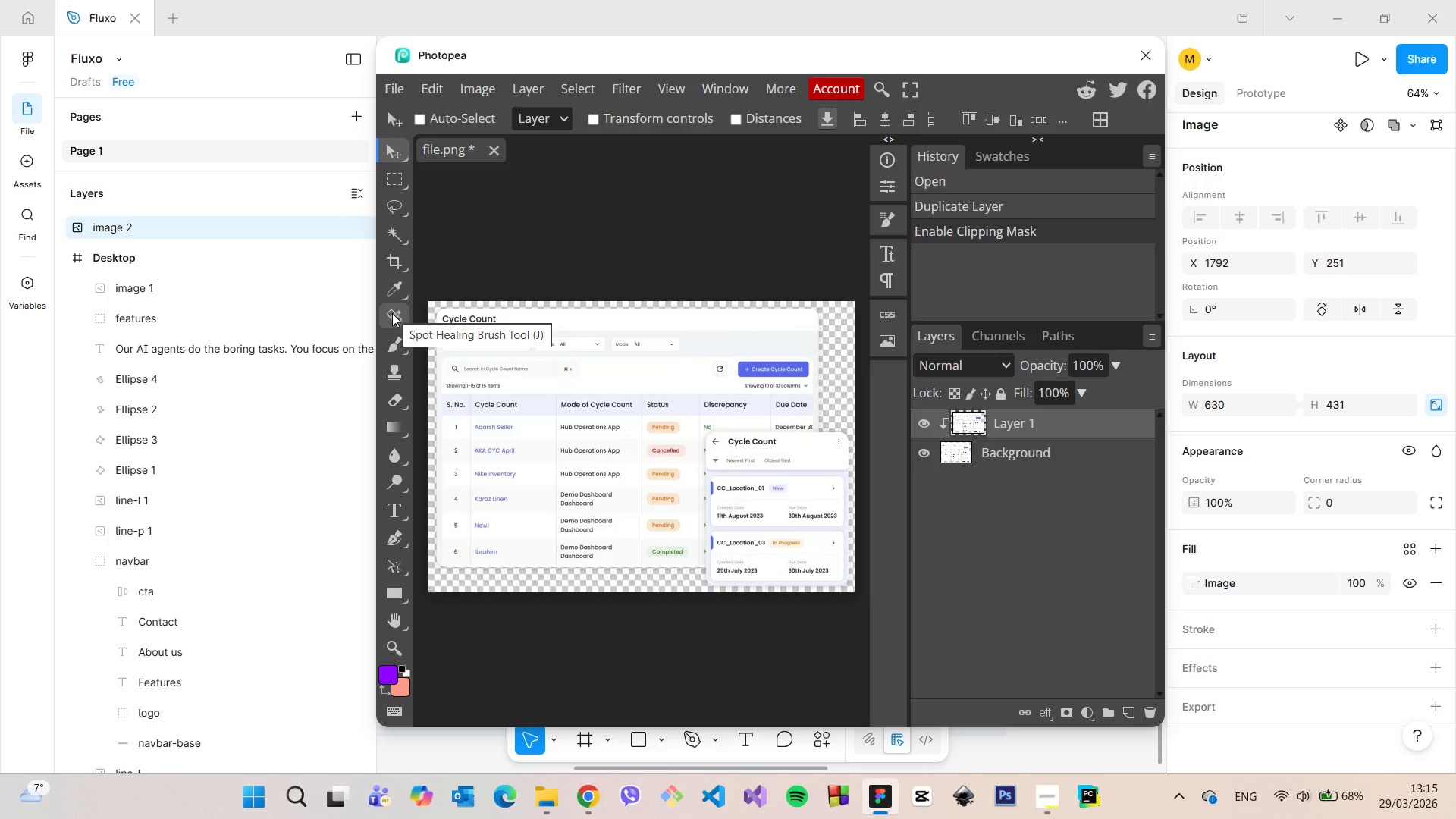 
wait(28.94)
 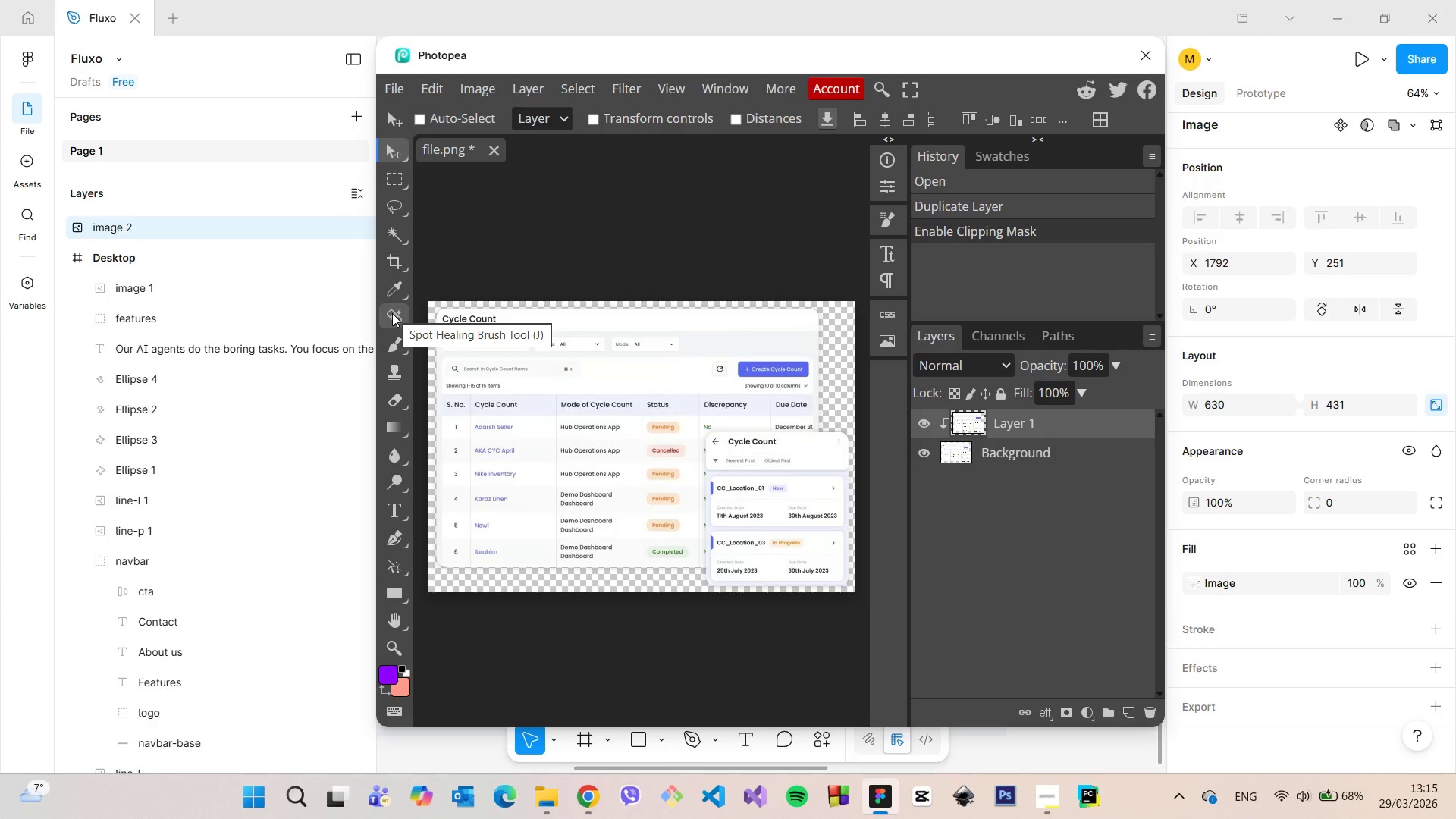 
left_click([397, 350])
 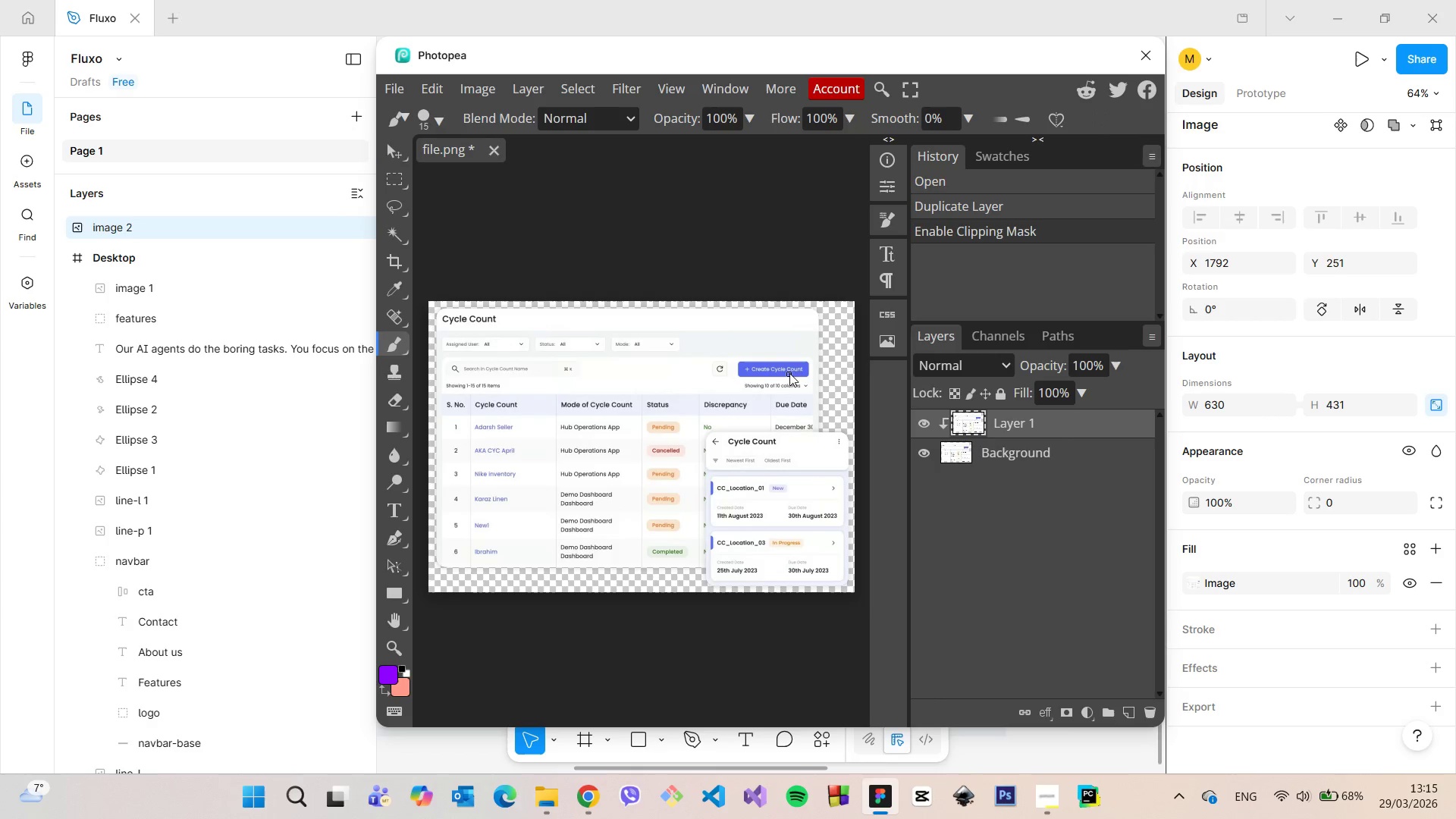 
hold_key(key=AltLeft, duration=1.5)
scroll: coordinate [793, 370], scroll_direction: up, amount: 2.0
 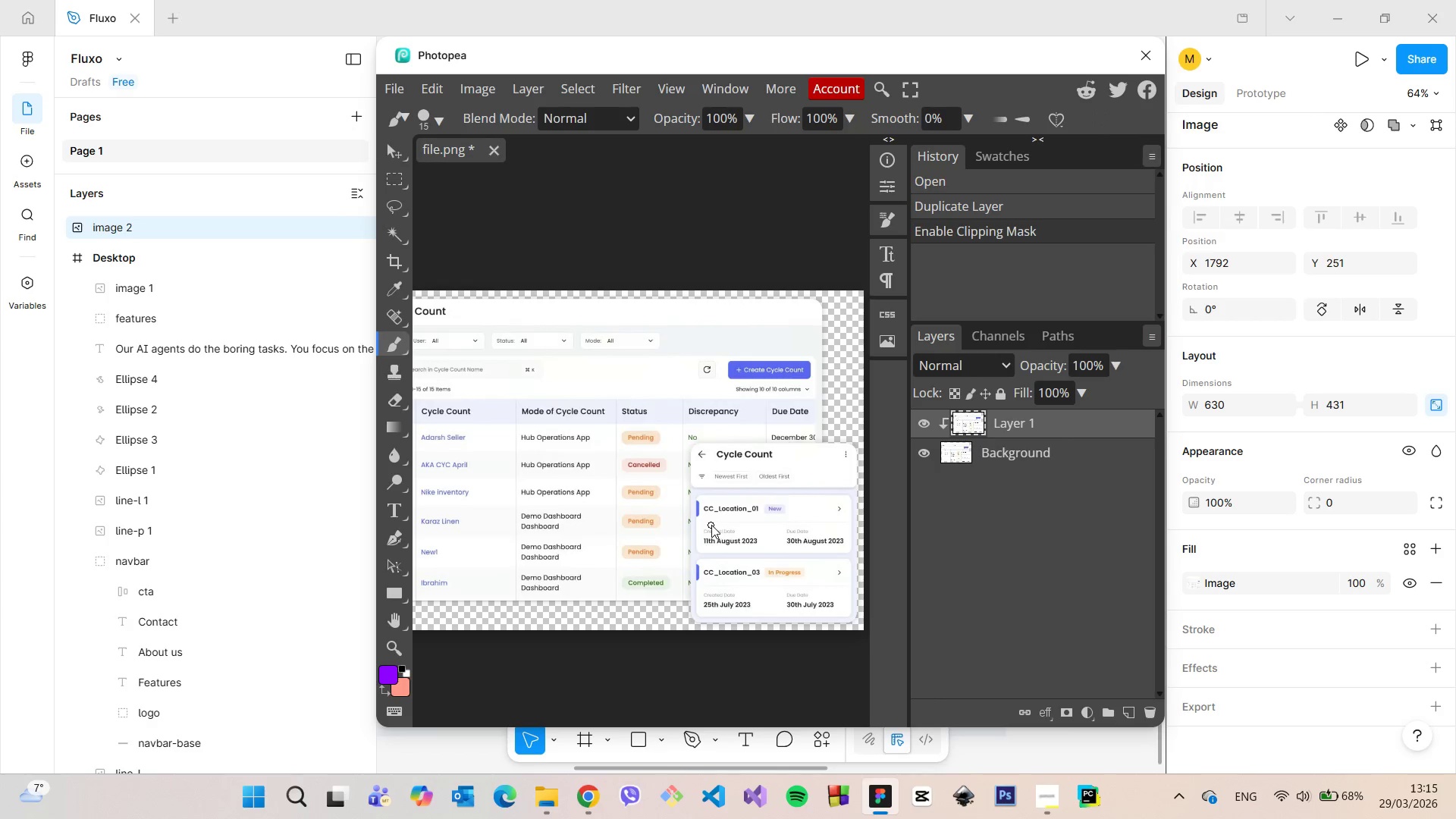 
hold_key(key=AltLeft, duration=1.5)
scroll: coordinate [701, 516], scroll_direction: up, amount: 35.0
 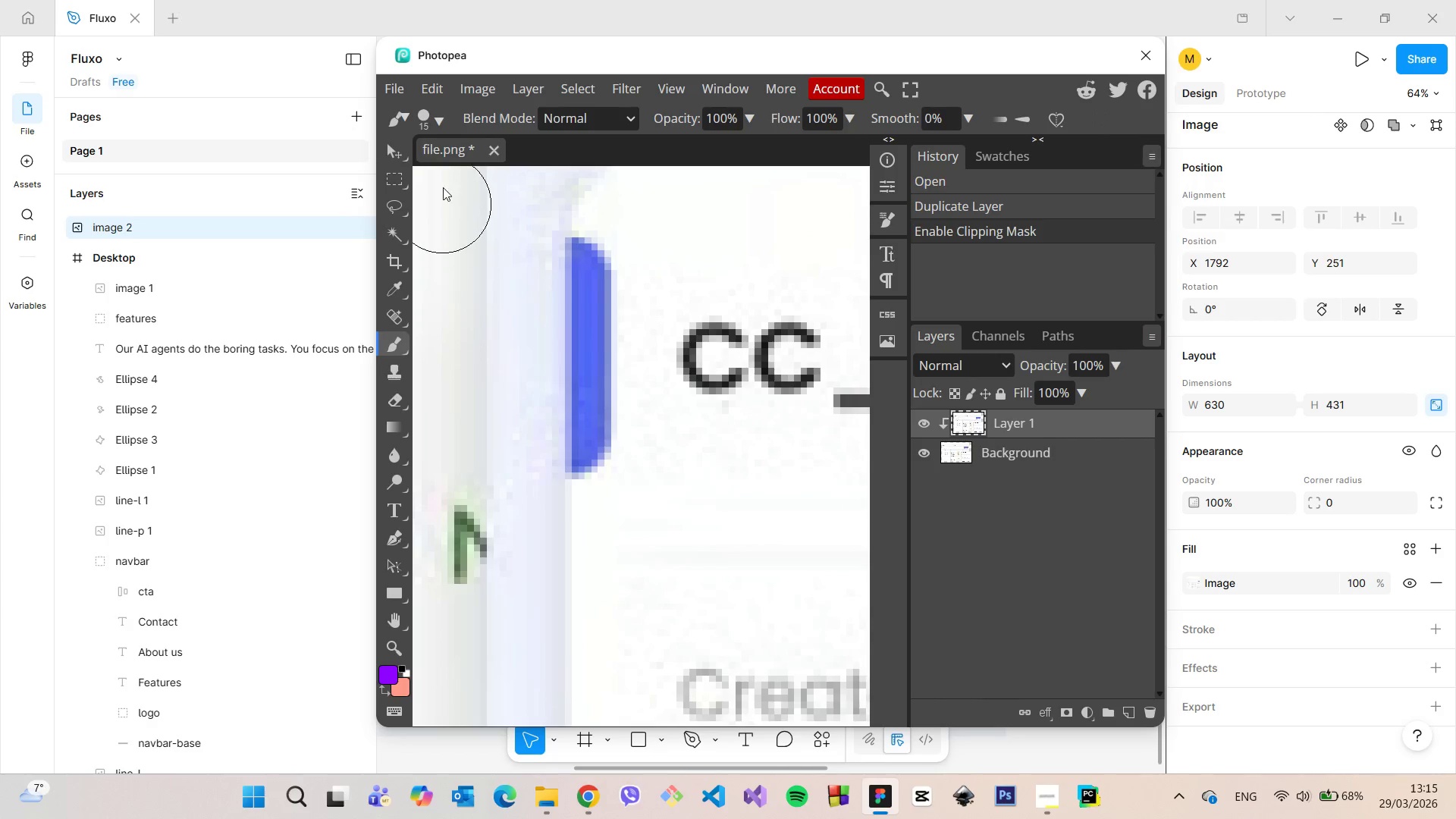 
left_click([438, 124])
 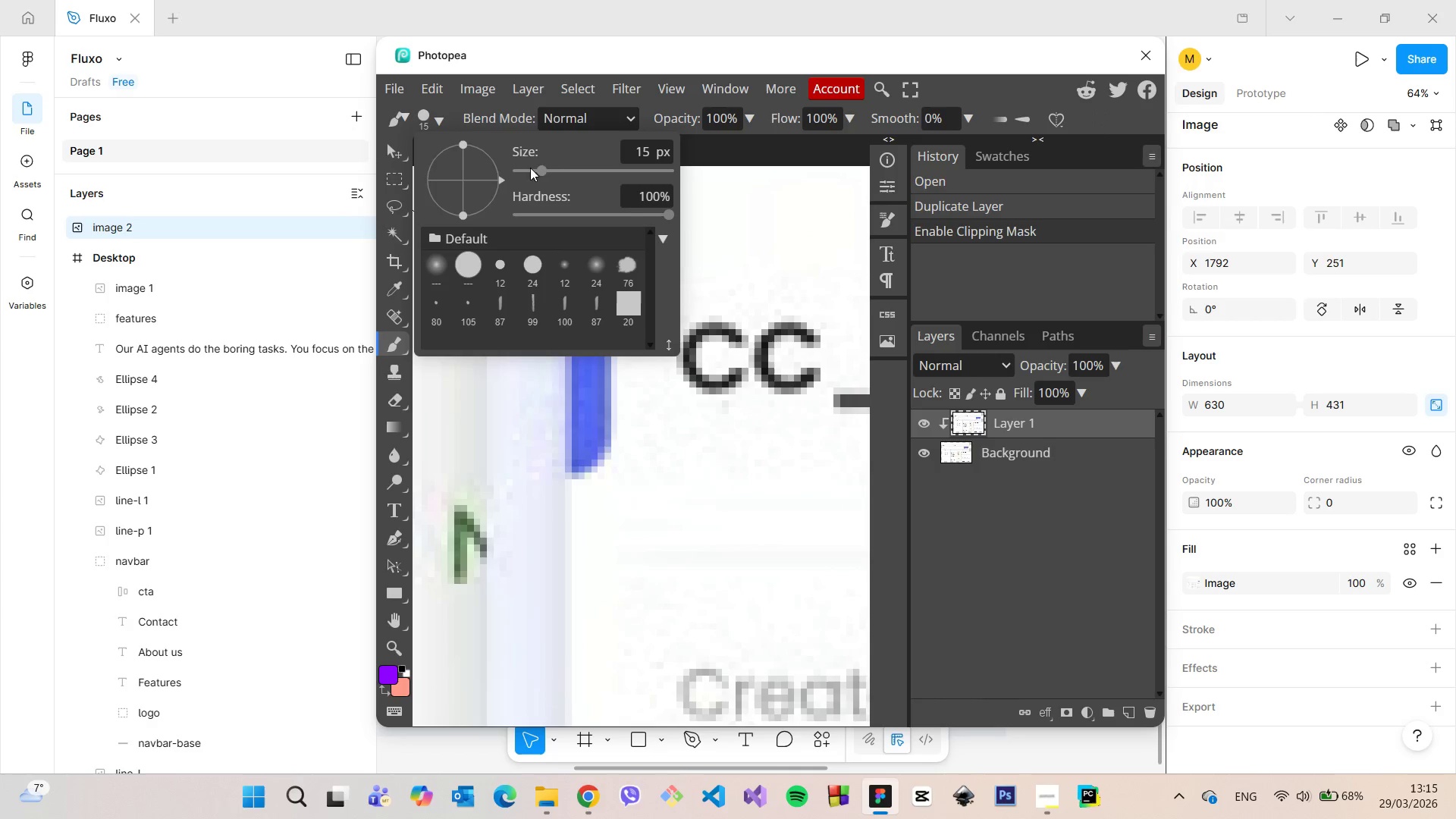 
left_click([530, 168])
 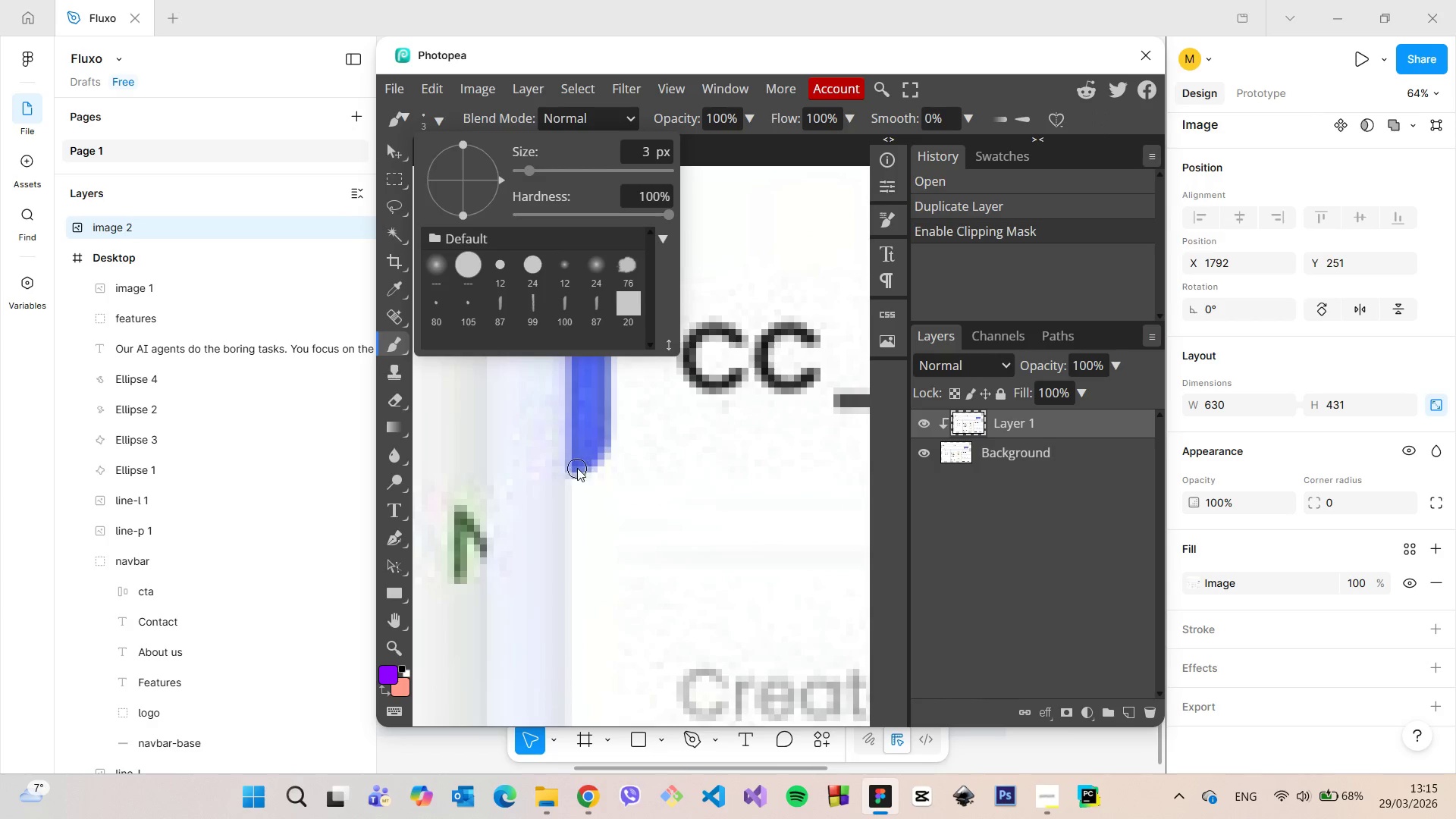 
left_click_drag(start_coordinate=[576, 468], to_coordinate=[570, 240])
 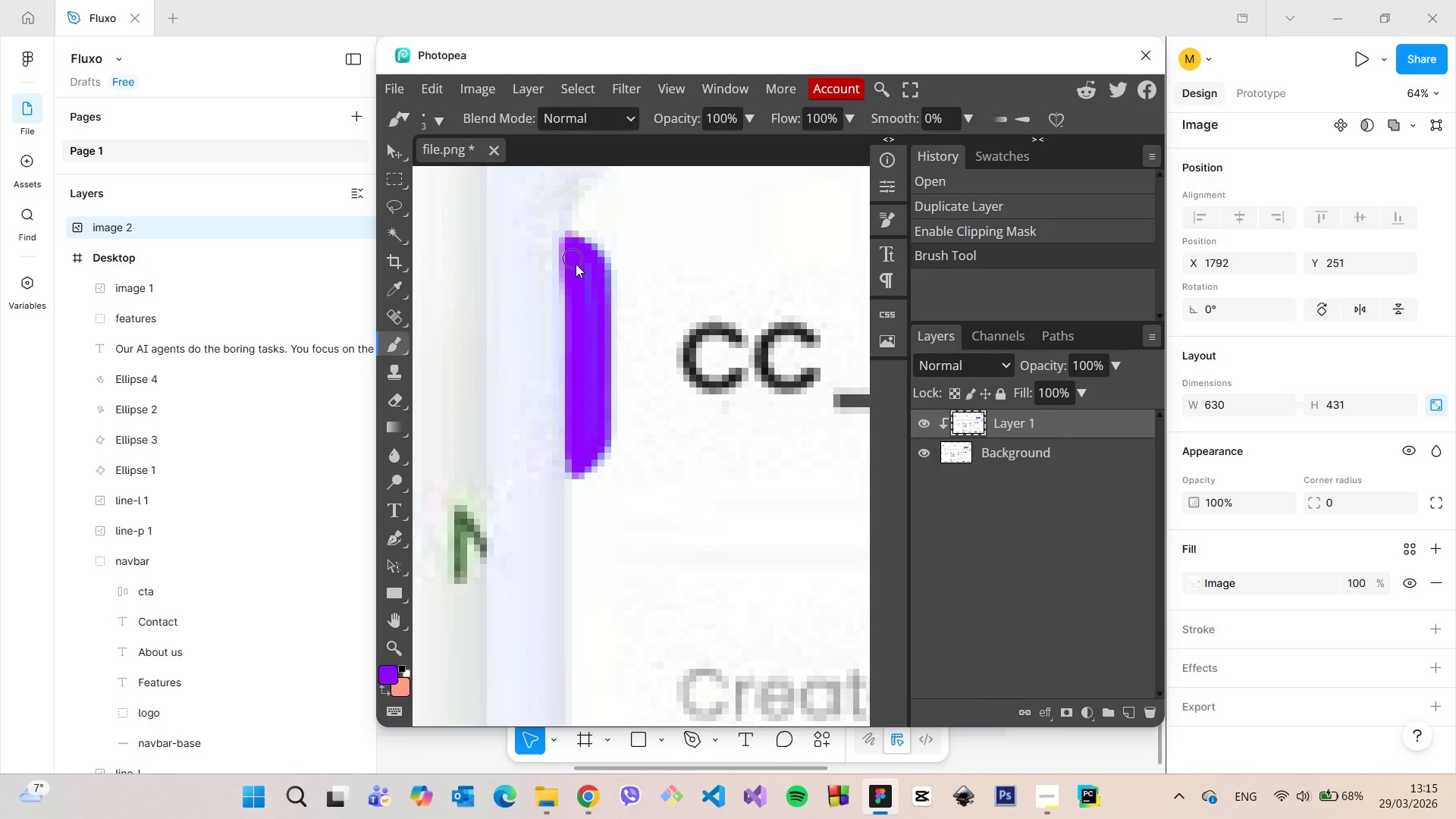 
key(Control+Z)
 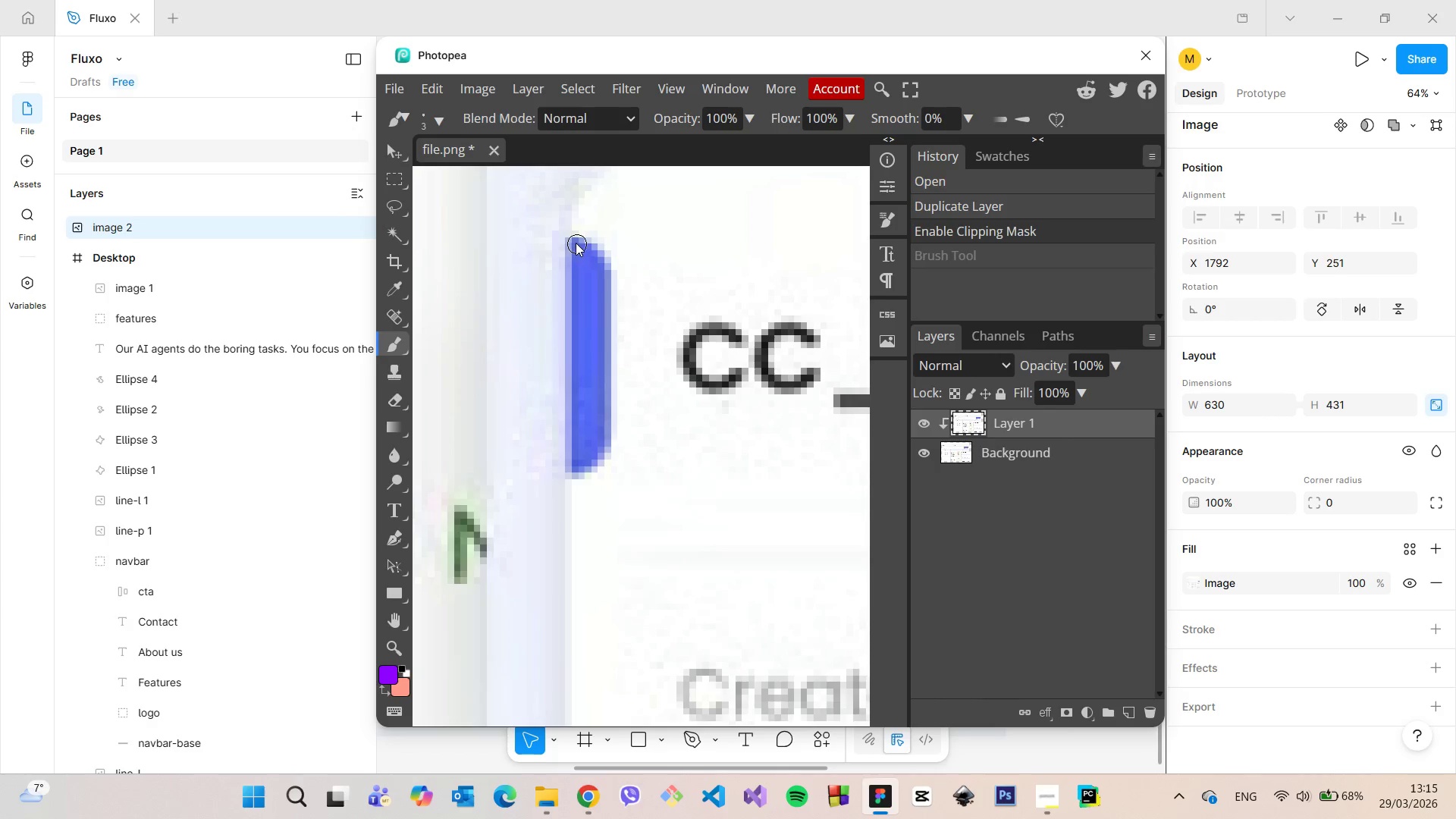 
left_click_drag(start_coordinate=[575, 243], to_coordinate=[579, 472])
 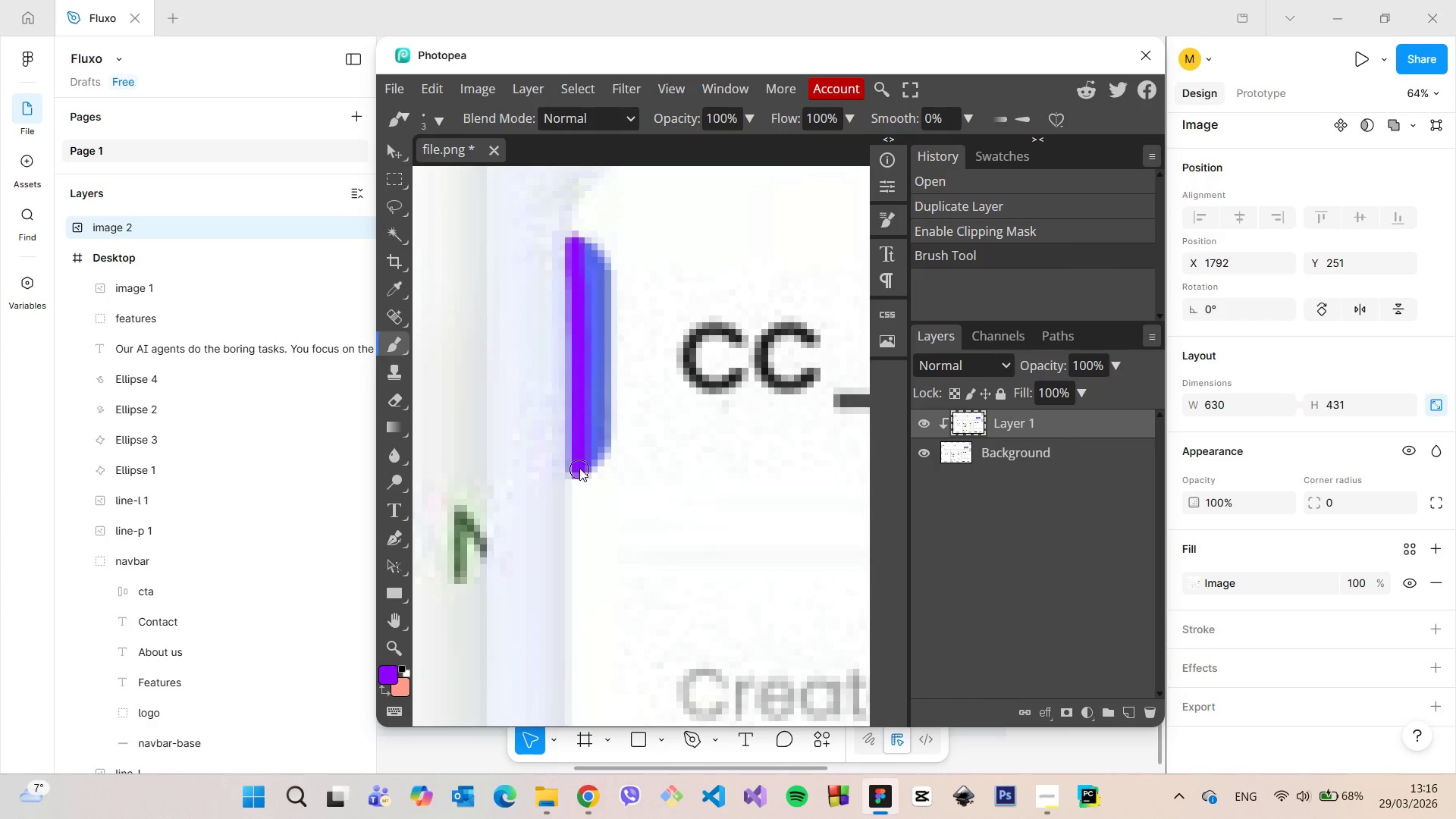 
left_click_drag(start_coordinate=[579, 469], to_coordinate=[598, 269])
 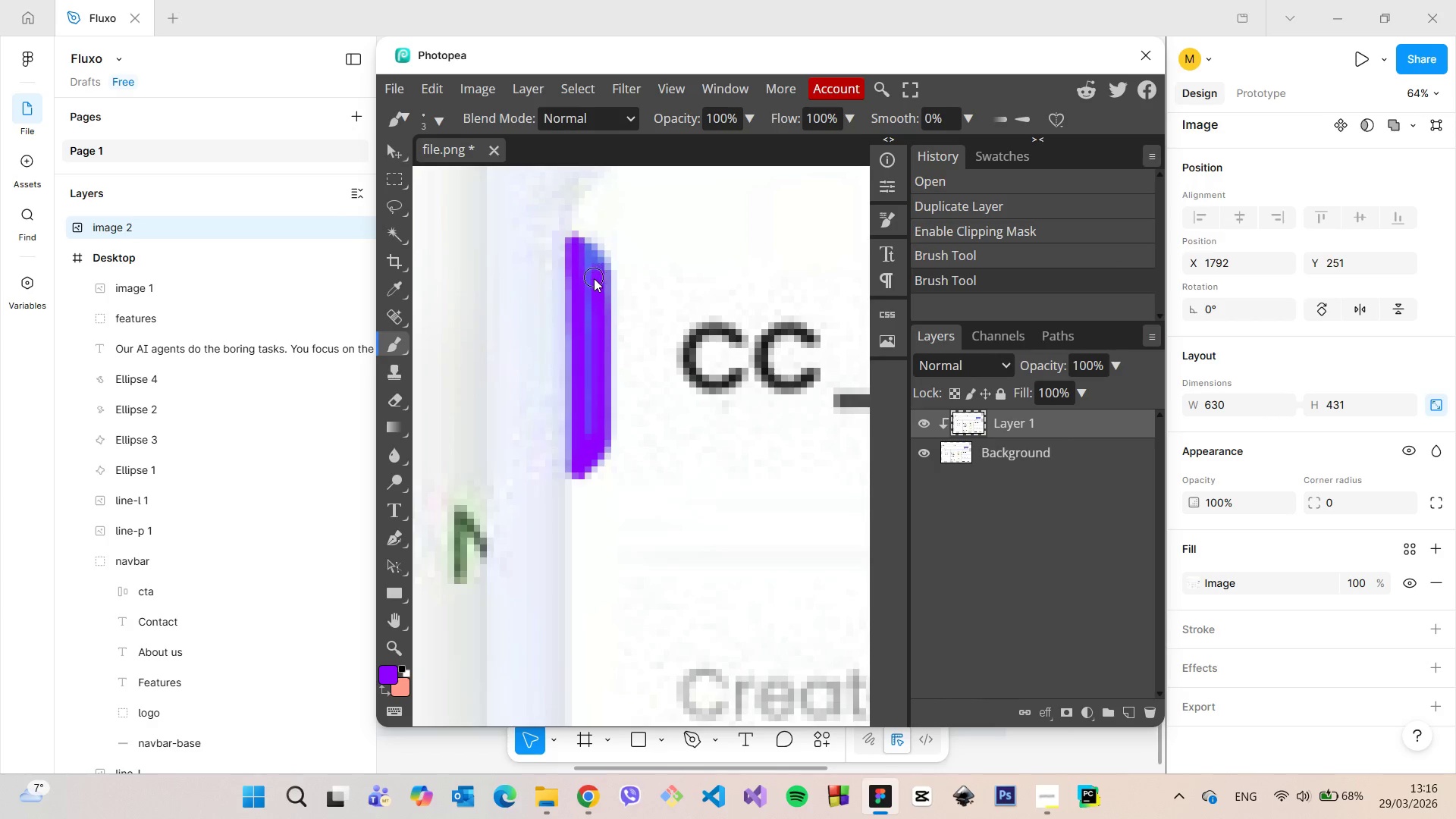 
left_click_drag(start_coordinate=[594, 278], to_coordinate=[591, 360])
 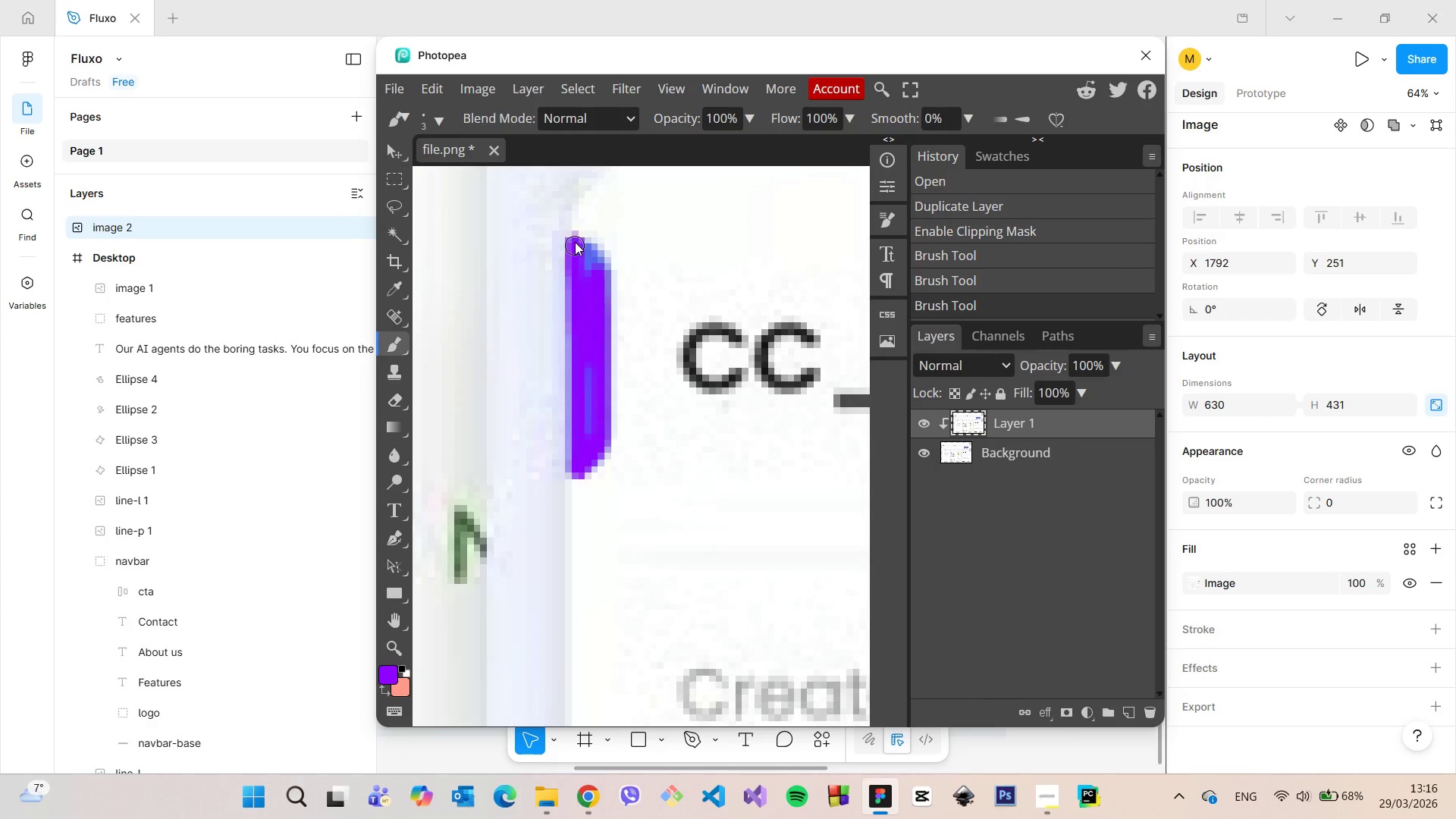 
left_click_drag(start_coordinate=[575, 240], to_coordinate=[595, 327])
 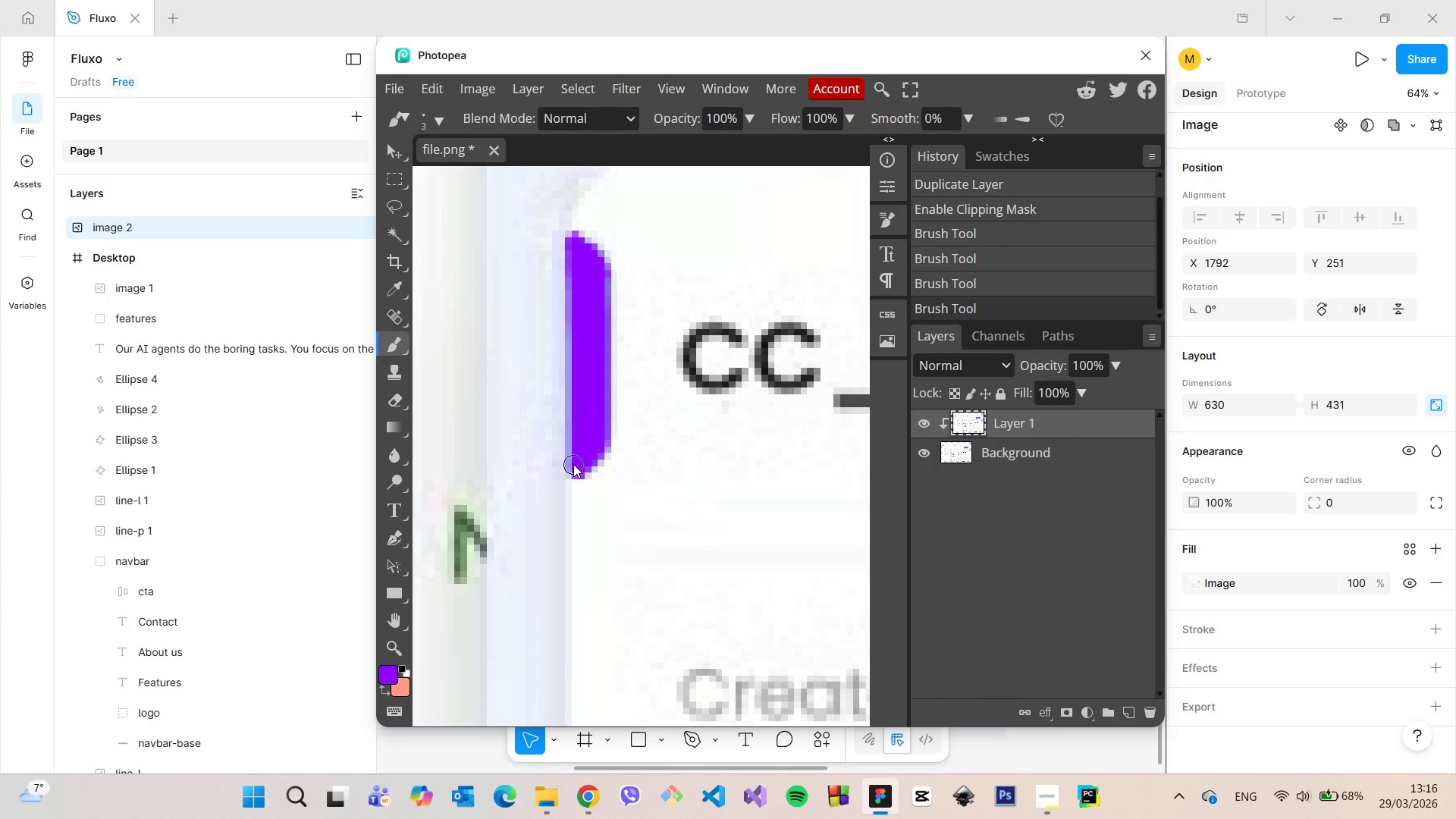 
left_click_drag(start_coordinate=[573, 464], to_coordinate=[576, 254])
 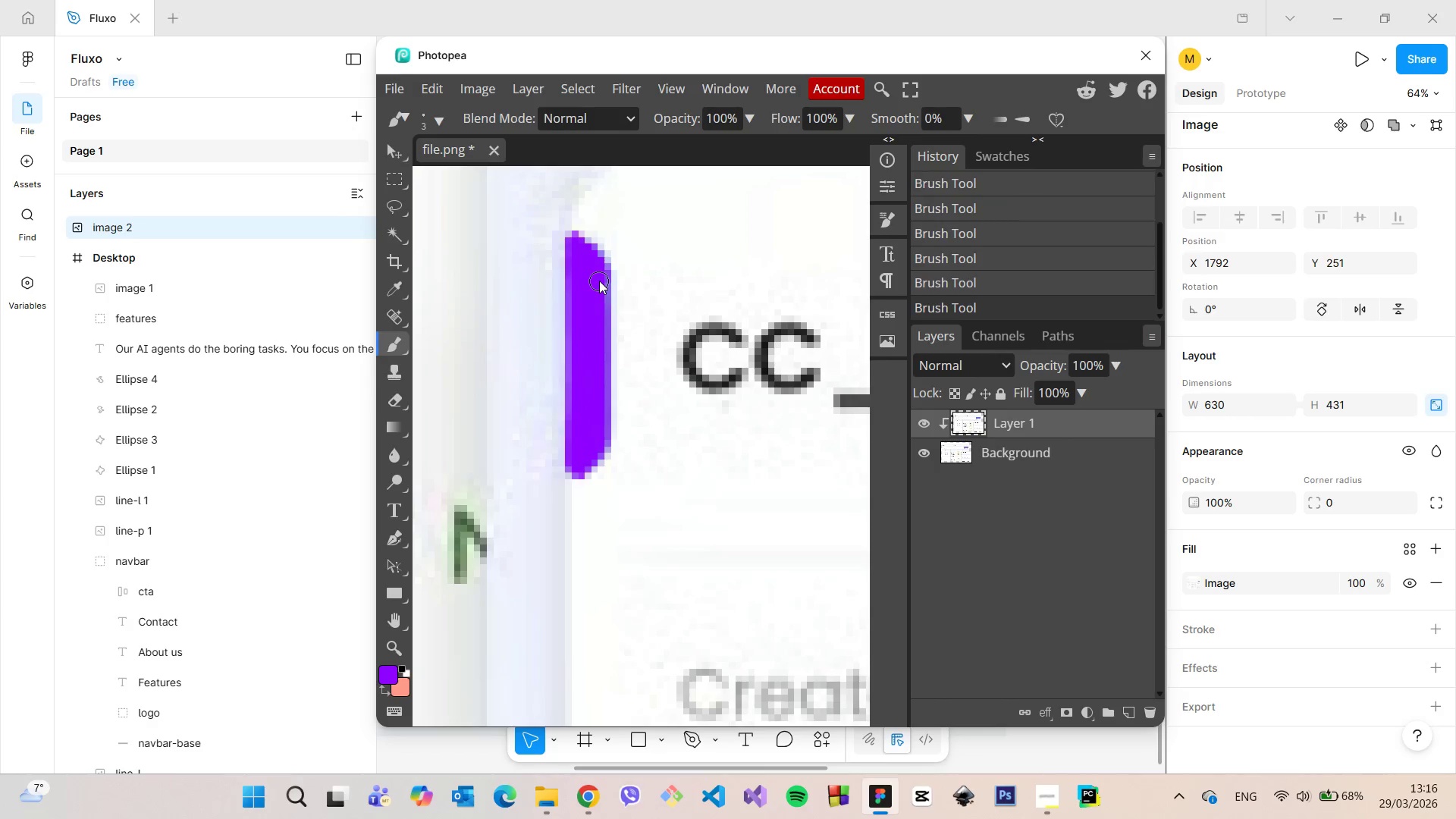 
double_click([599, 287])
 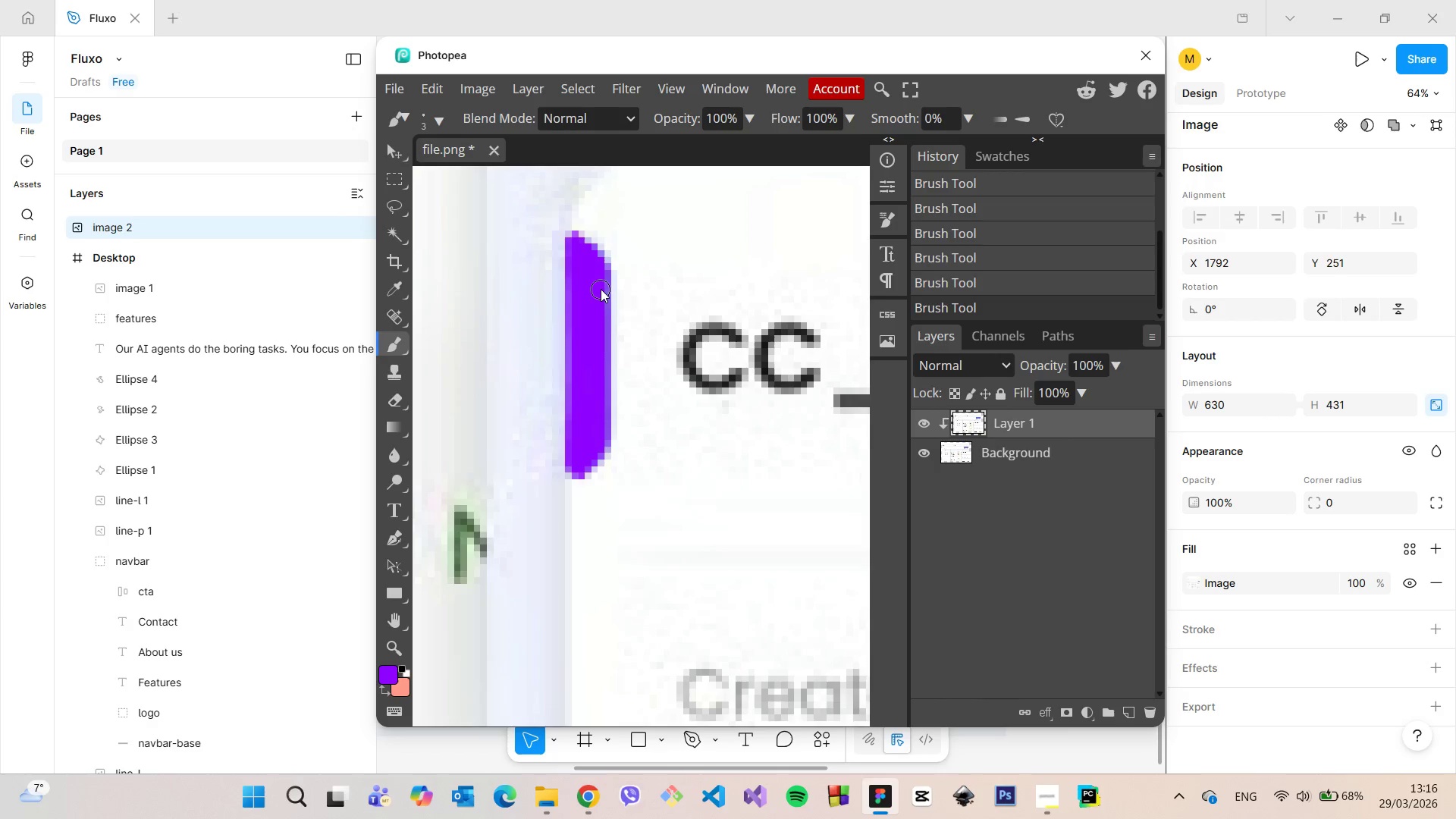 
triple_click([601, 289])
 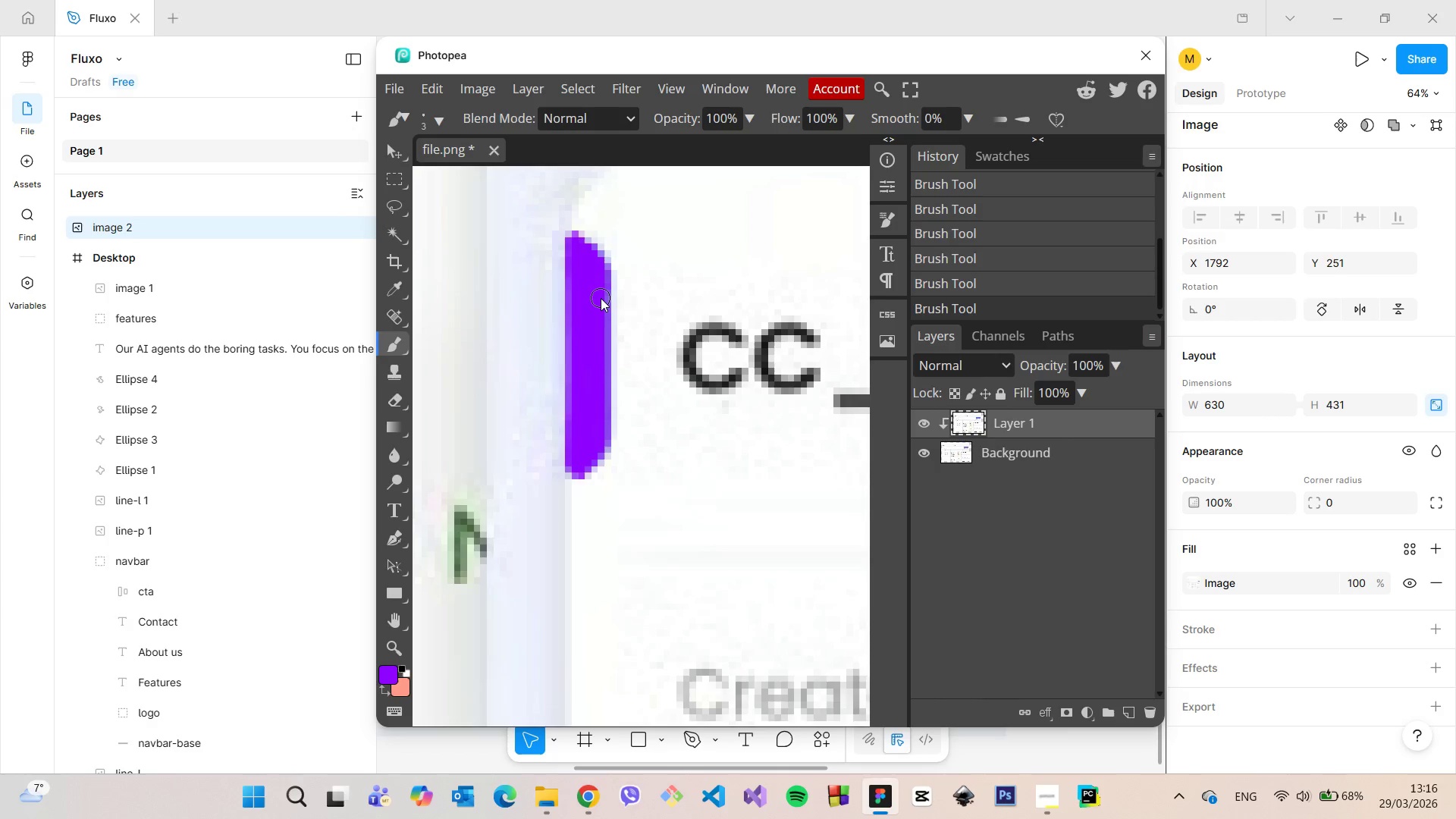 
triple_click([601, 298])
 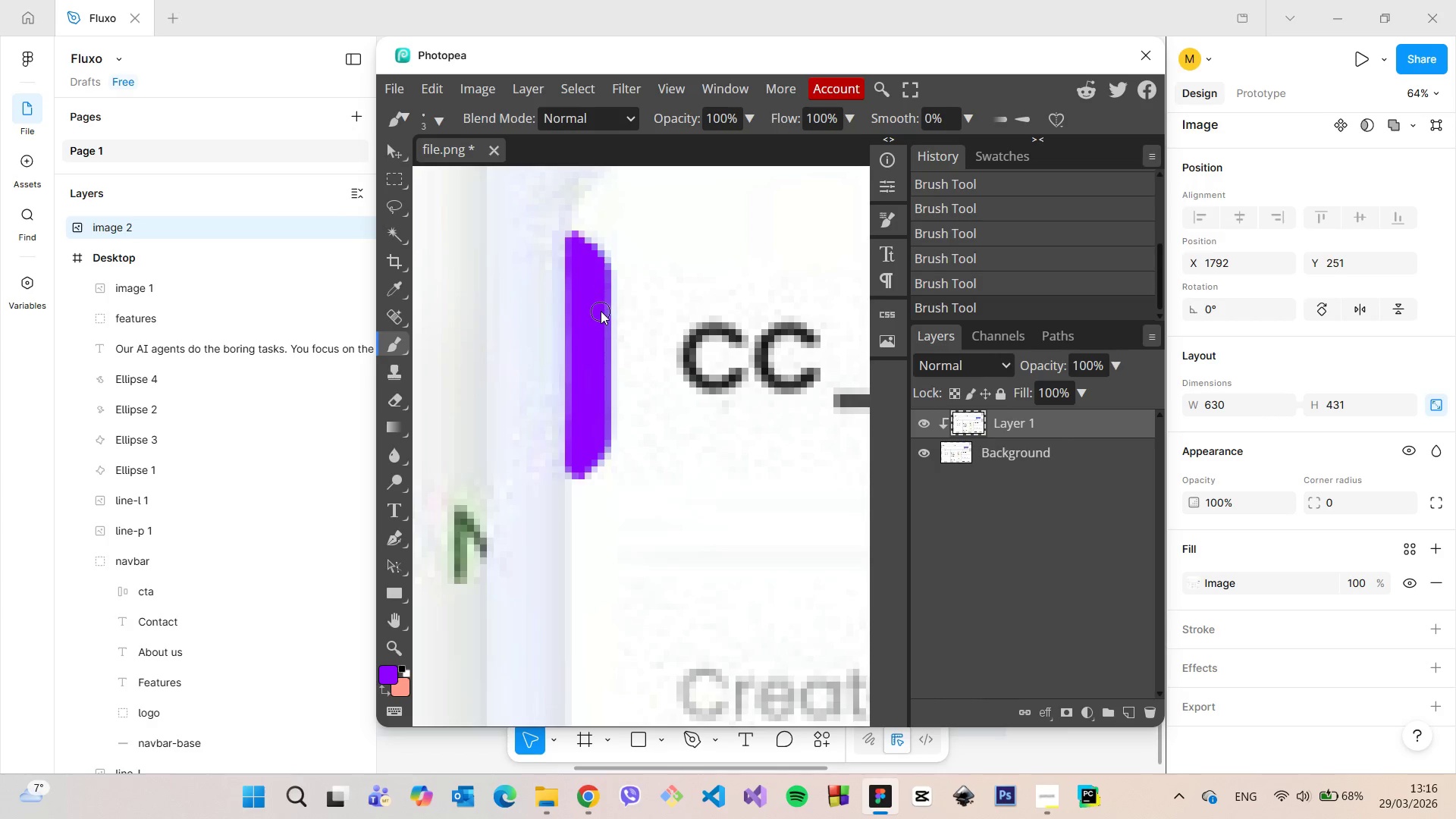 
left_click([601, 311])
 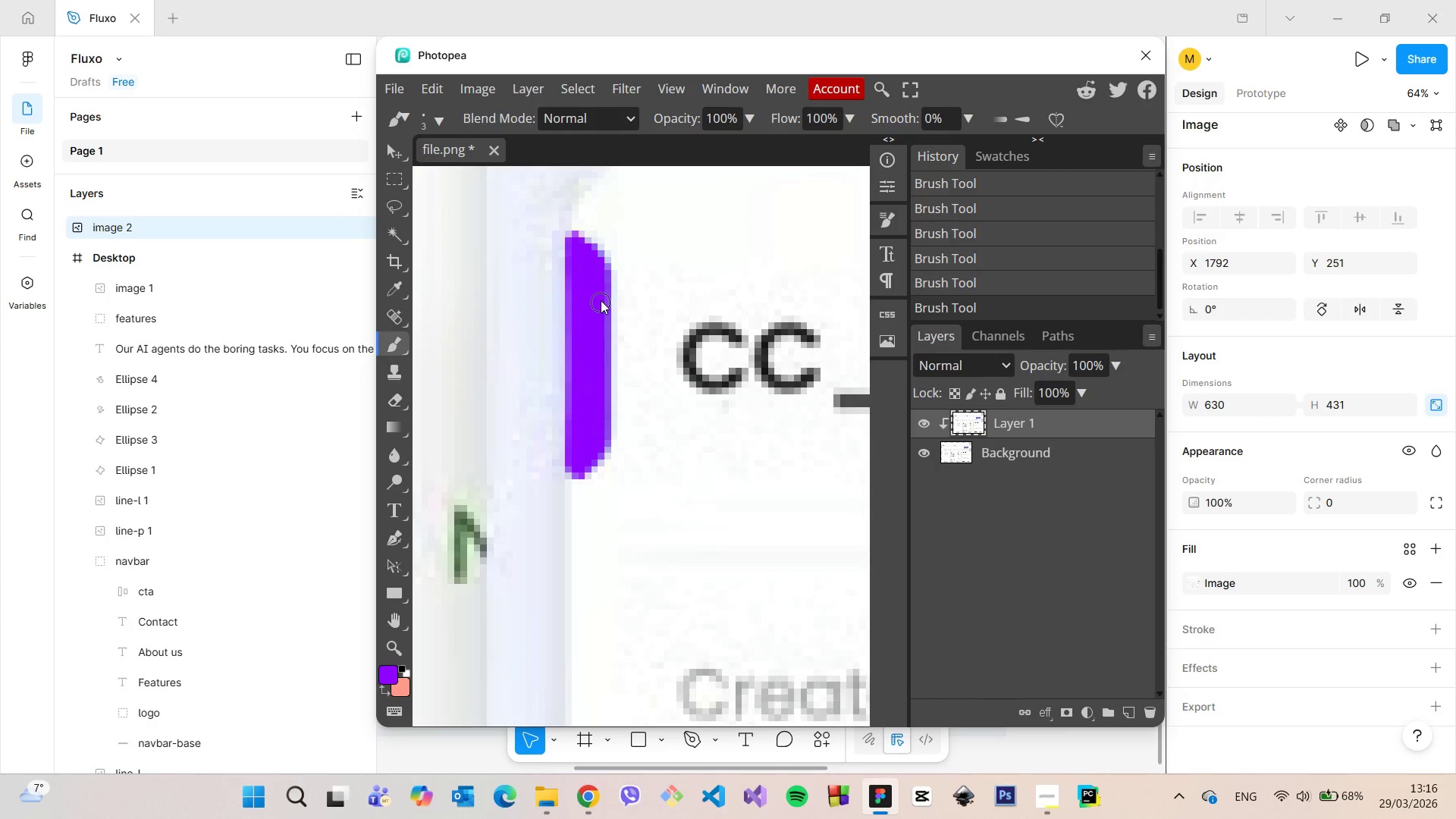 
left_click_drag(start_coordinate=[601, 293], to_coordinate=[601, 287])
 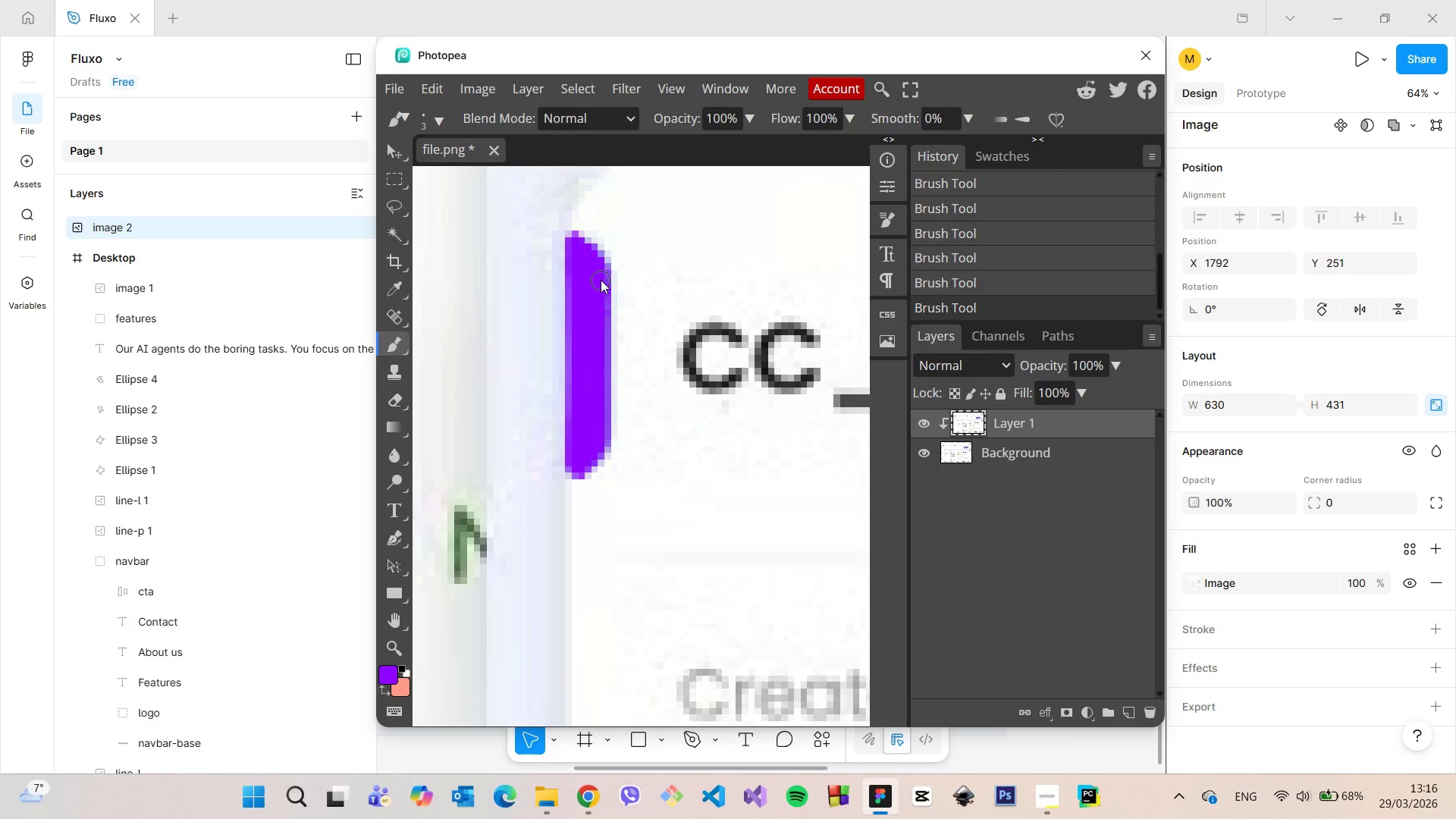 
double_click([601, 280])
 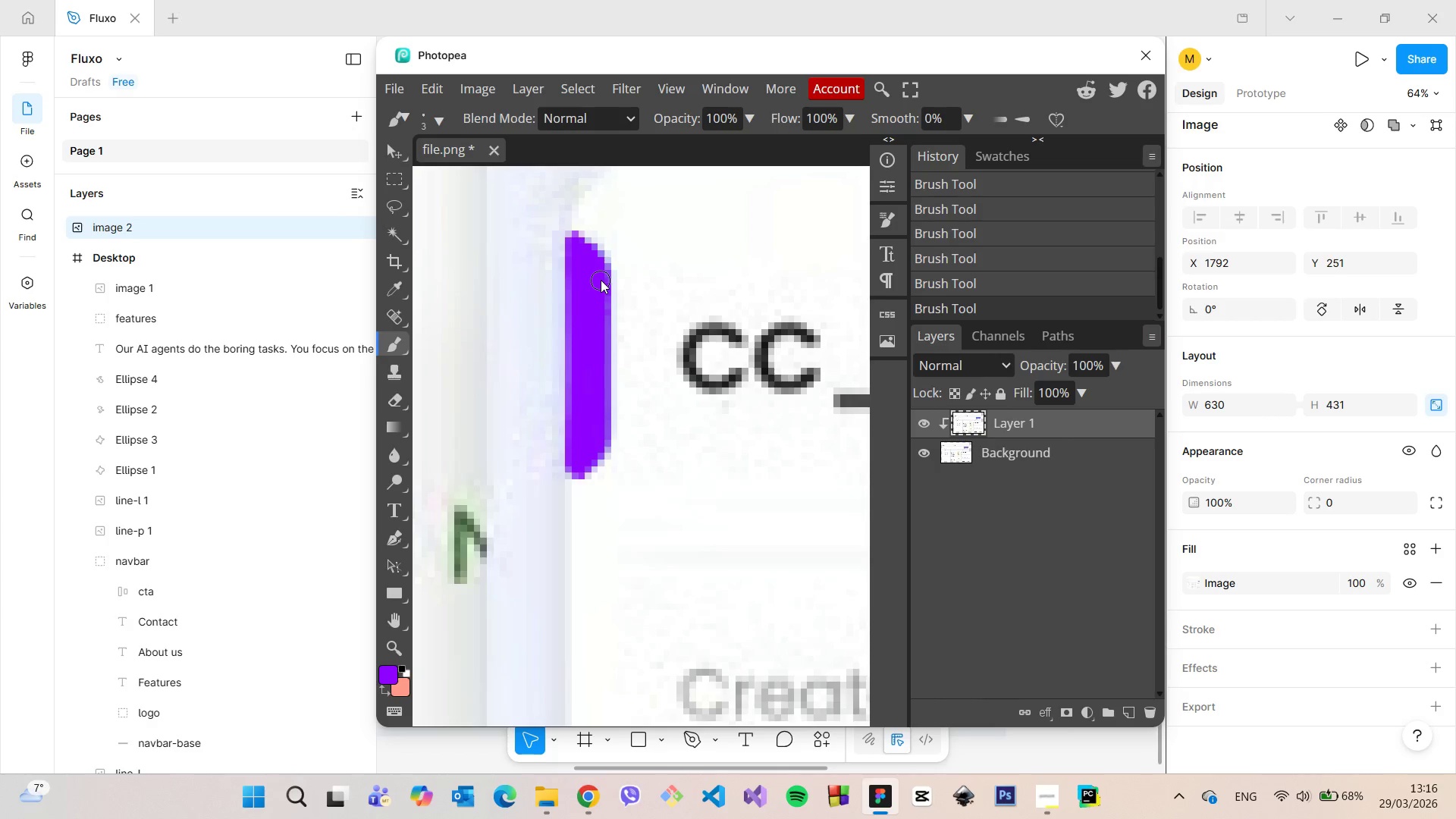 
triple_click([601, 280])
 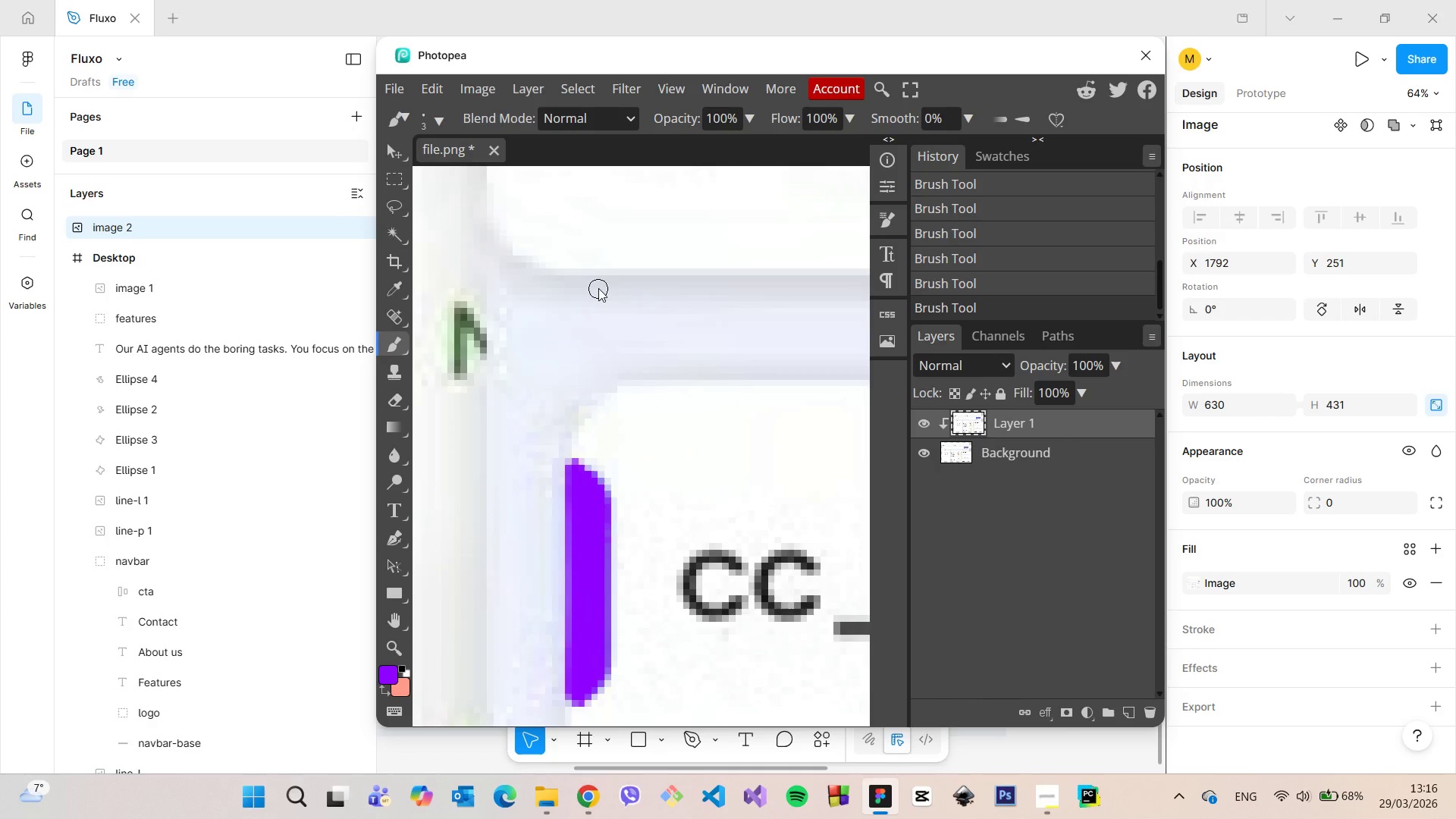 
scroll: coordinate [598, 288], scroll_direction: up, amount: 4.0
 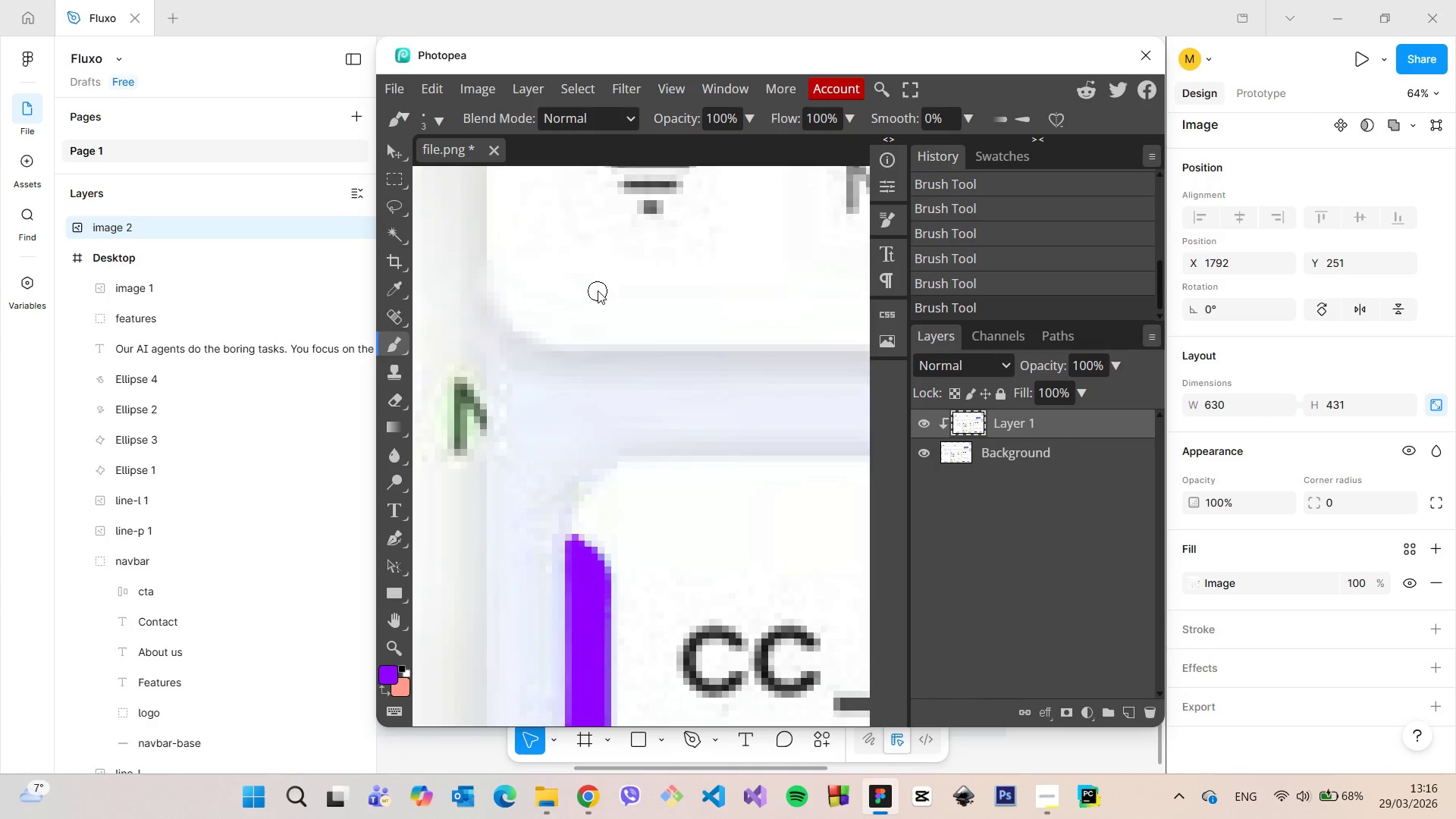 
scroll: coordinate [595, 303], scroll_direction: down, amount: 16.0
 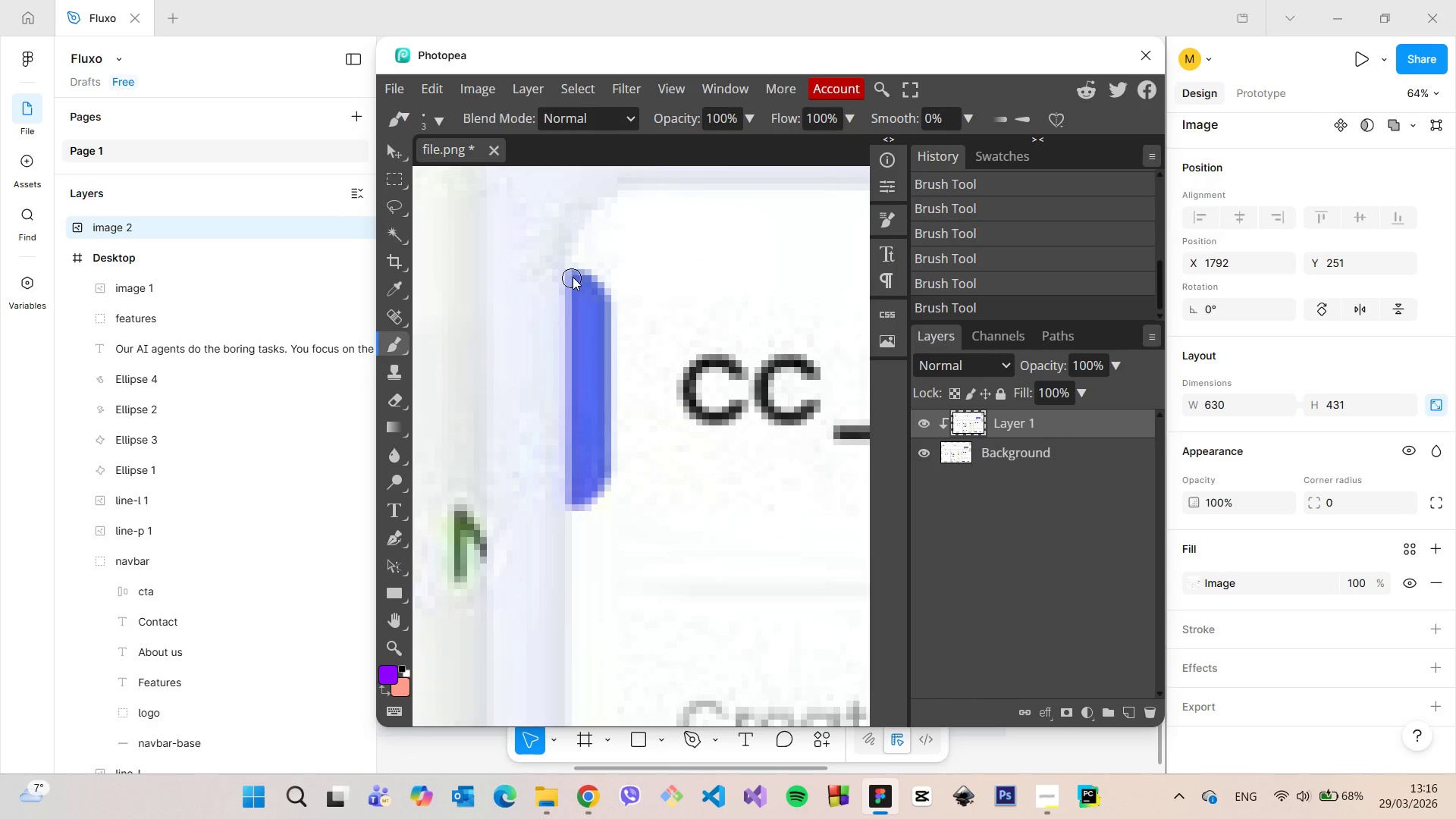 
left_click_drag(start_coordinate=[574, 277], to_coordinate=[604, 354])
 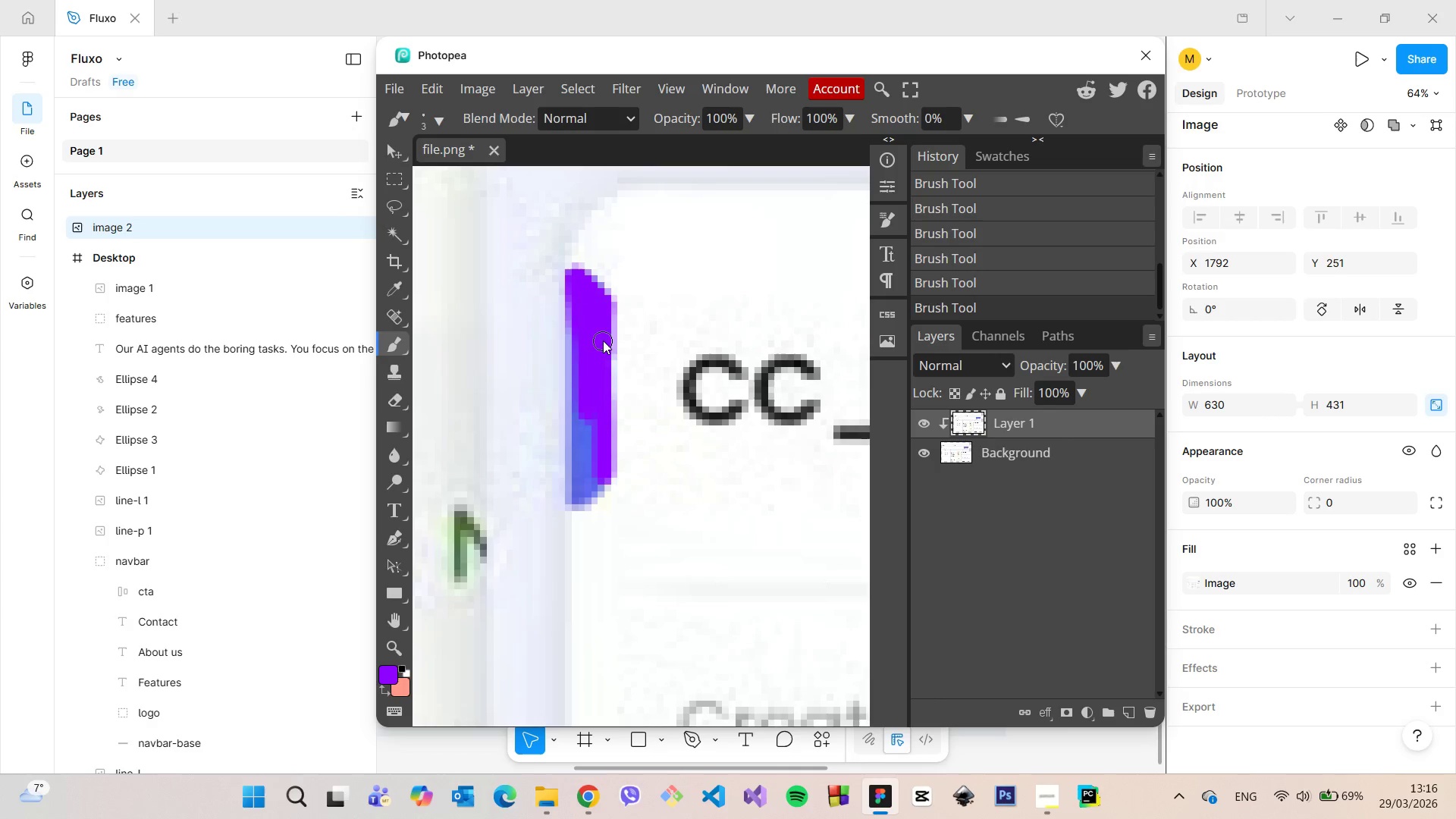 
left_click_drag(start_coordinate=[606, 340], to_coordinate=[603, 478])
 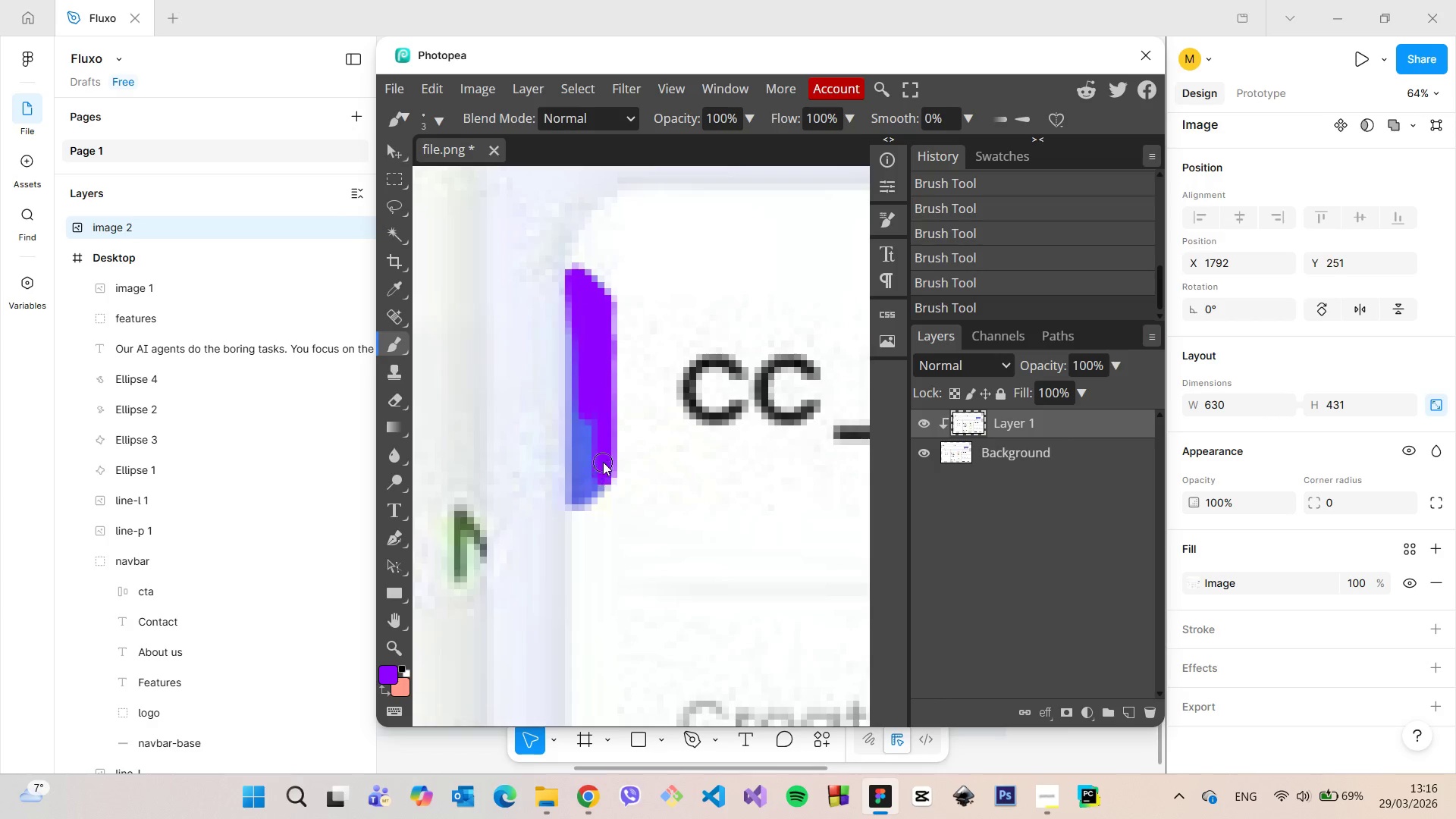 
scroll: coordinate [603, 462], scroll_direction: up, amount: 9.0
 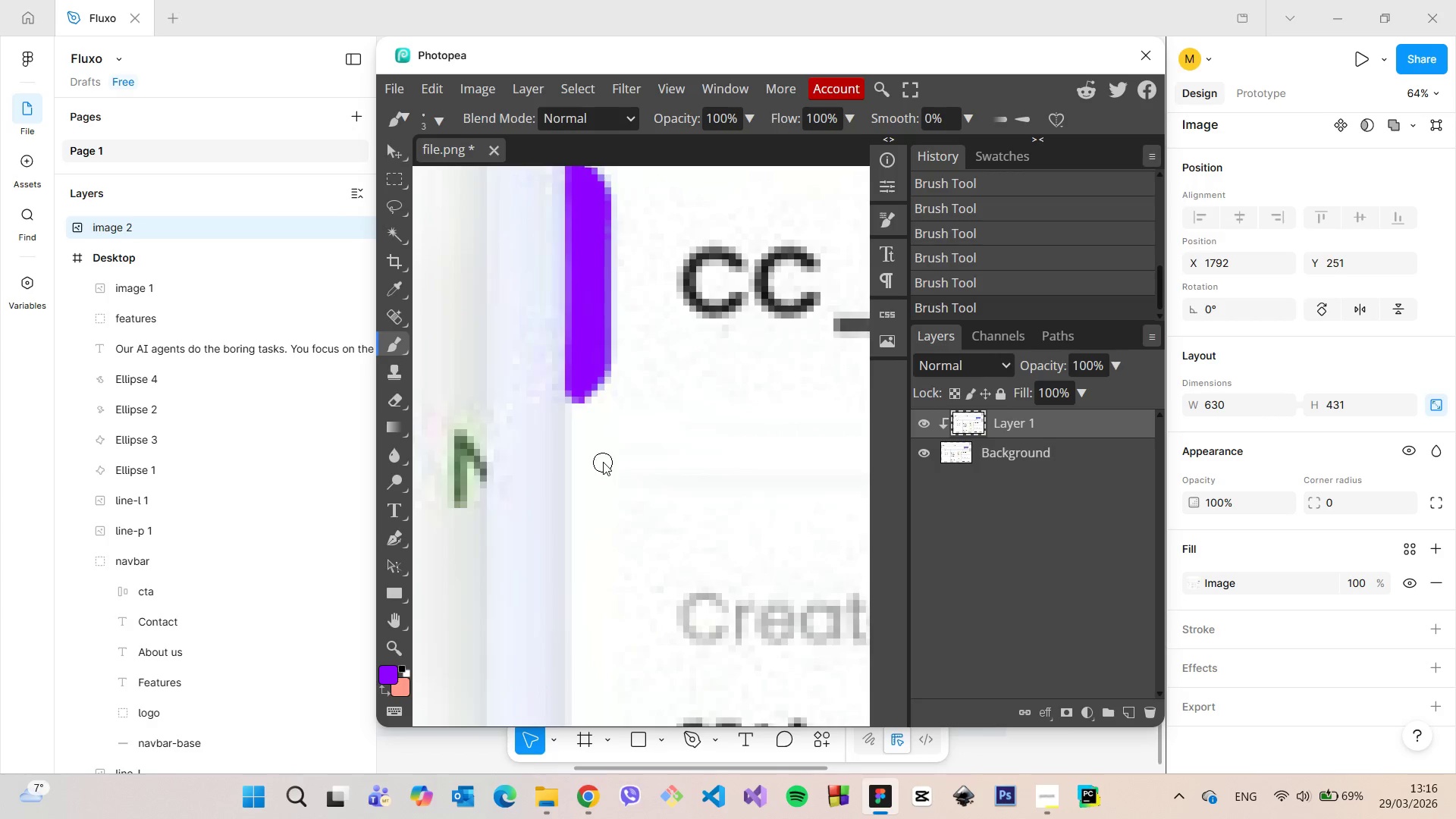 
scroll: coordinate [603, 462], scroll_direction: down, amount: 9.0
 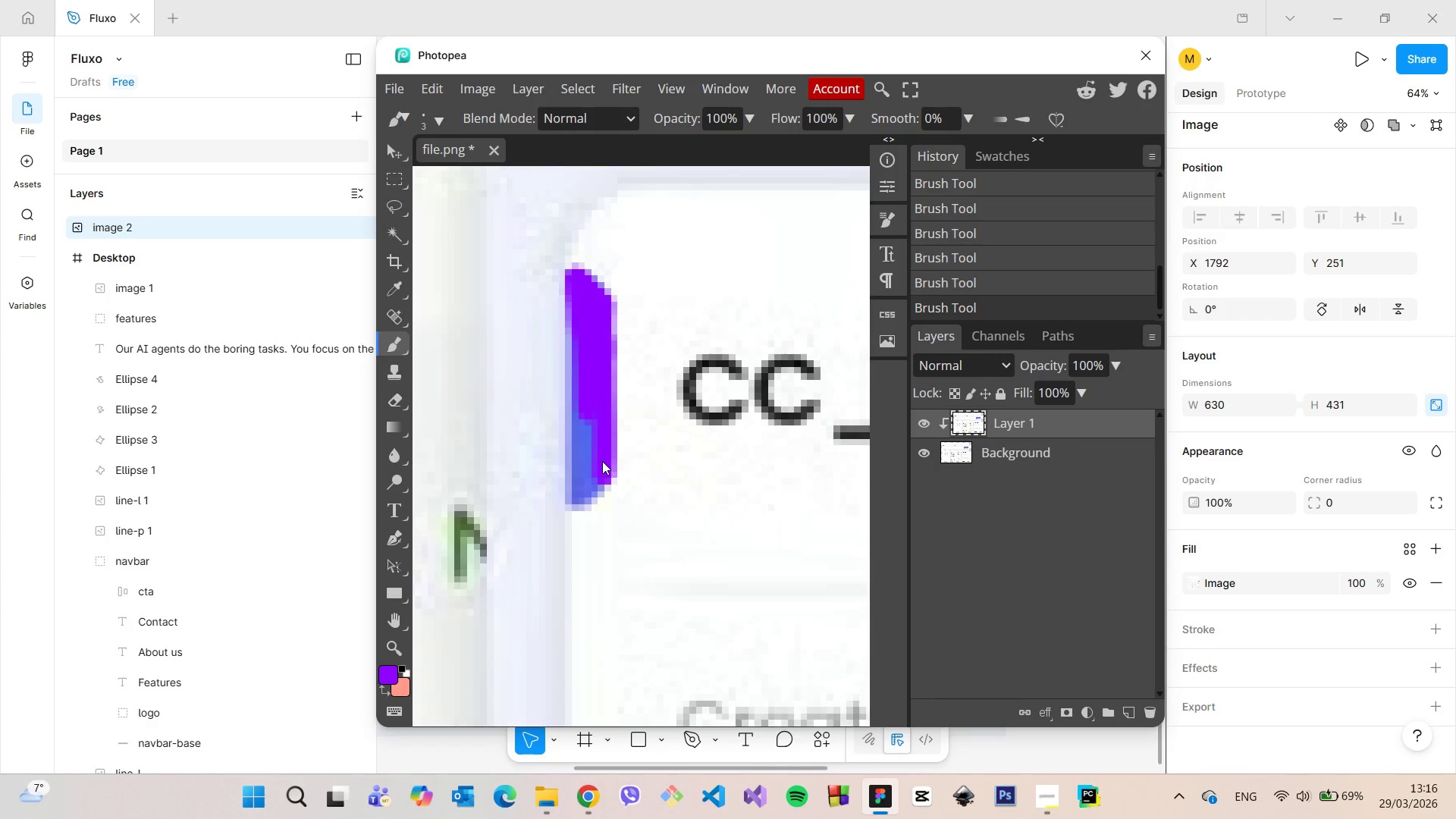 
key(Control+Z)
 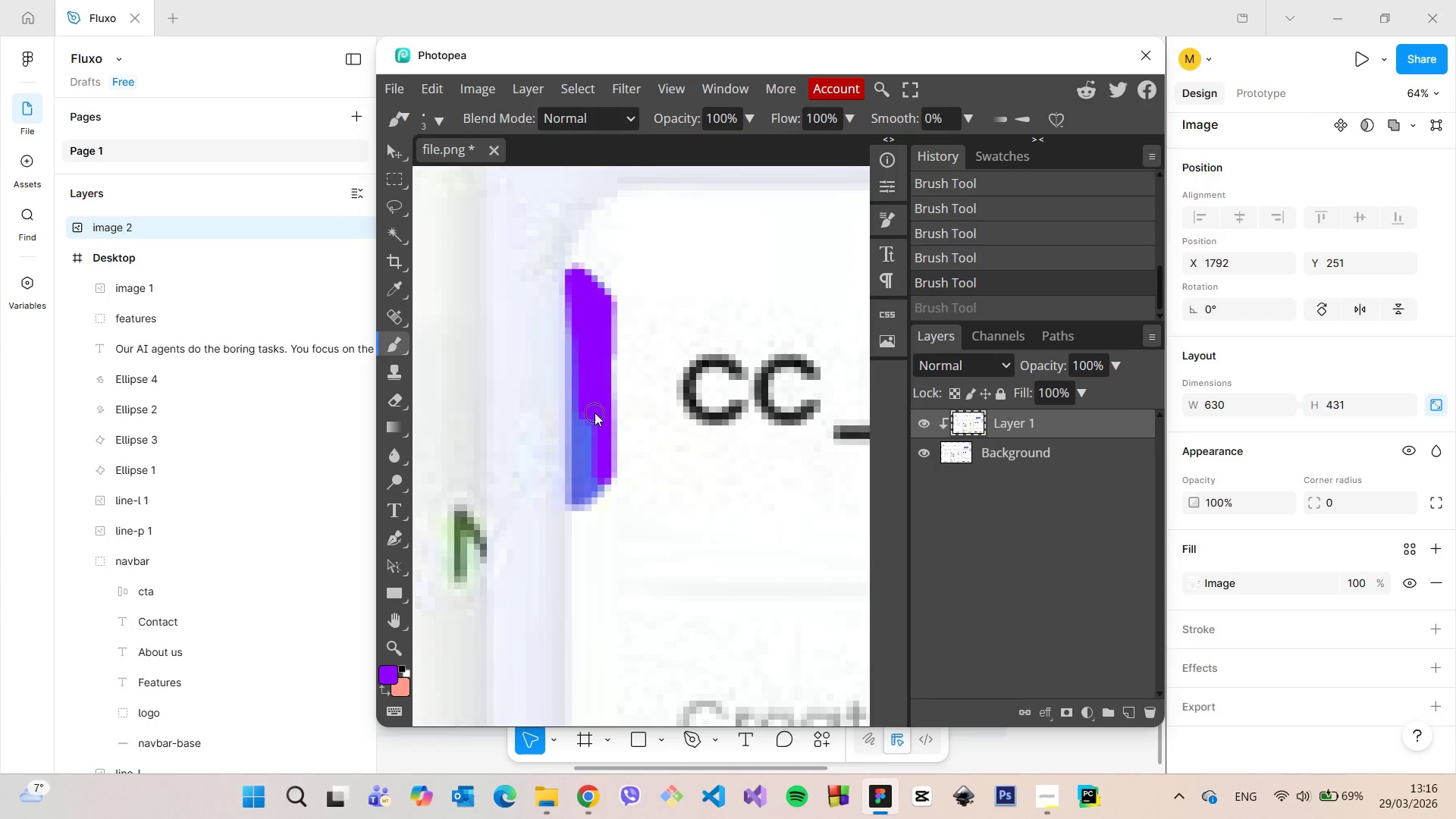 
key(Control+Z)
 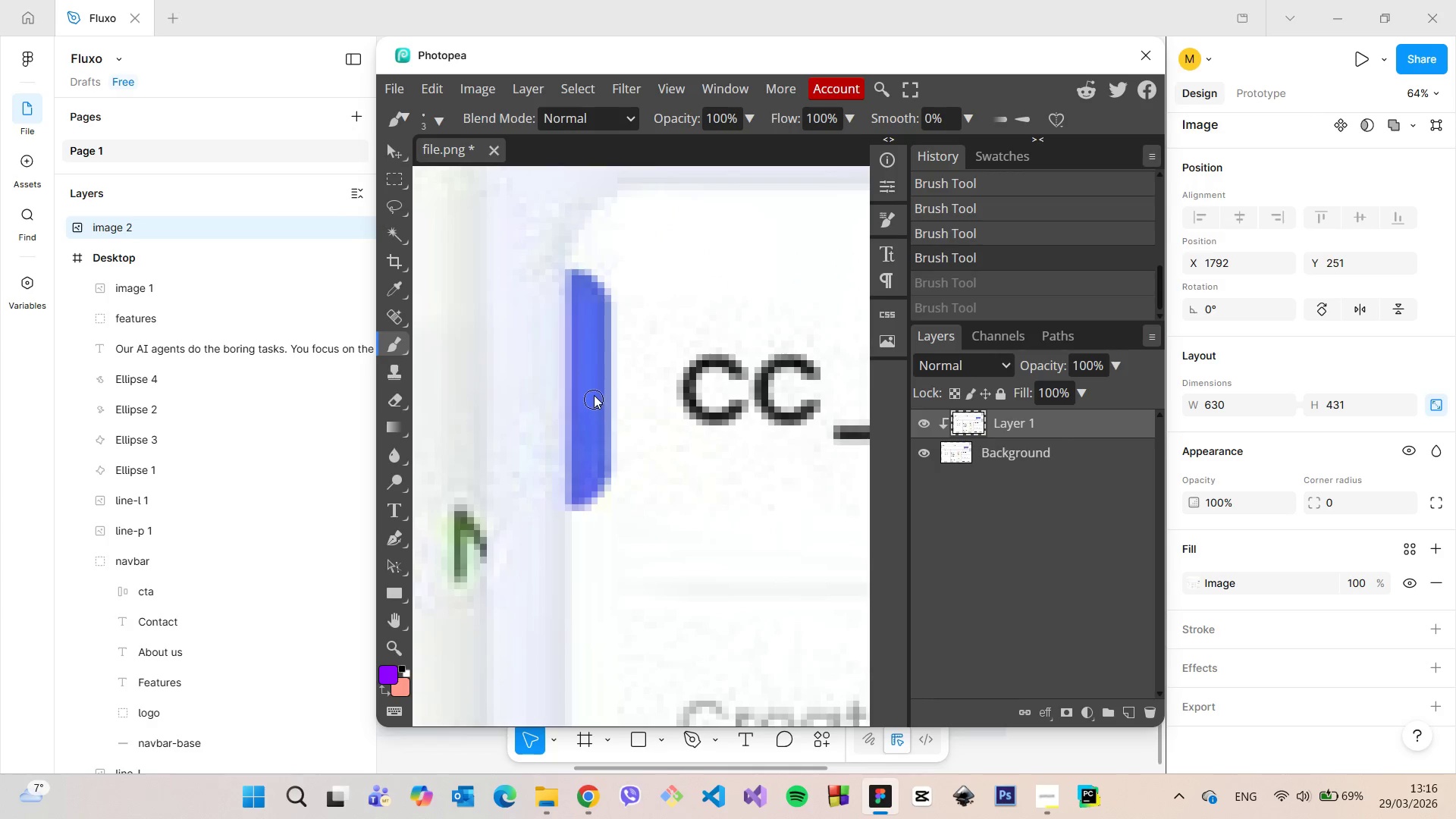 
left_click_drag(start_coordinate=[594, 391], to_coordinate=[582, 294])
 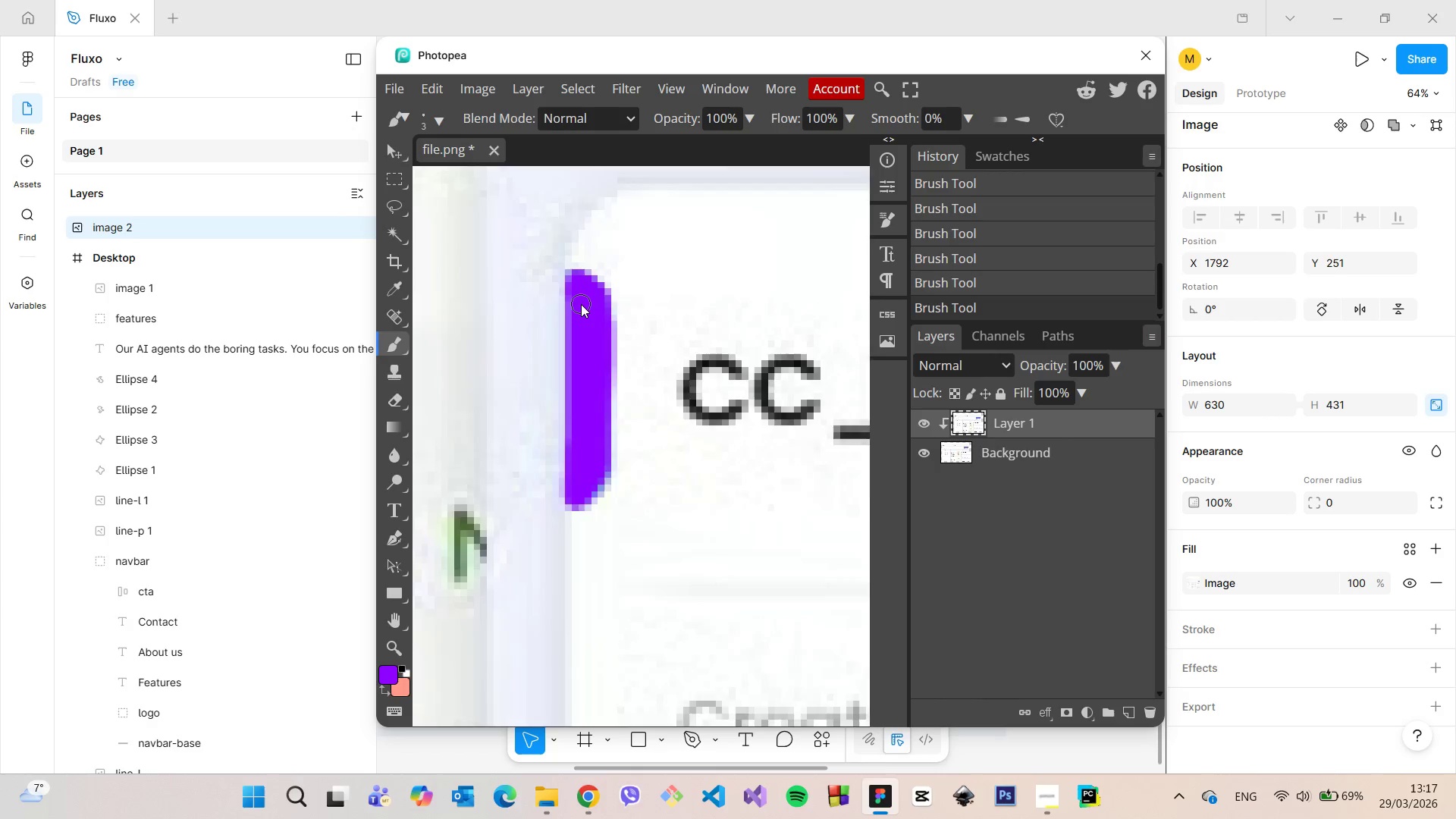 
scroll: coordinate [581, 309], scroll_direction: none, amount: 0.0
 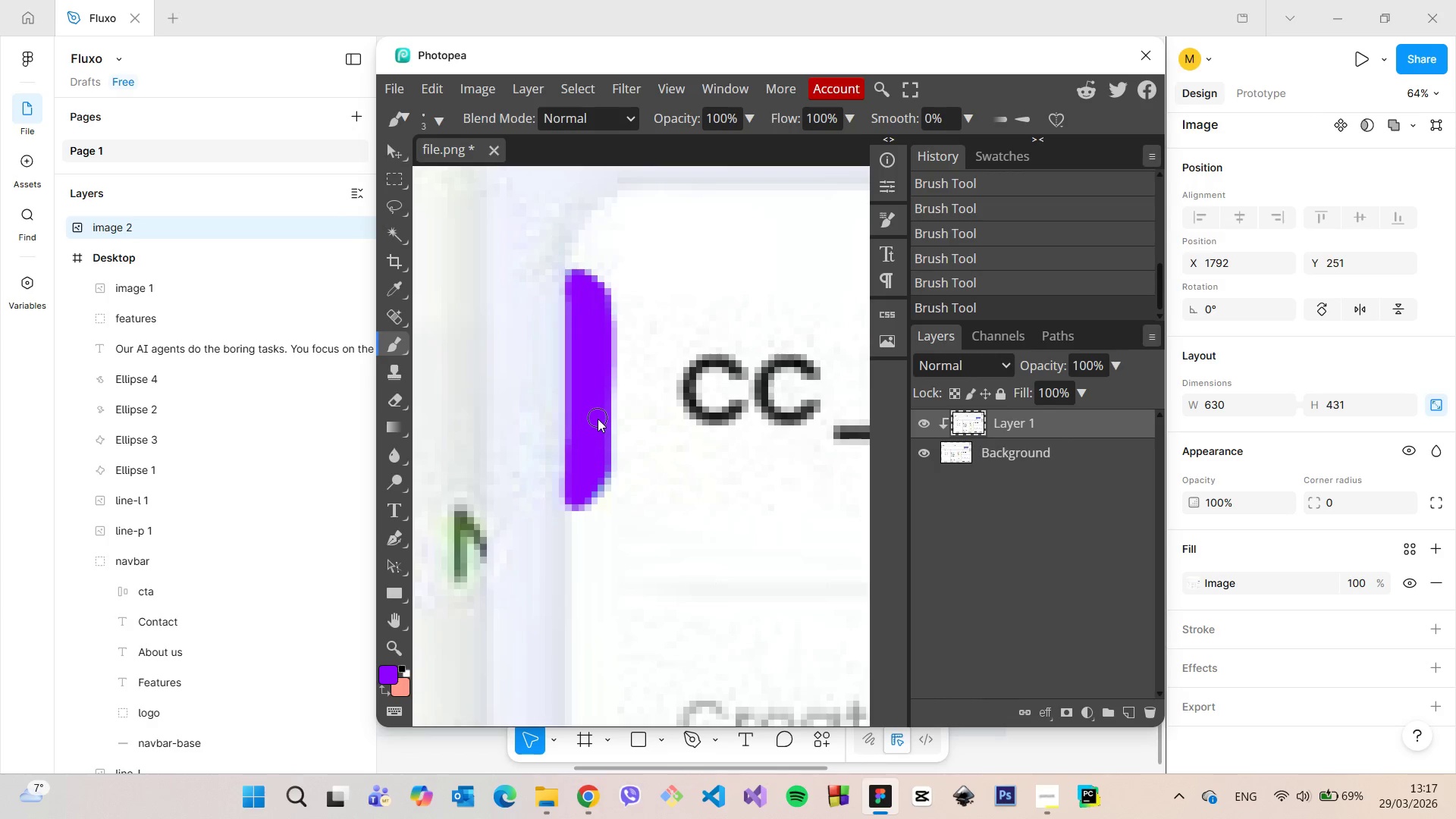 
left_click_drag(start_coordinate=[595, 435], to_coordinate=[578, 293])
 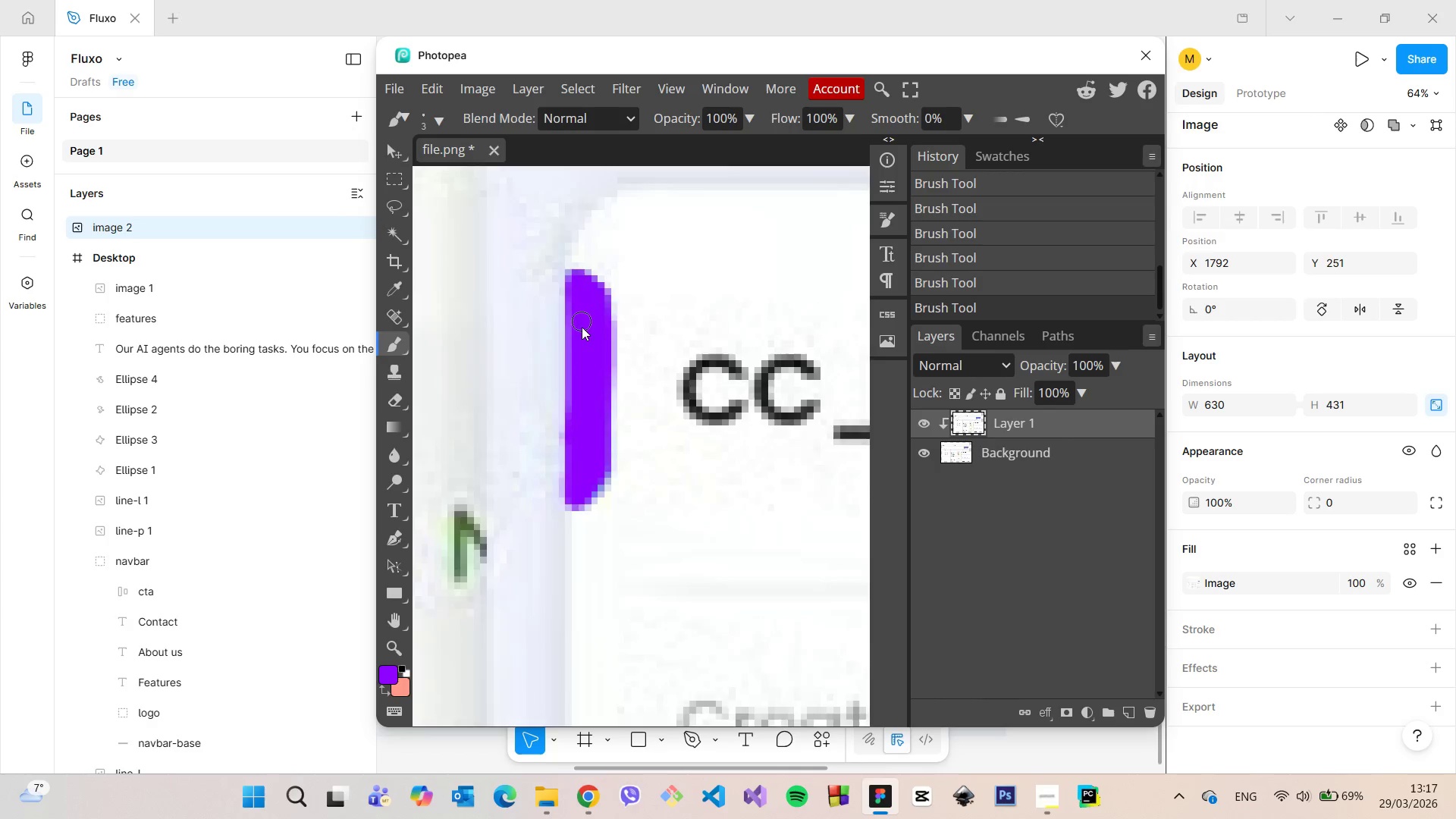 
hold_key(key=AltLeft, duration=1.52)
scroll: coordinate [587, 347], scroll_direction: down, amount: 8.0
 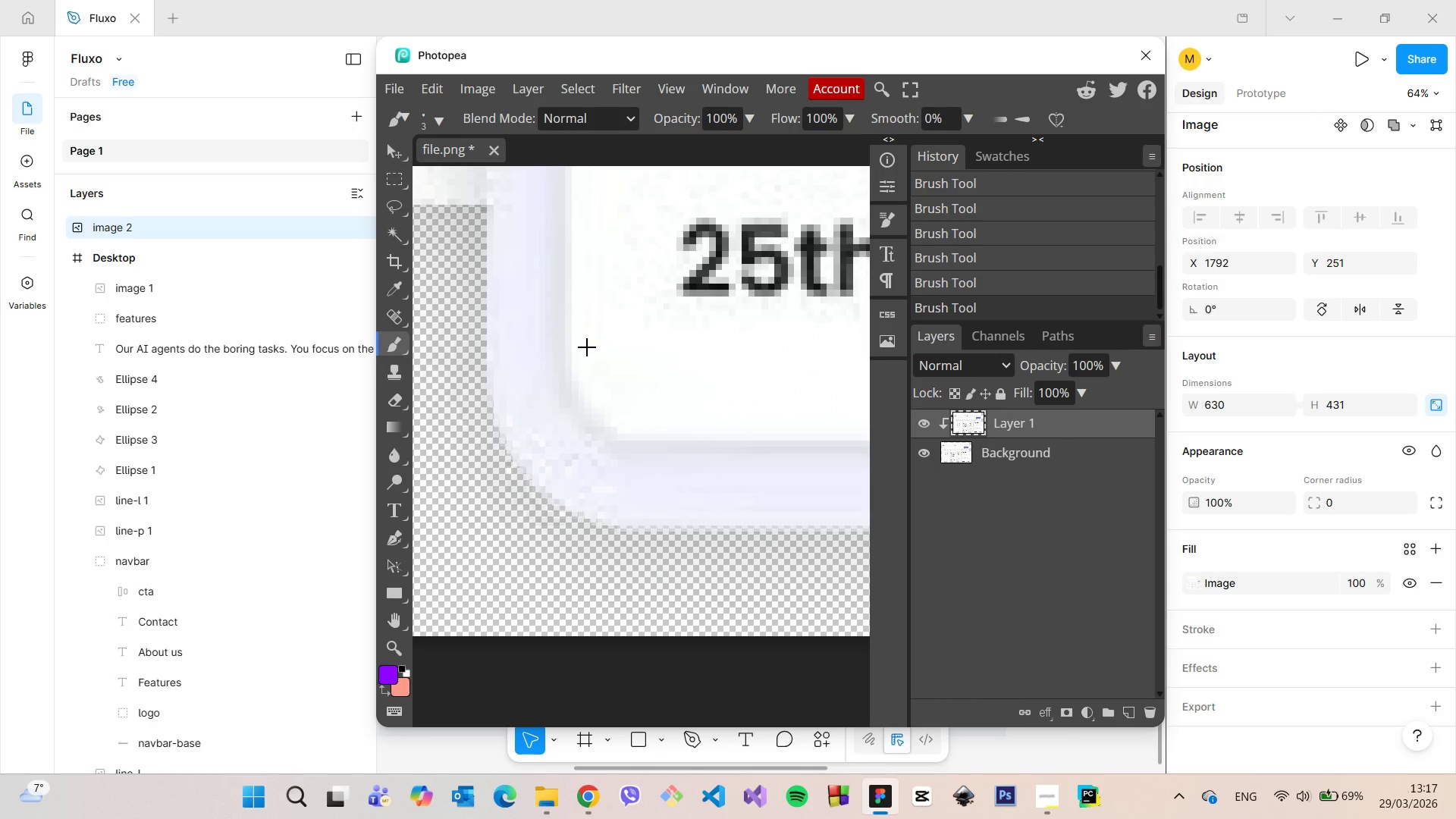 
hold_key(key=AltLeft, duration=1.51)
 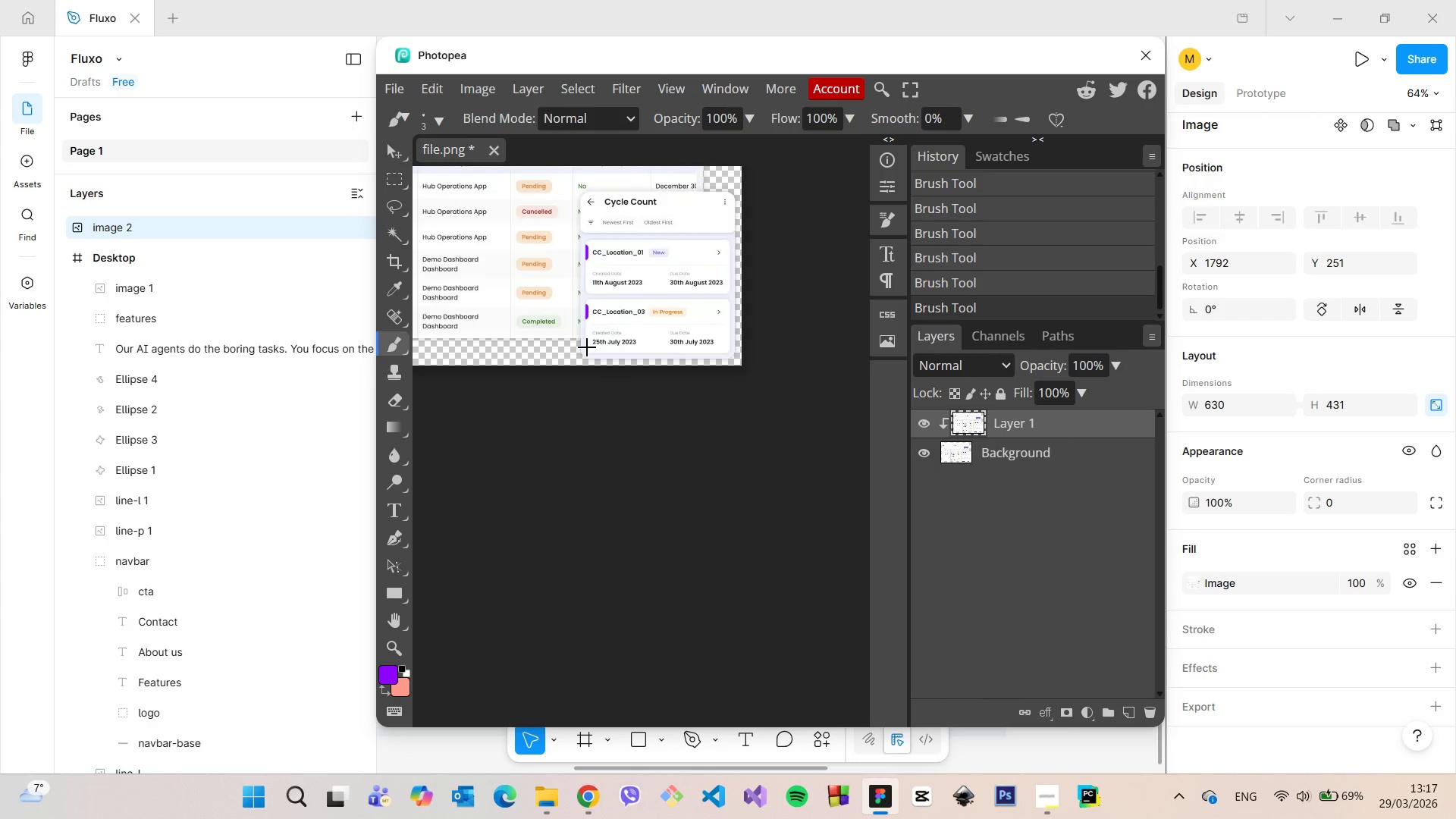 
hold_key(key=AltLeft, duration=1.5)
 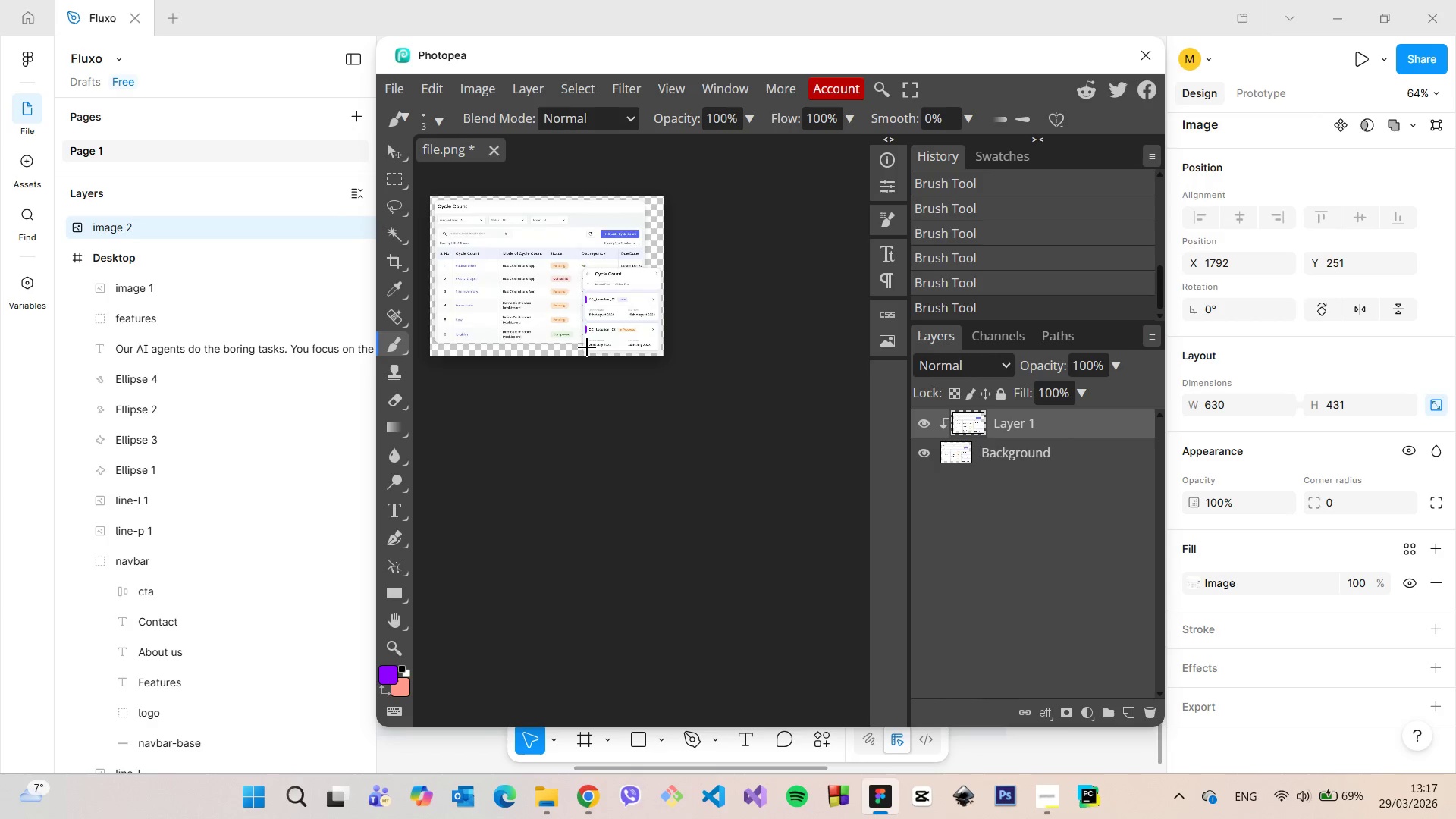 
hold_key(key=AltLeft, duration=0.97)
 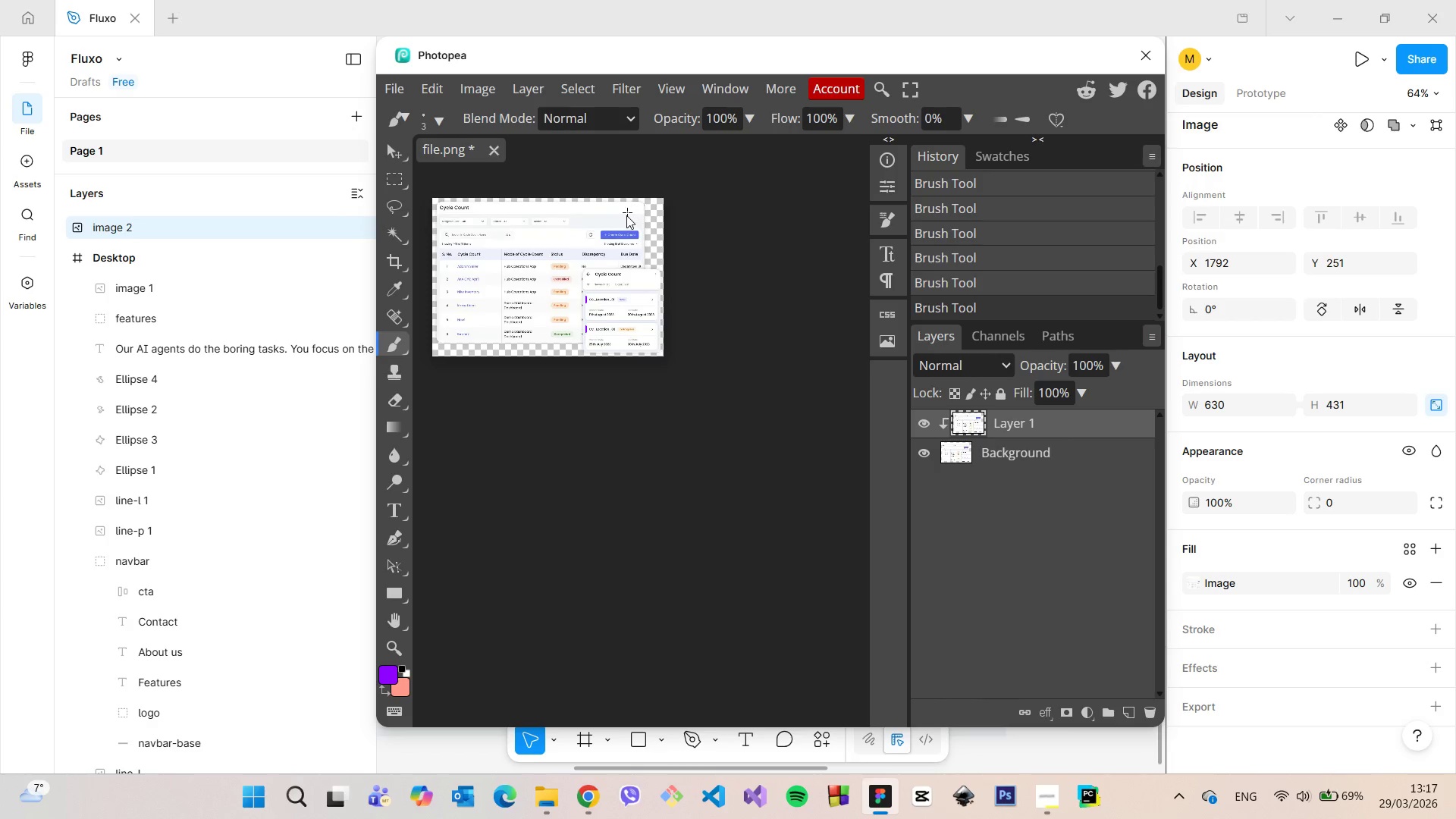 
scroll: coordinate [623, 406], scroll_direction: none, amount: 0.0
 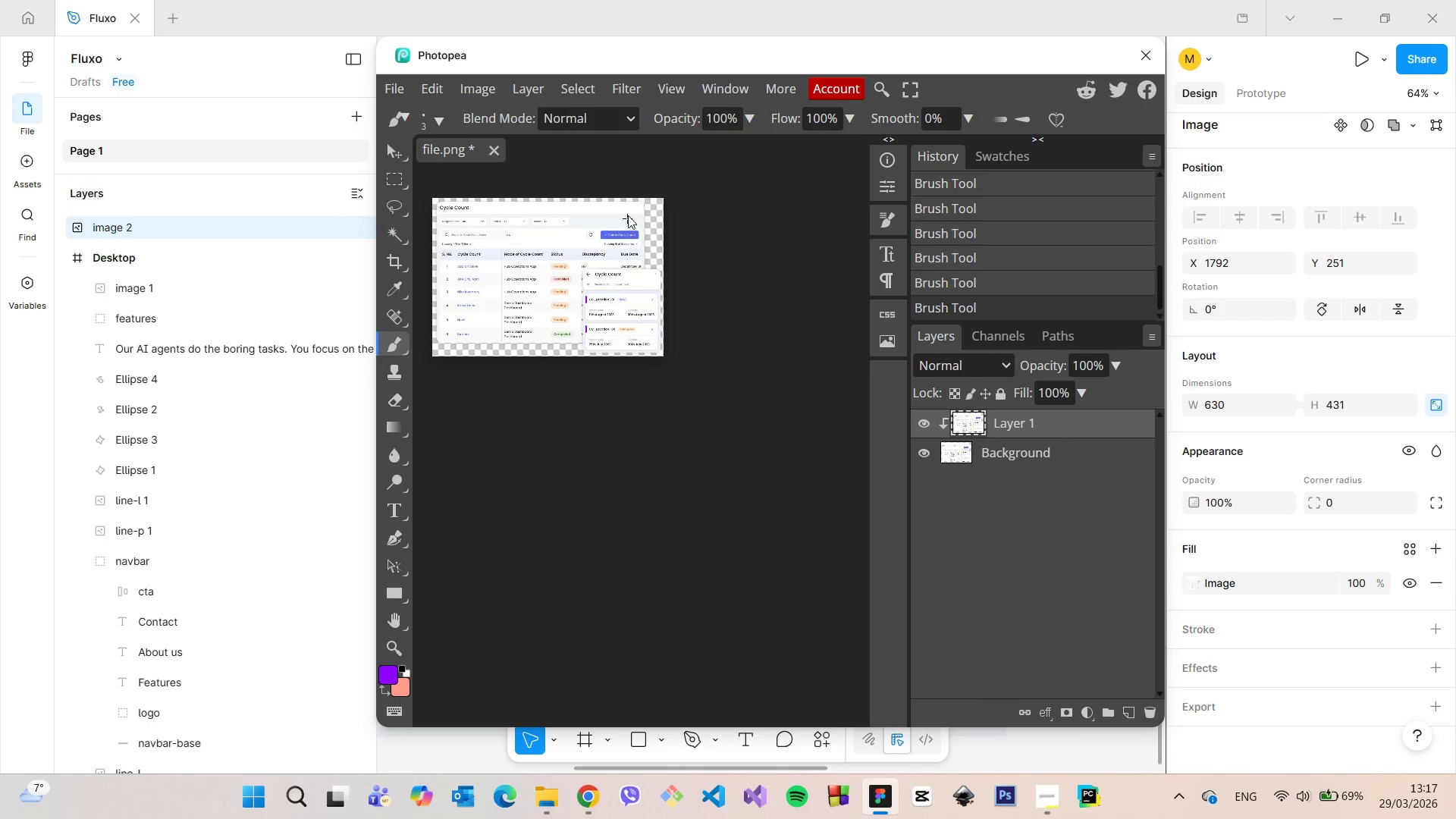 
hold_key(key=AltLeft, duration=1.51)
scroll: coordinate [629, 216], scroll_direction: up, amount: 6.0
 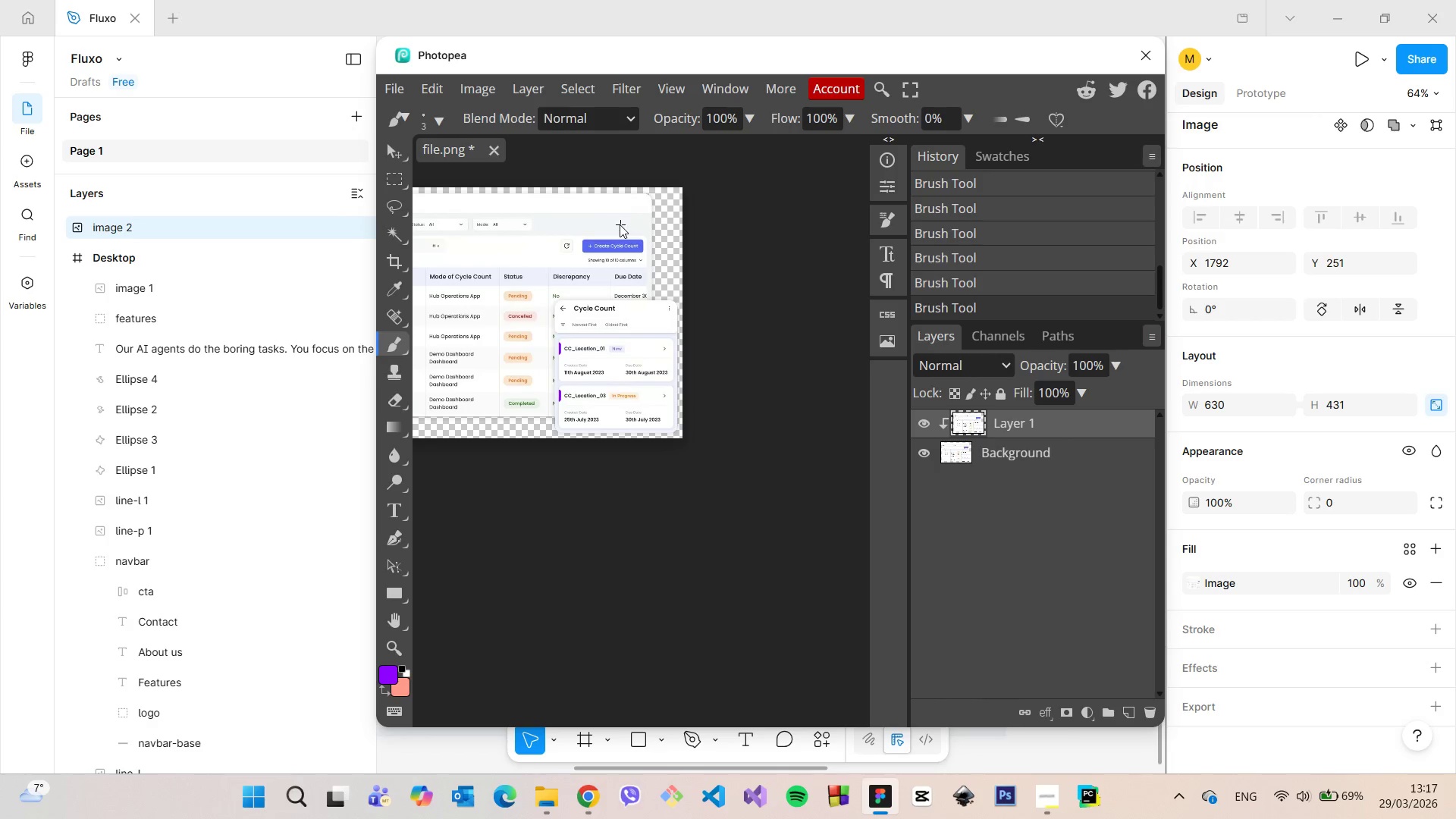 
hold_key(key=AltLeft, duration=1.5)
hold_key(key=AltLeft, duration=0.52)
scroll: coordinate [573, 254], scroll_direction: up, amount: 27.0
 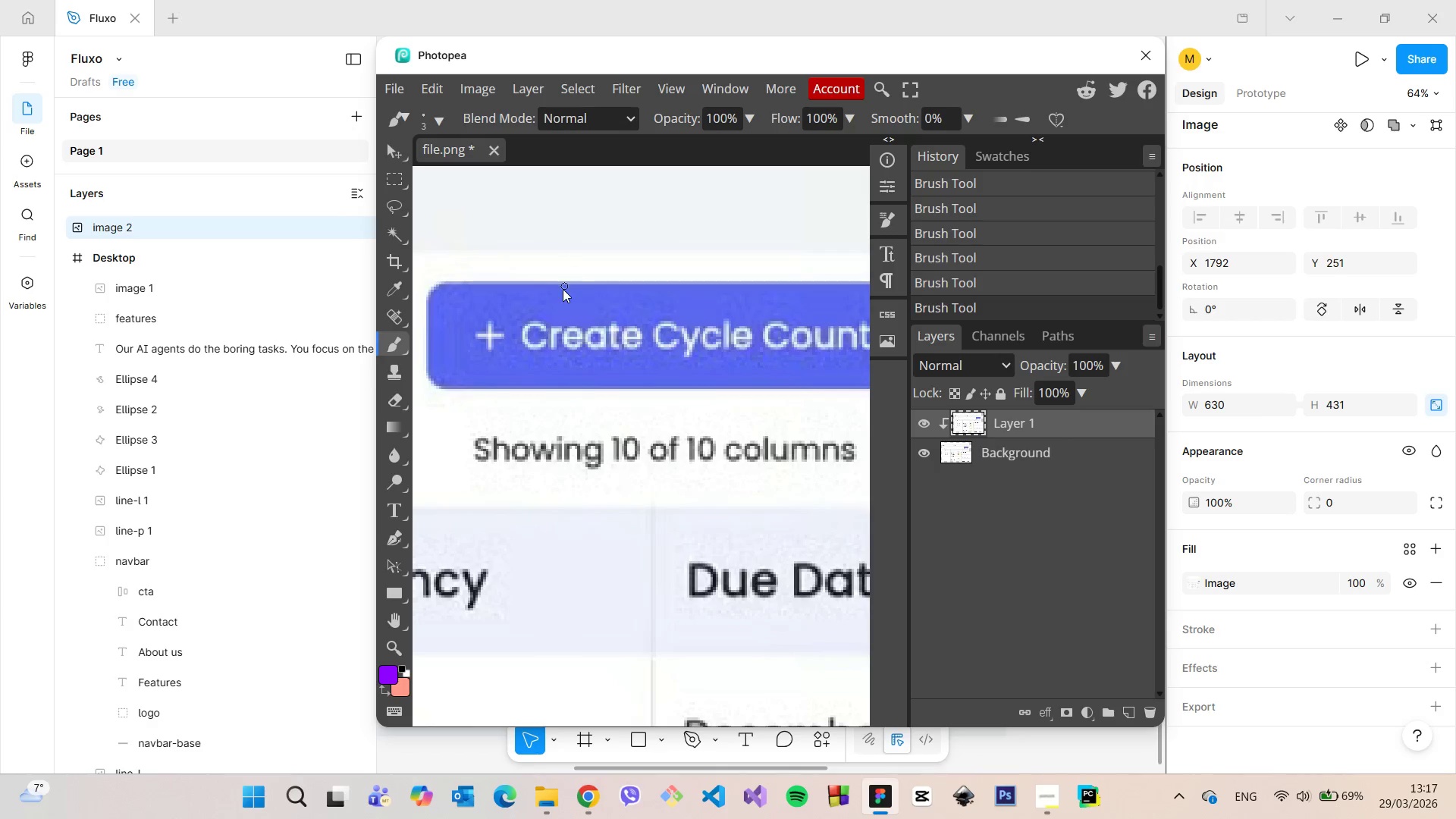 
left_click_drag(start_coordinate=[555, 301], to_coordinate=[439, 289])
 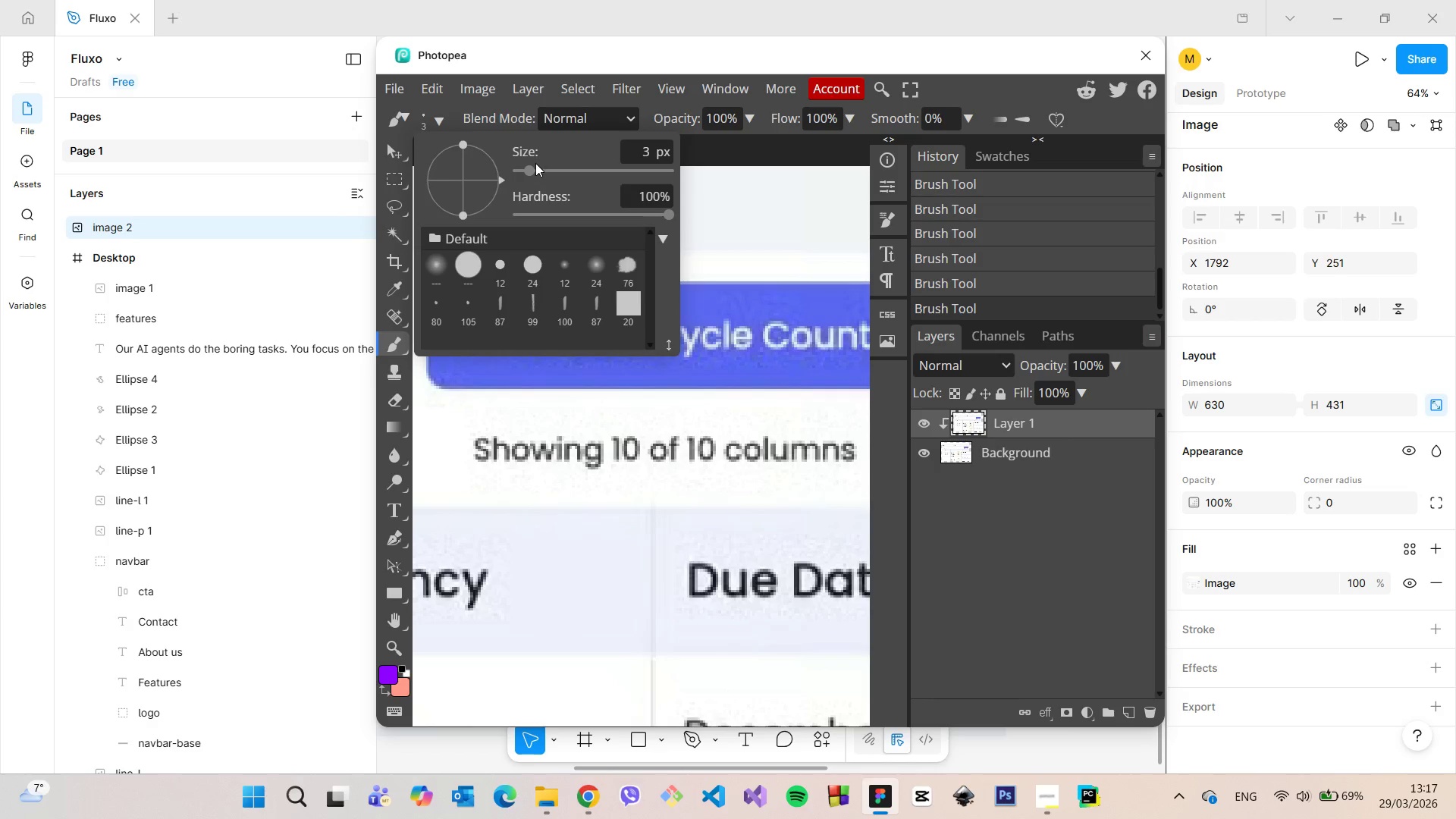 
double_click([535, 166])
 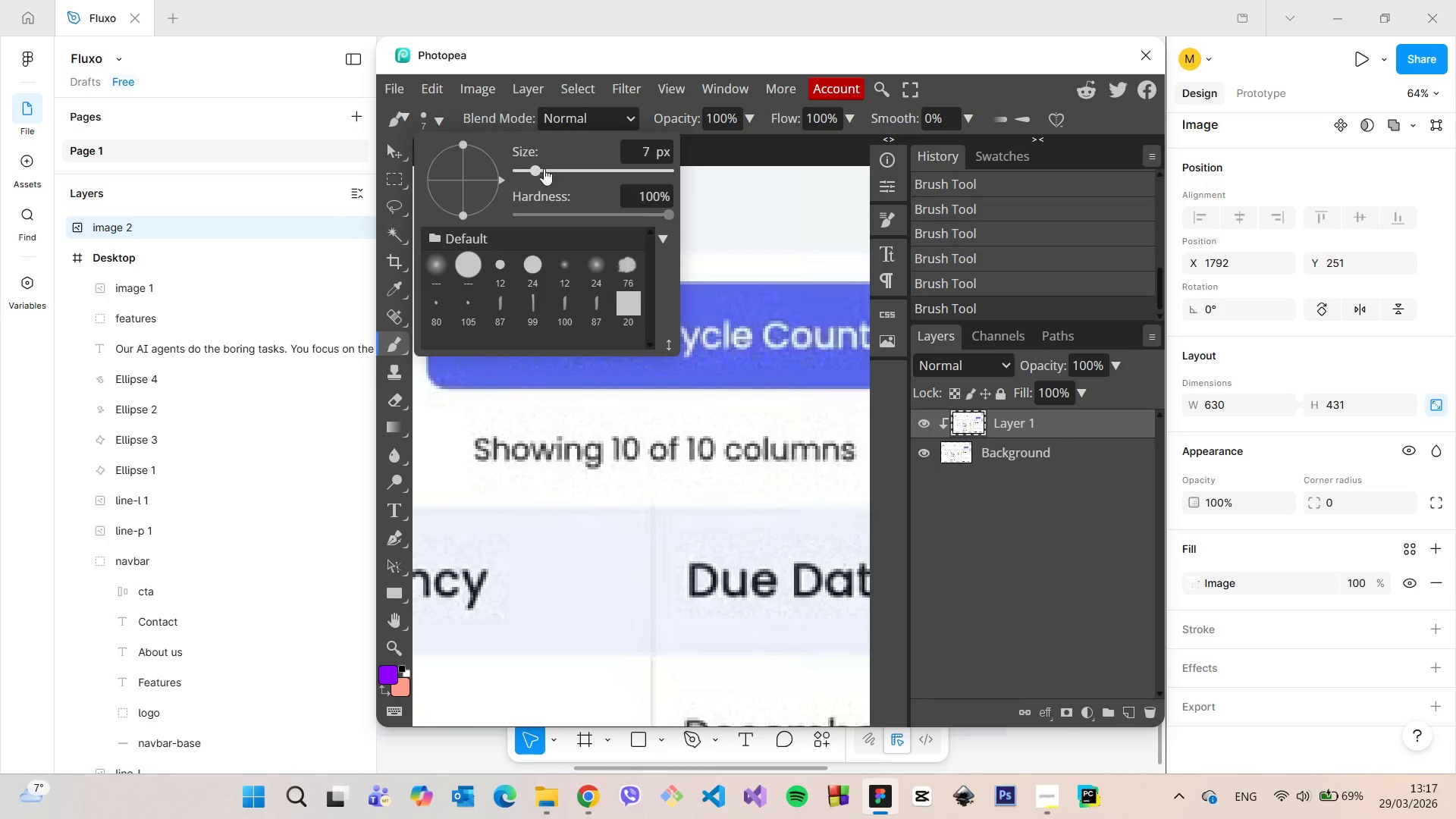 
triple_click([544, 168])
 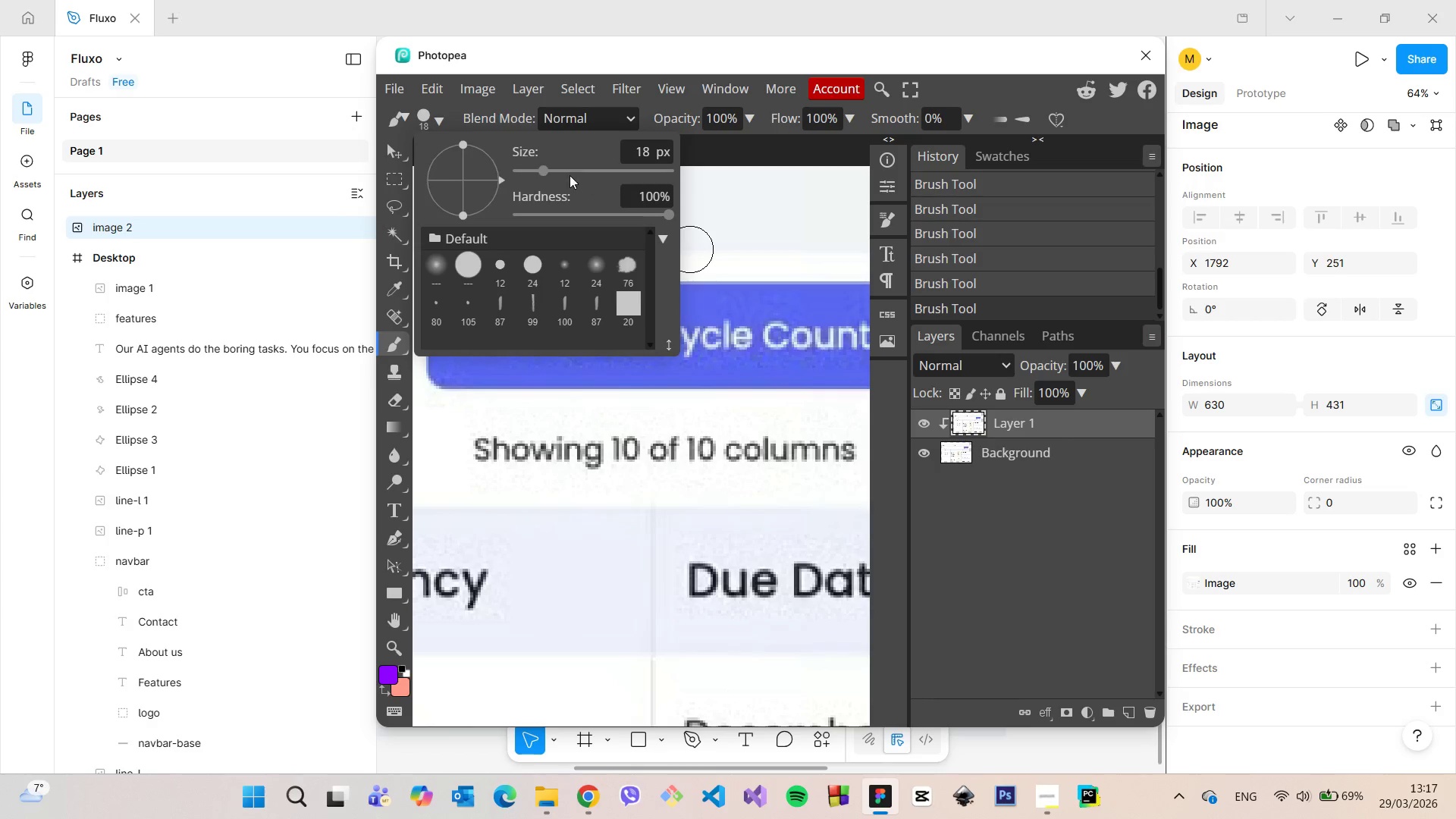 
left_click([523, 174])
 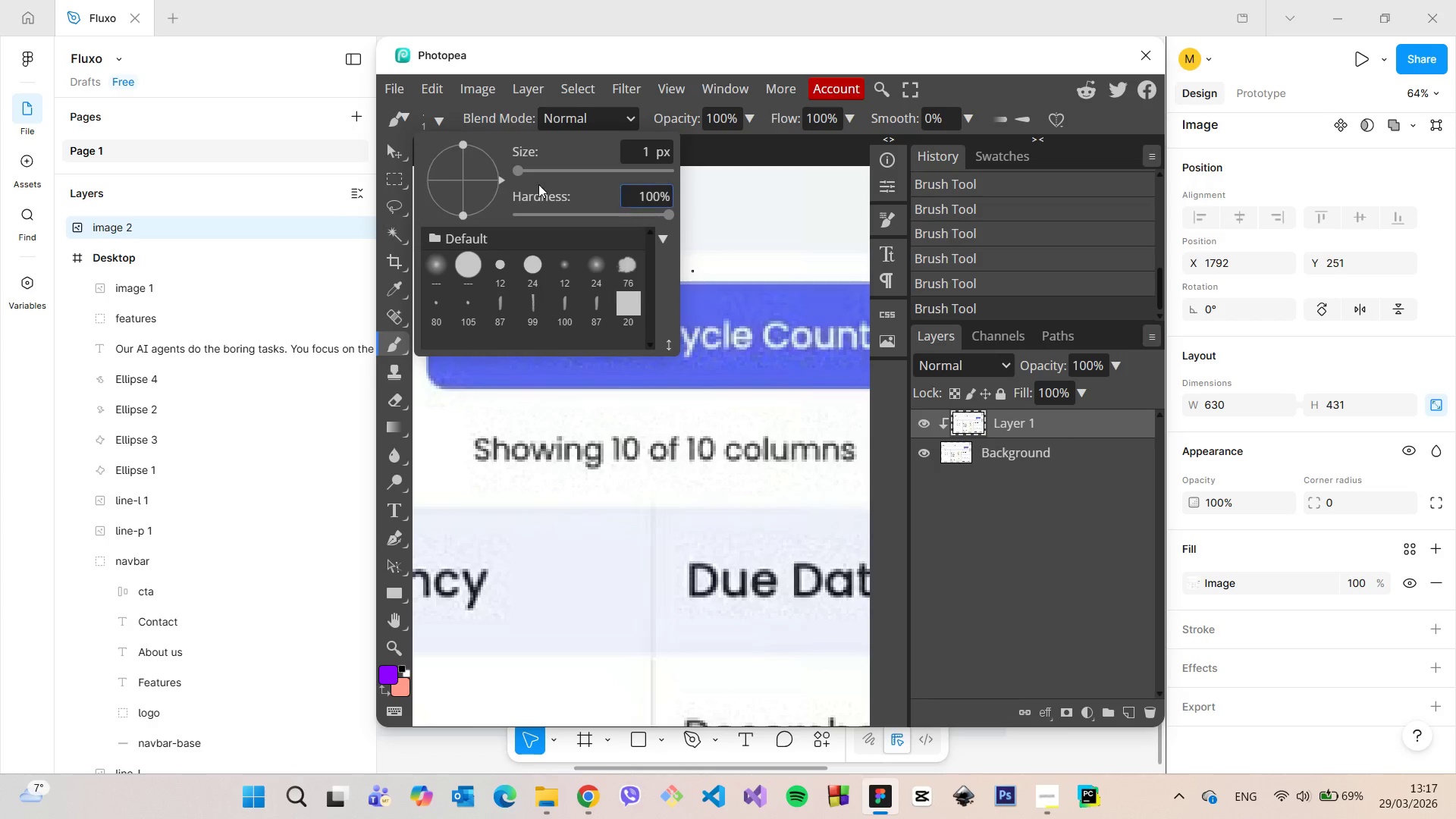 
left_click([534, 174])
 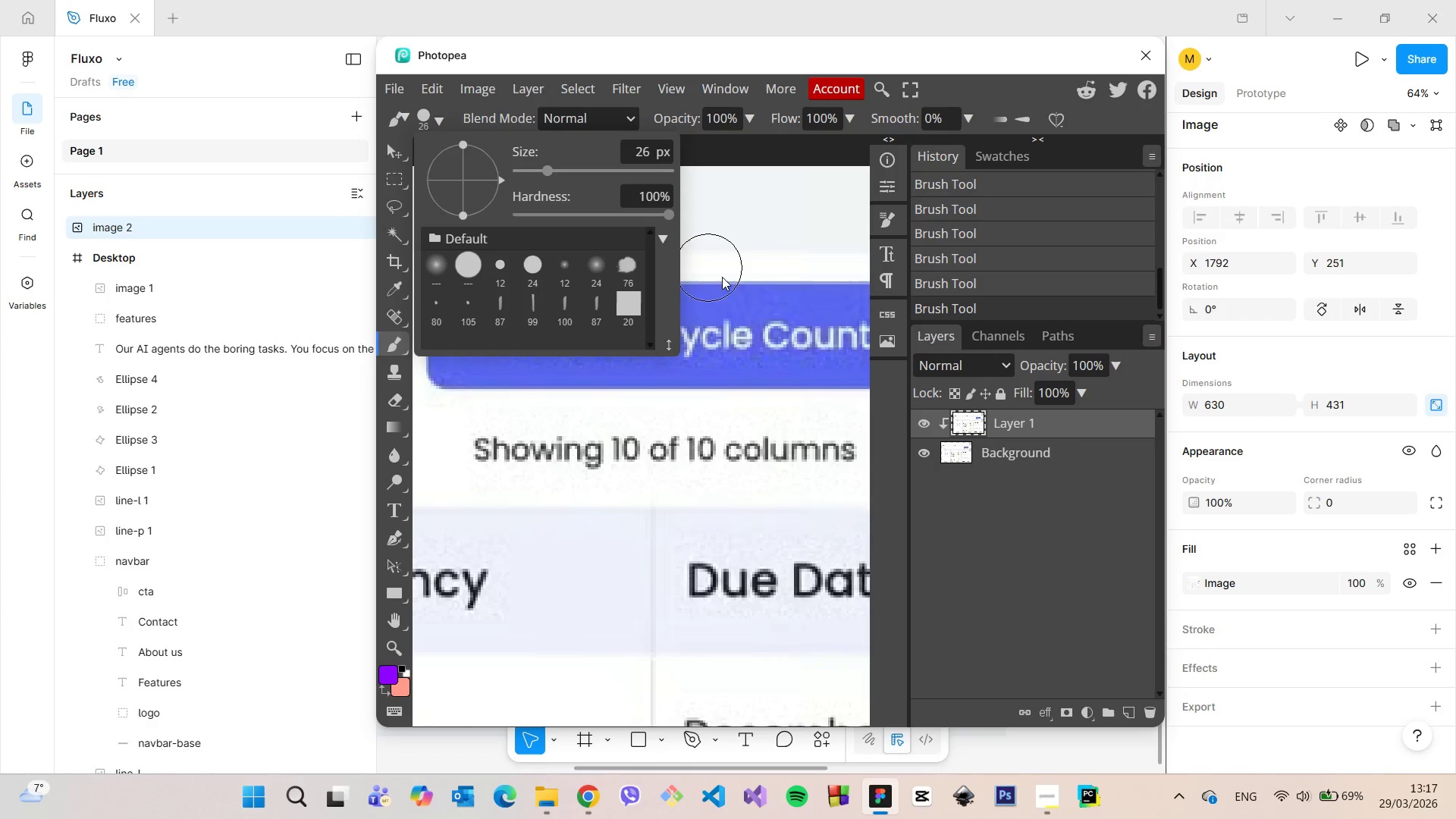 
left_click_drag(start_coordinate=[549, 181], to_coordinate=[541, 177])
 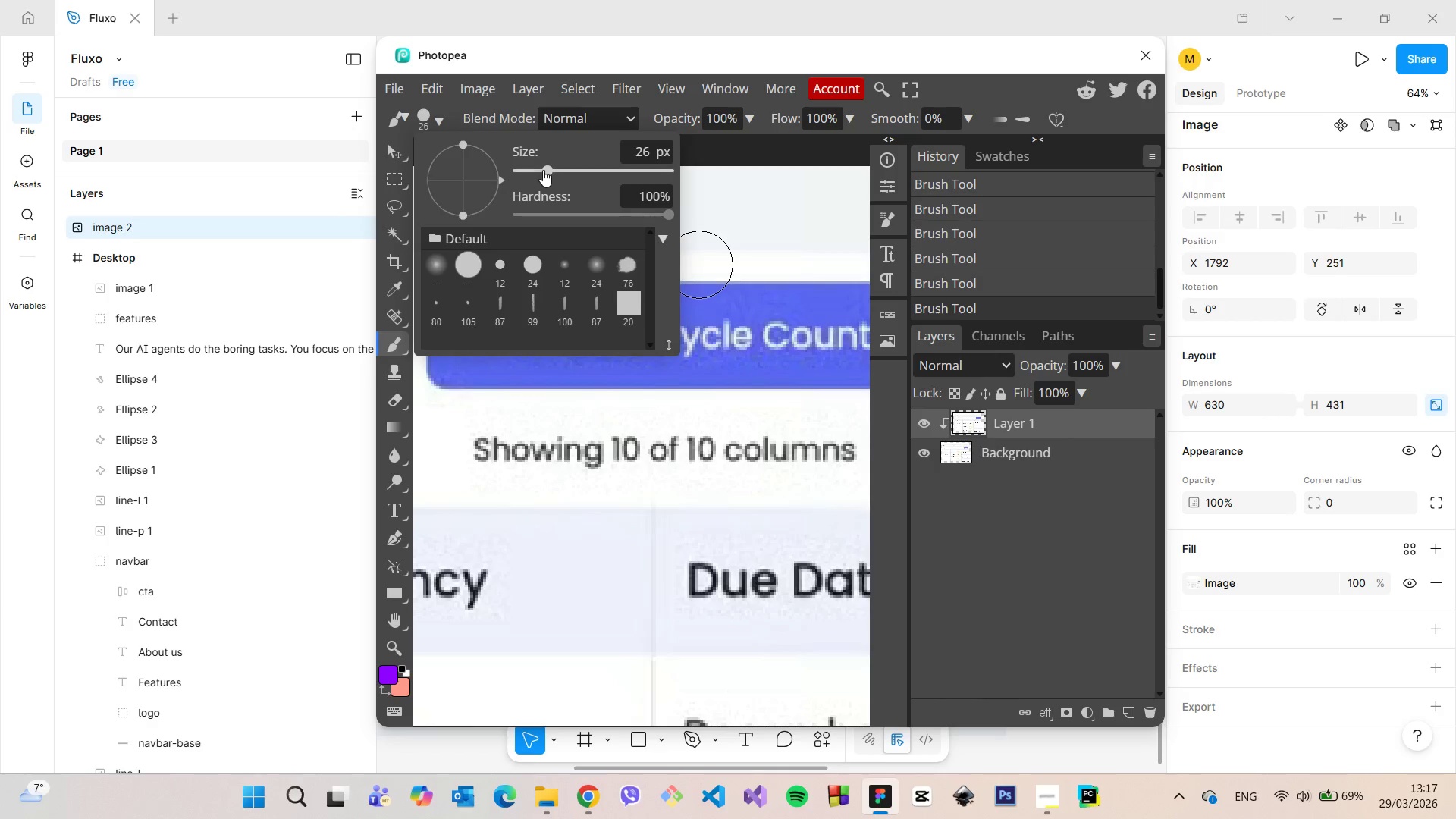 
left_click_drag(start_coordinate=[543, 170], to_coordinate=[535, 168])
 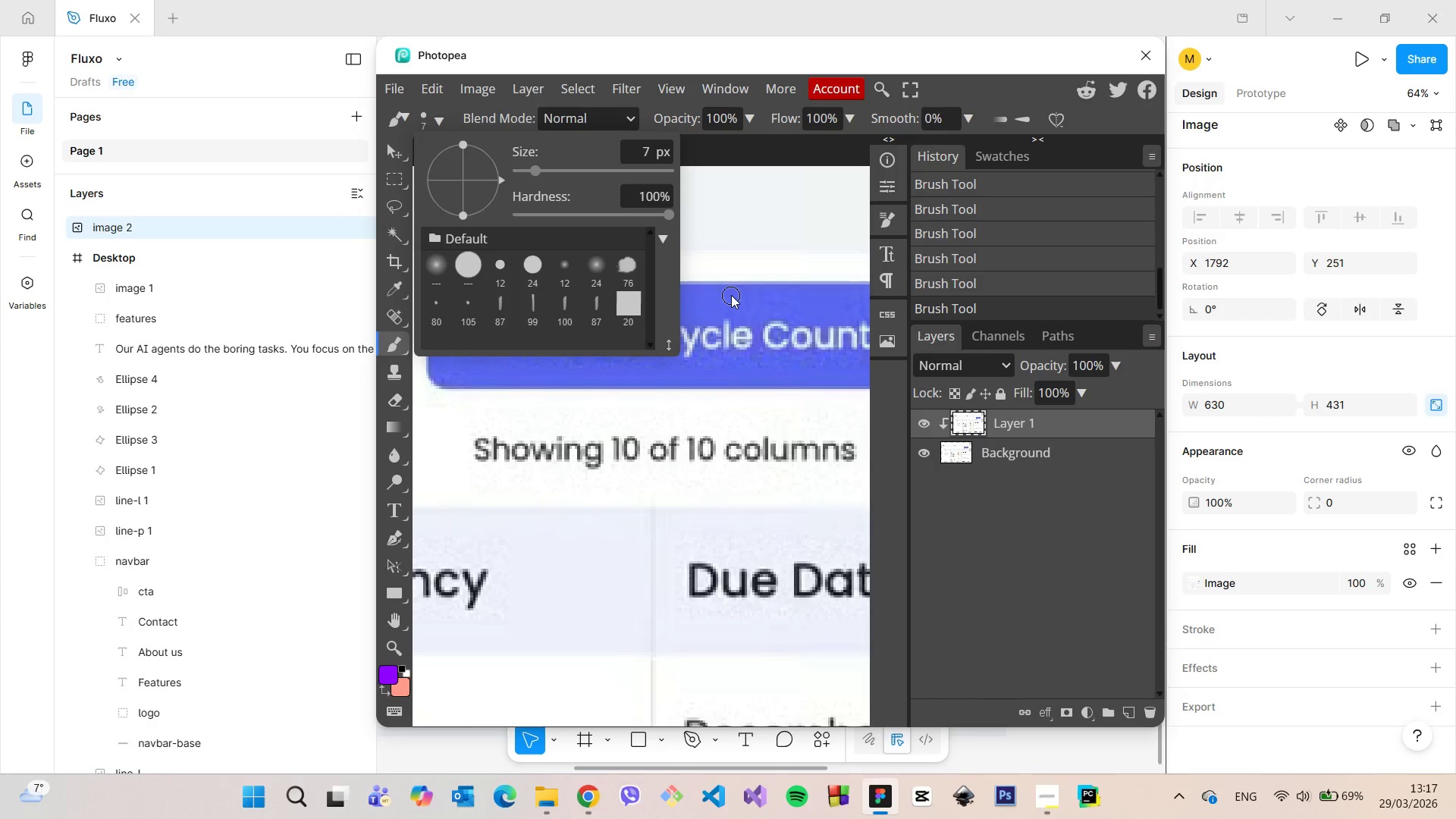 
left_click_drag(start_coordinate=[732, 296], to_coordinate=[431, 365])
 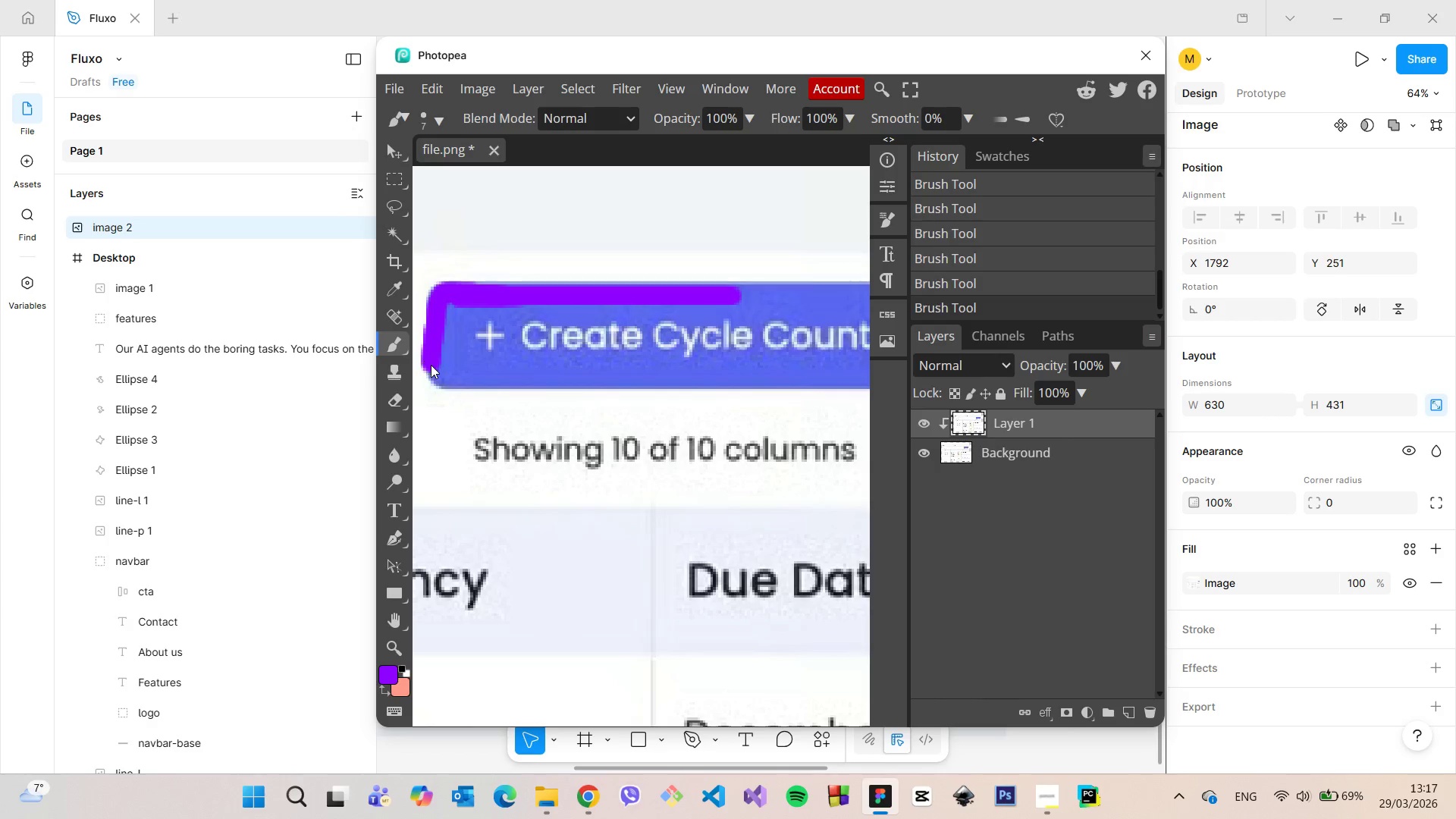 
key(Control+Z)
 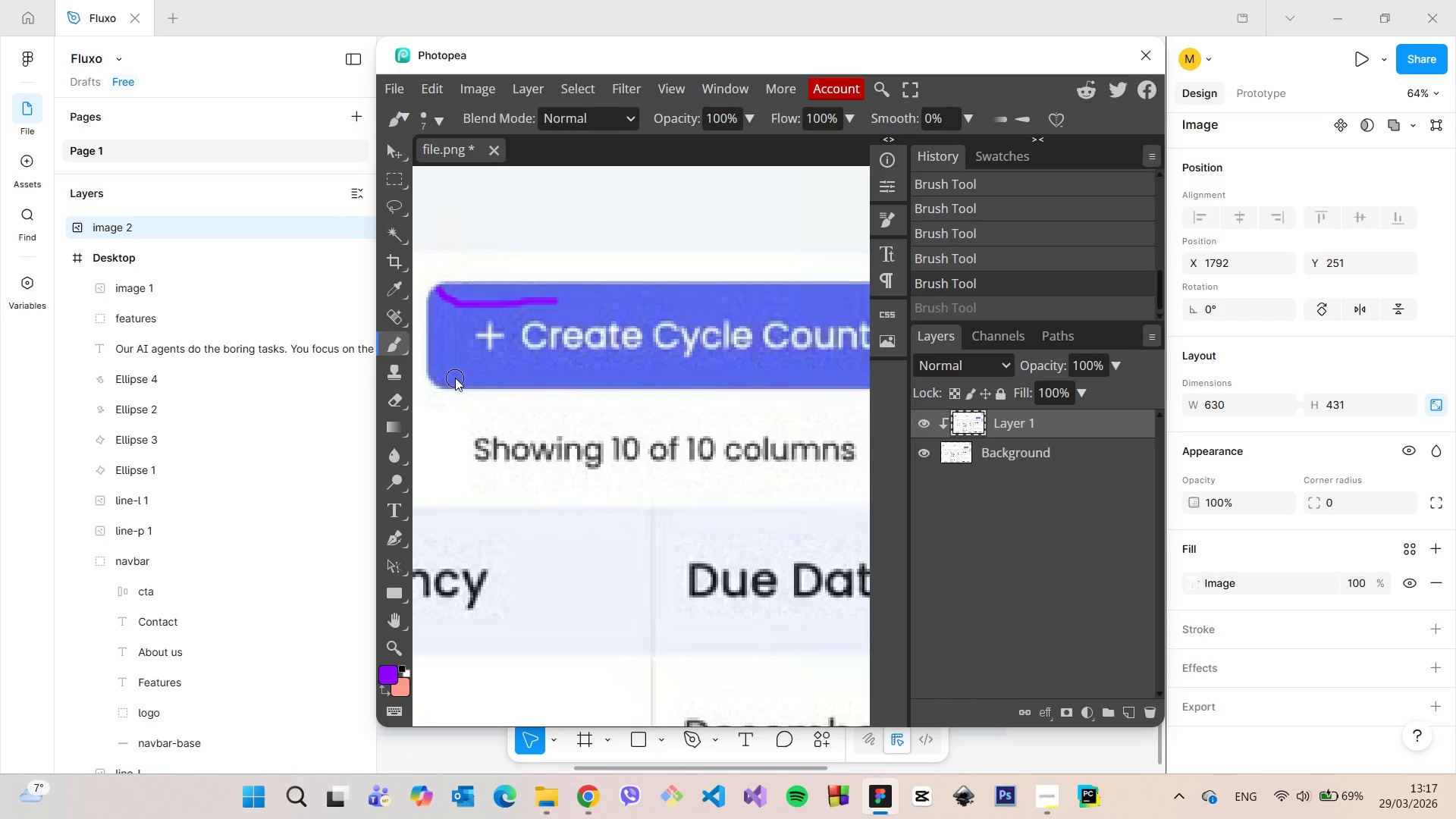 
left_click_drag(start_coordinate=[454, 378], to_coordinate=[438, 300])
 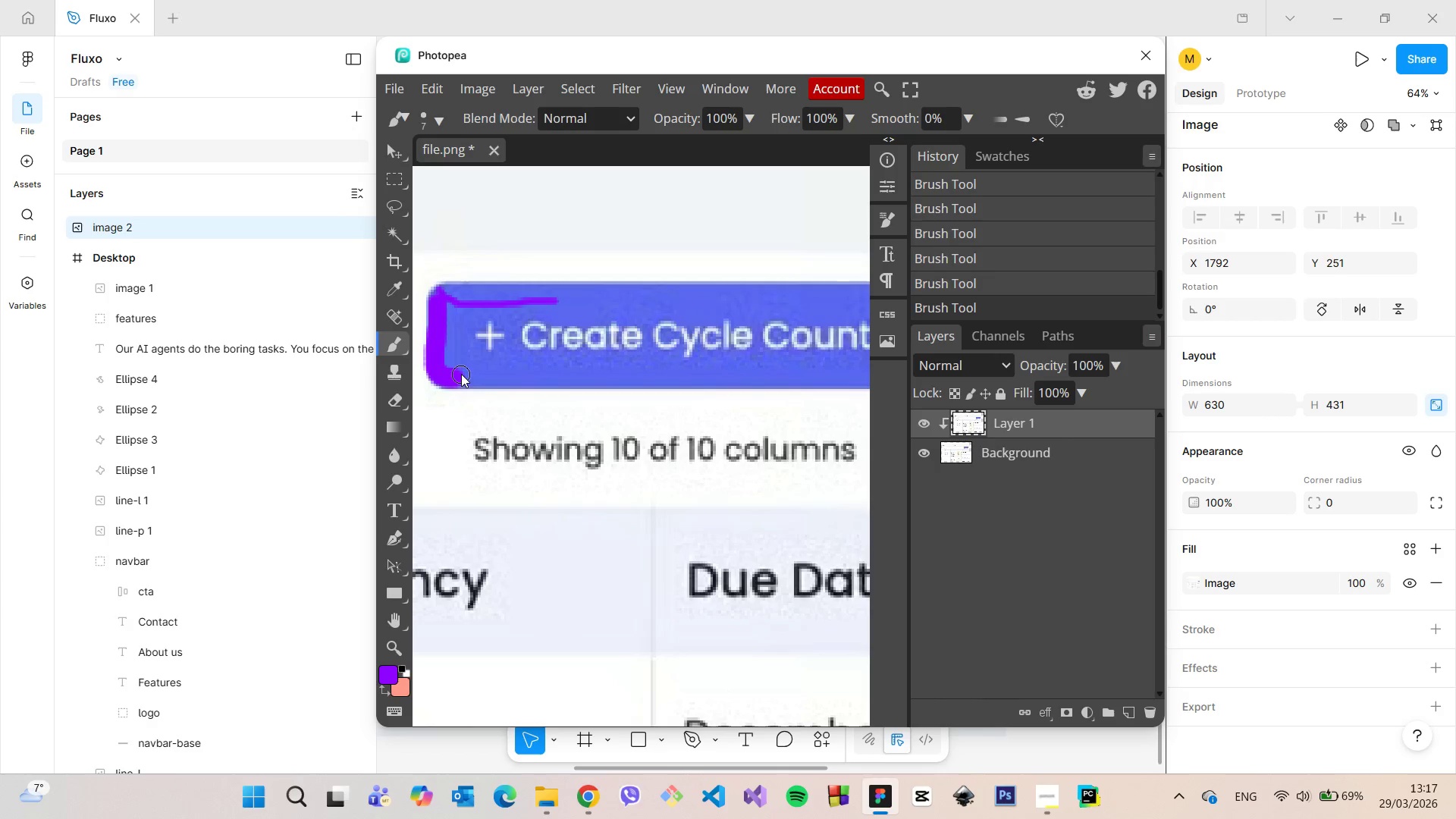 
left_click_drag(start_coordinate=[461, 374], to_coordinate=[453, 304])
 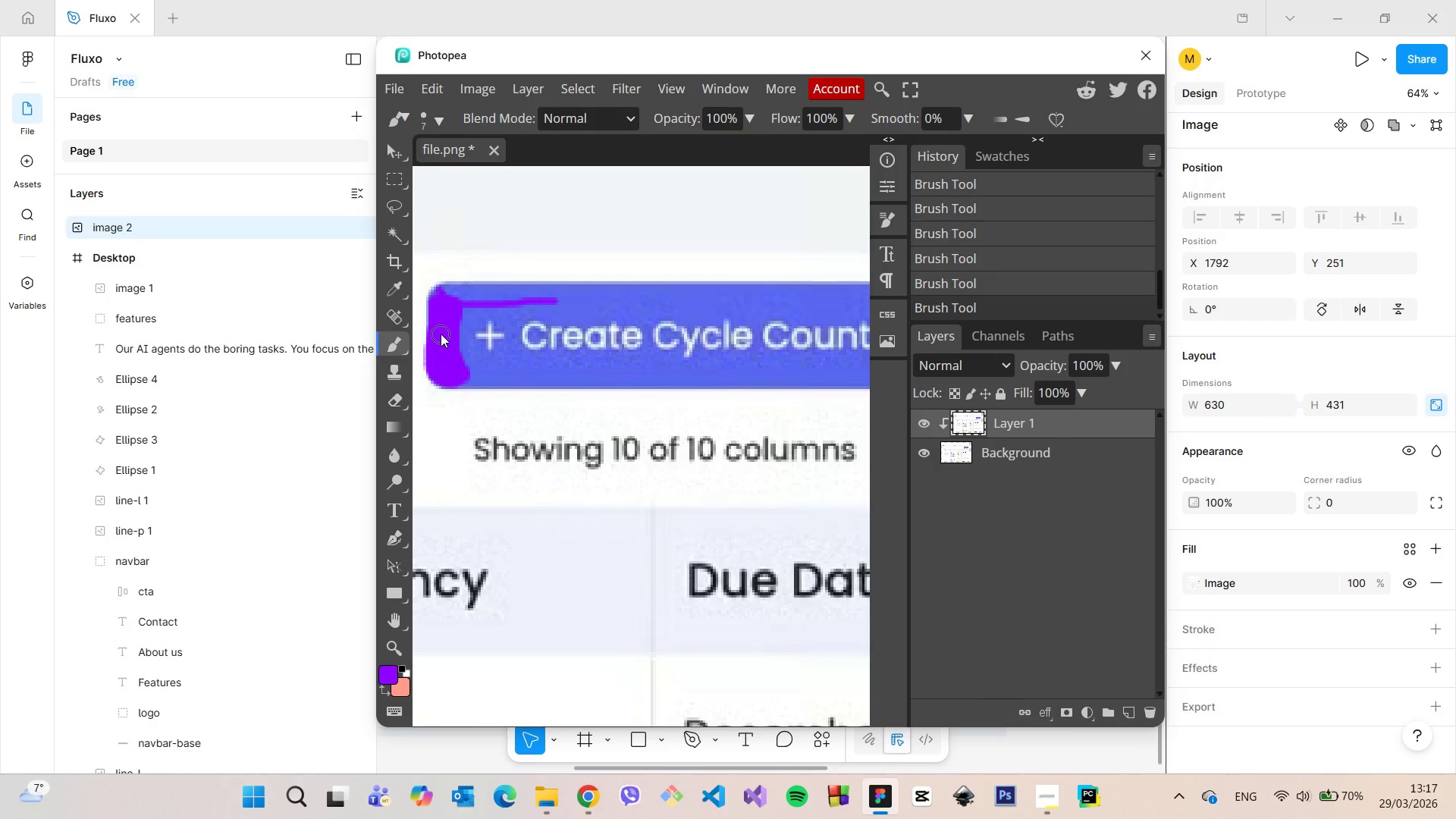 
key(Control+ControlLeft)
 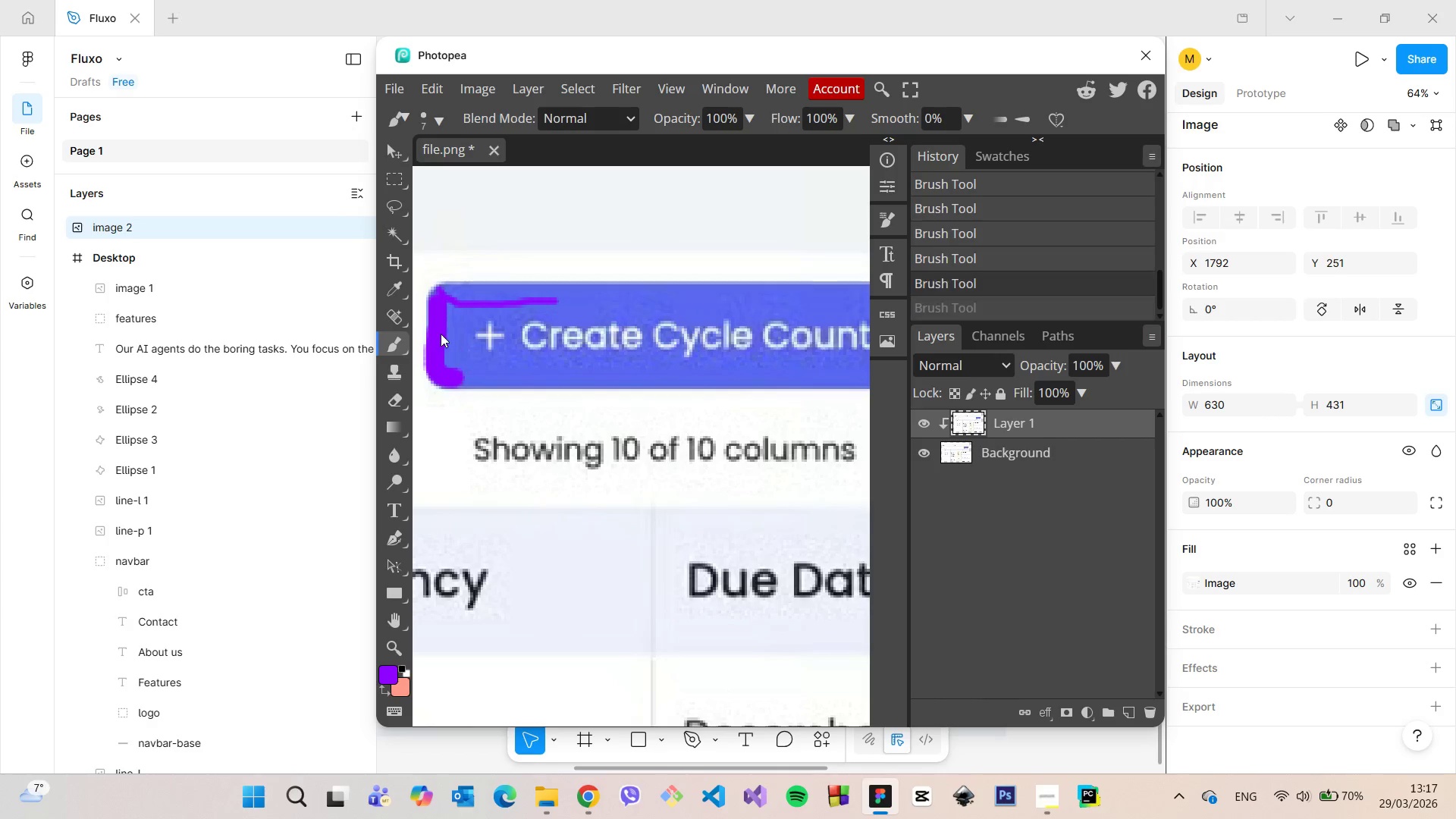 
key(Control+Z)
 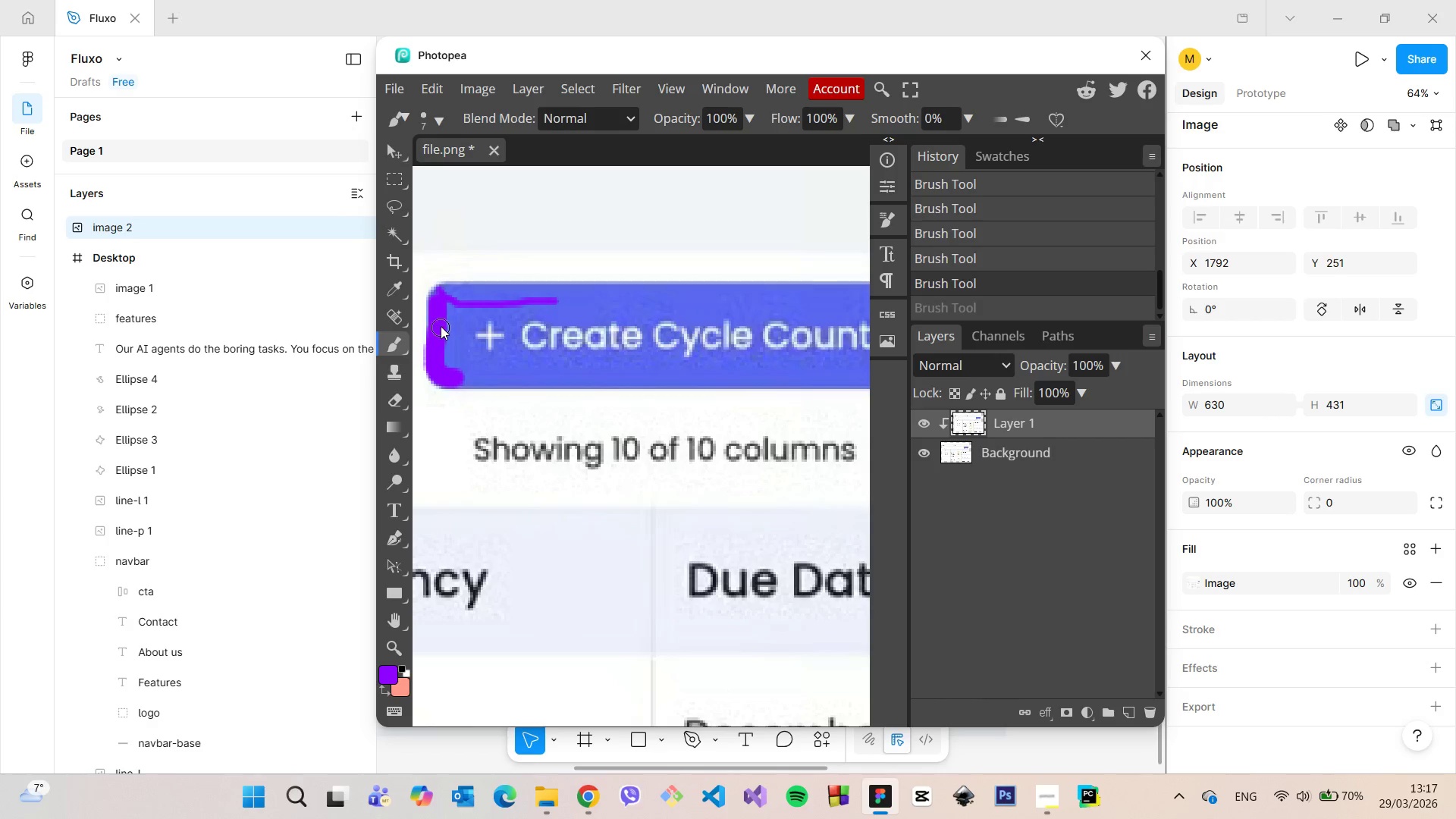 
key(Control+ControlLeft)
 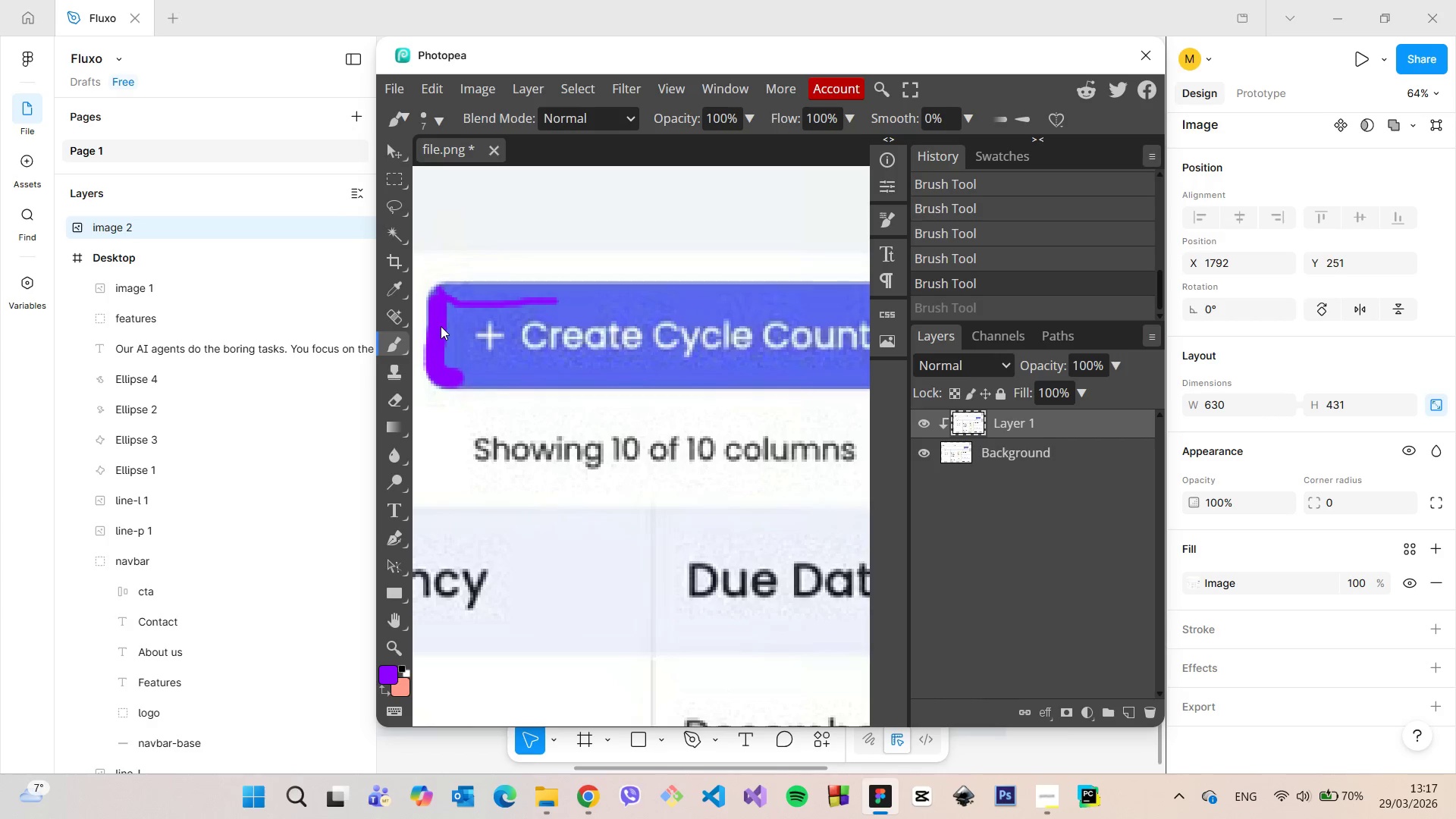 
key(Control+Z)
 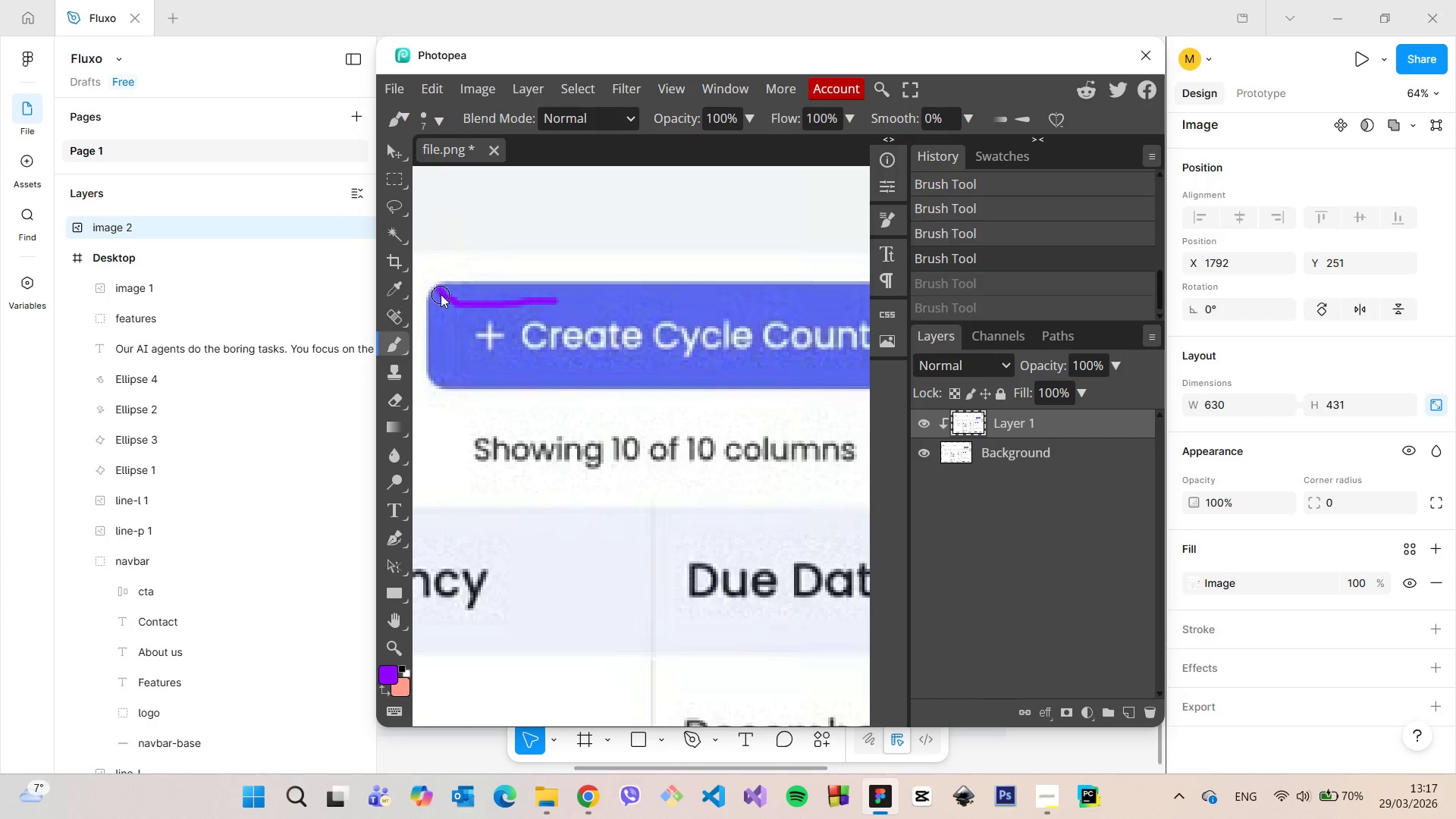 
left_click_drag(start_coordinate=[441, 293], to_coordinate=[477, 384])
 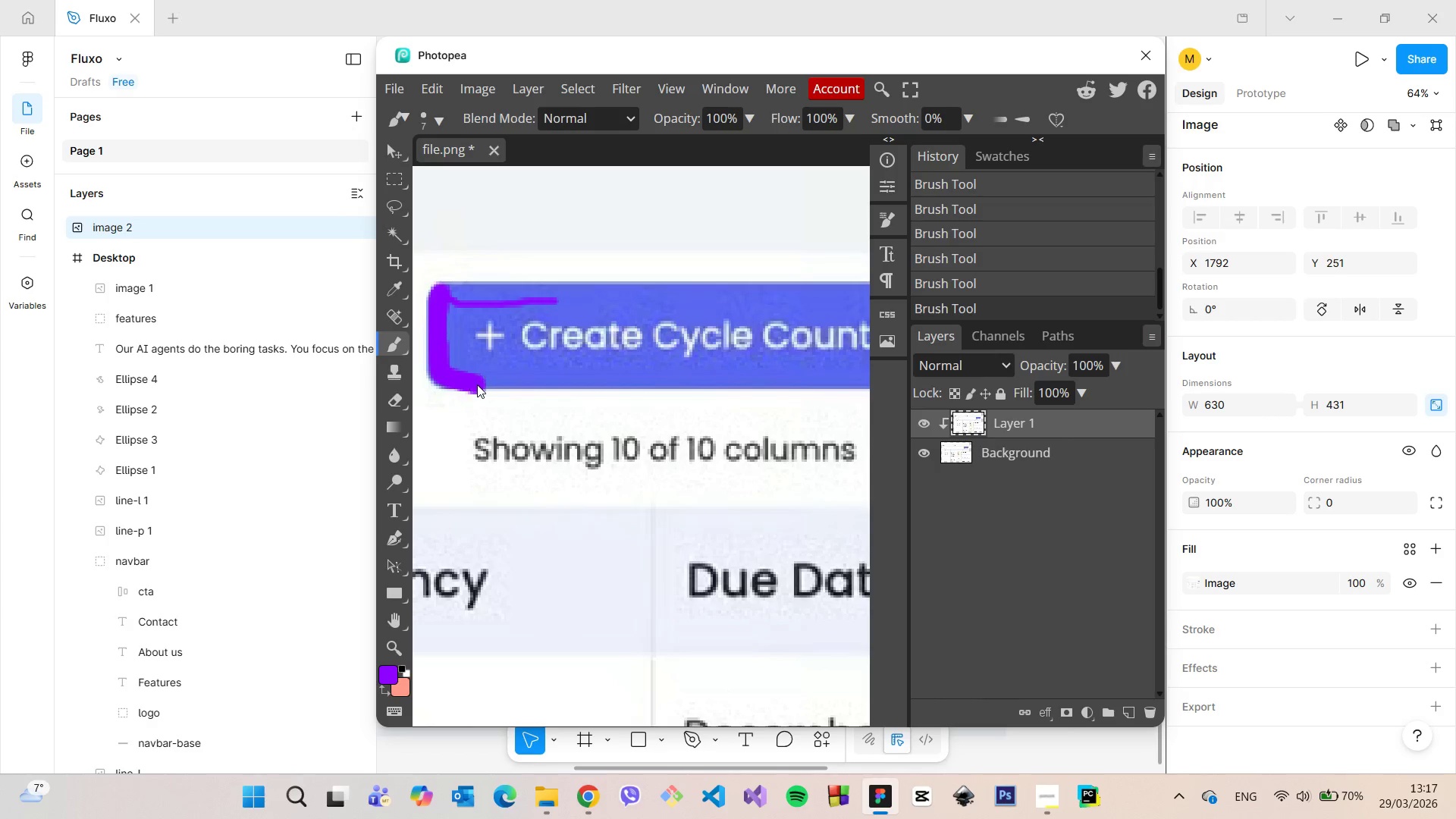 
key(Control+ControlLeft)
 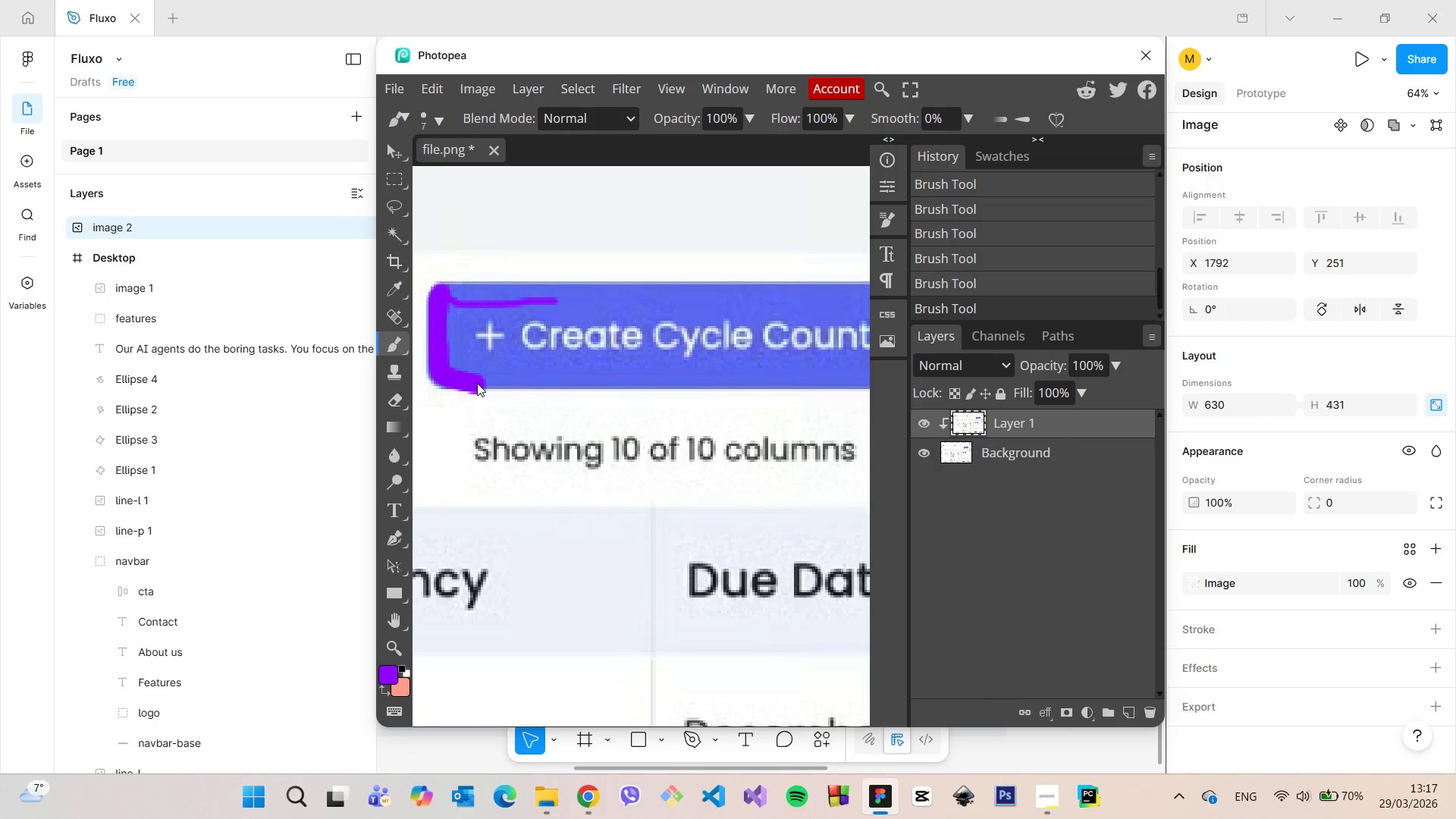 
key(Control+Z)
 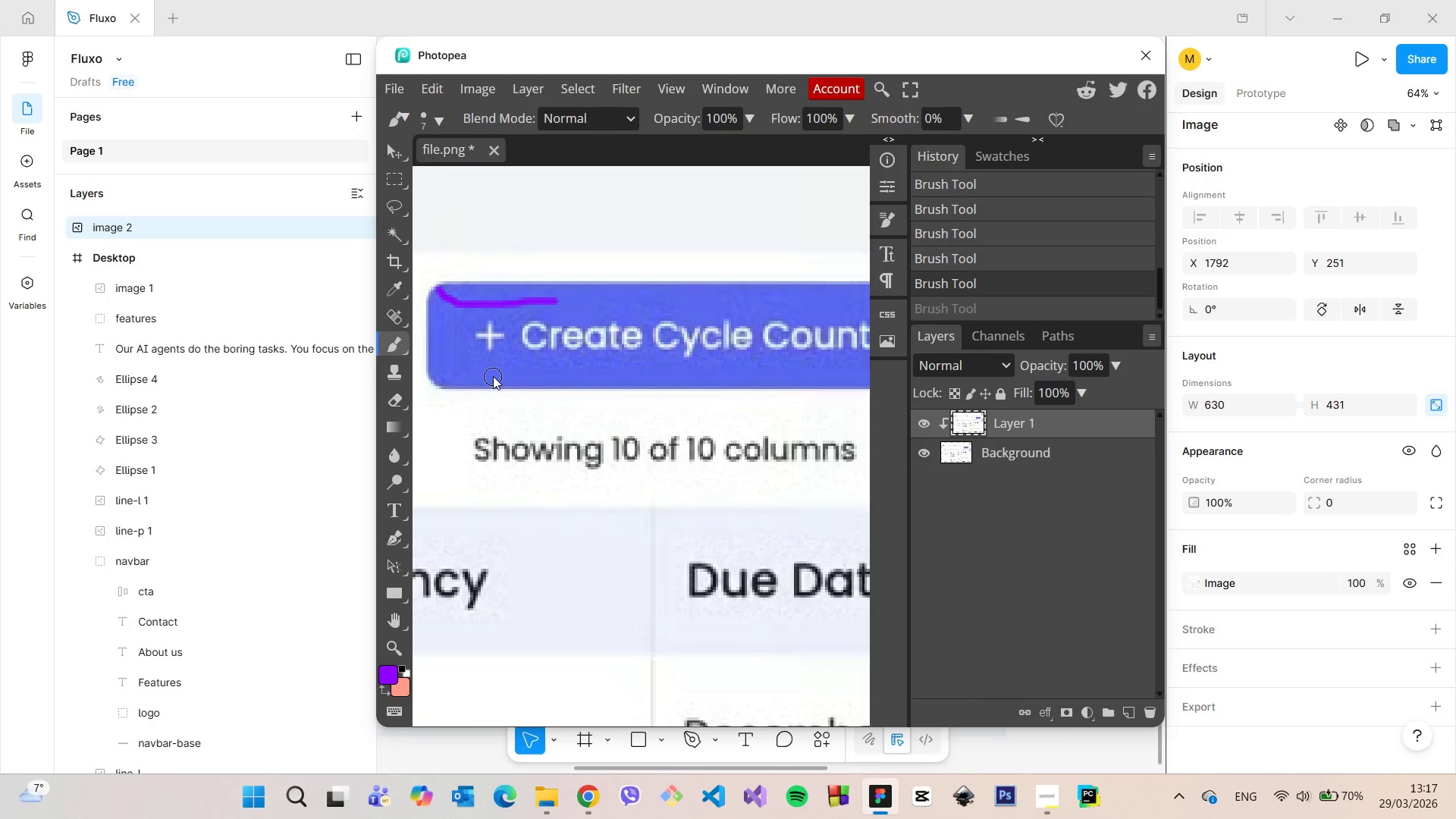 
left_click_drag(start_coordinate=[493, 376], to_coordinate=[445, 307])
 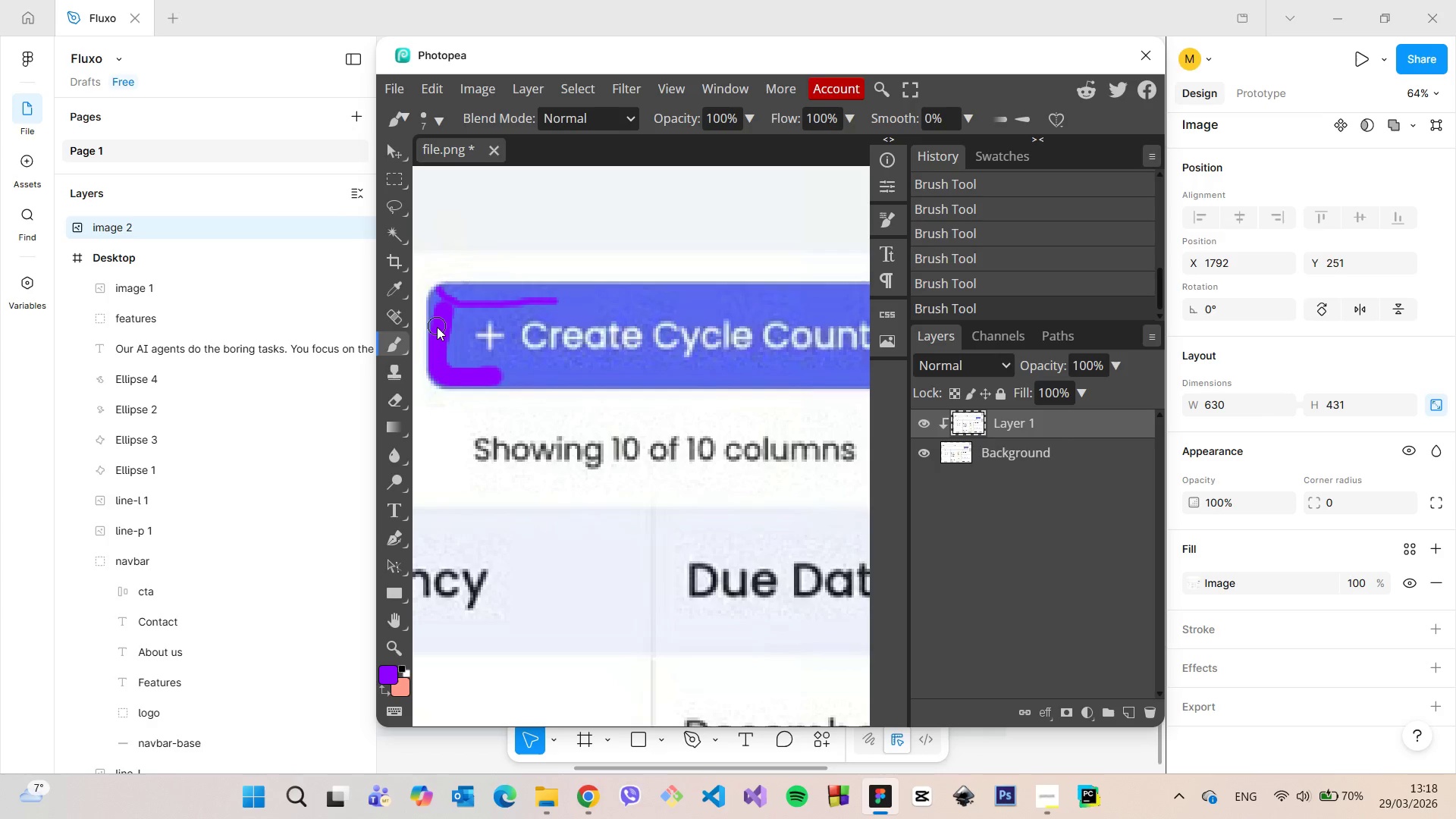 
left_click_drag(start_coordinate=[437, 328], to_coordinate=[682, 309])
 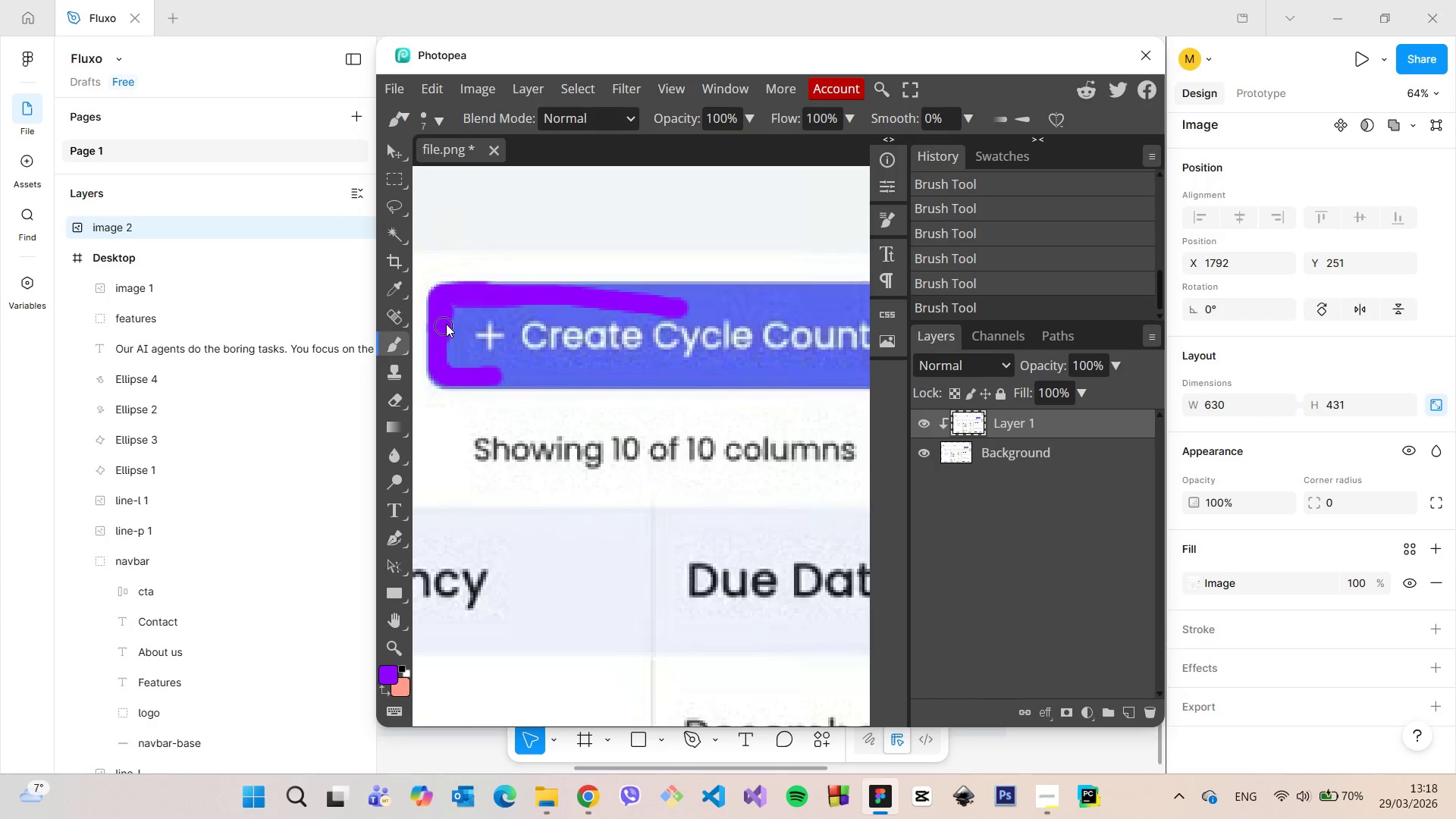 
left_click_drag(start_coordinate=[456, 300], to_coordinate=[486, 366])
 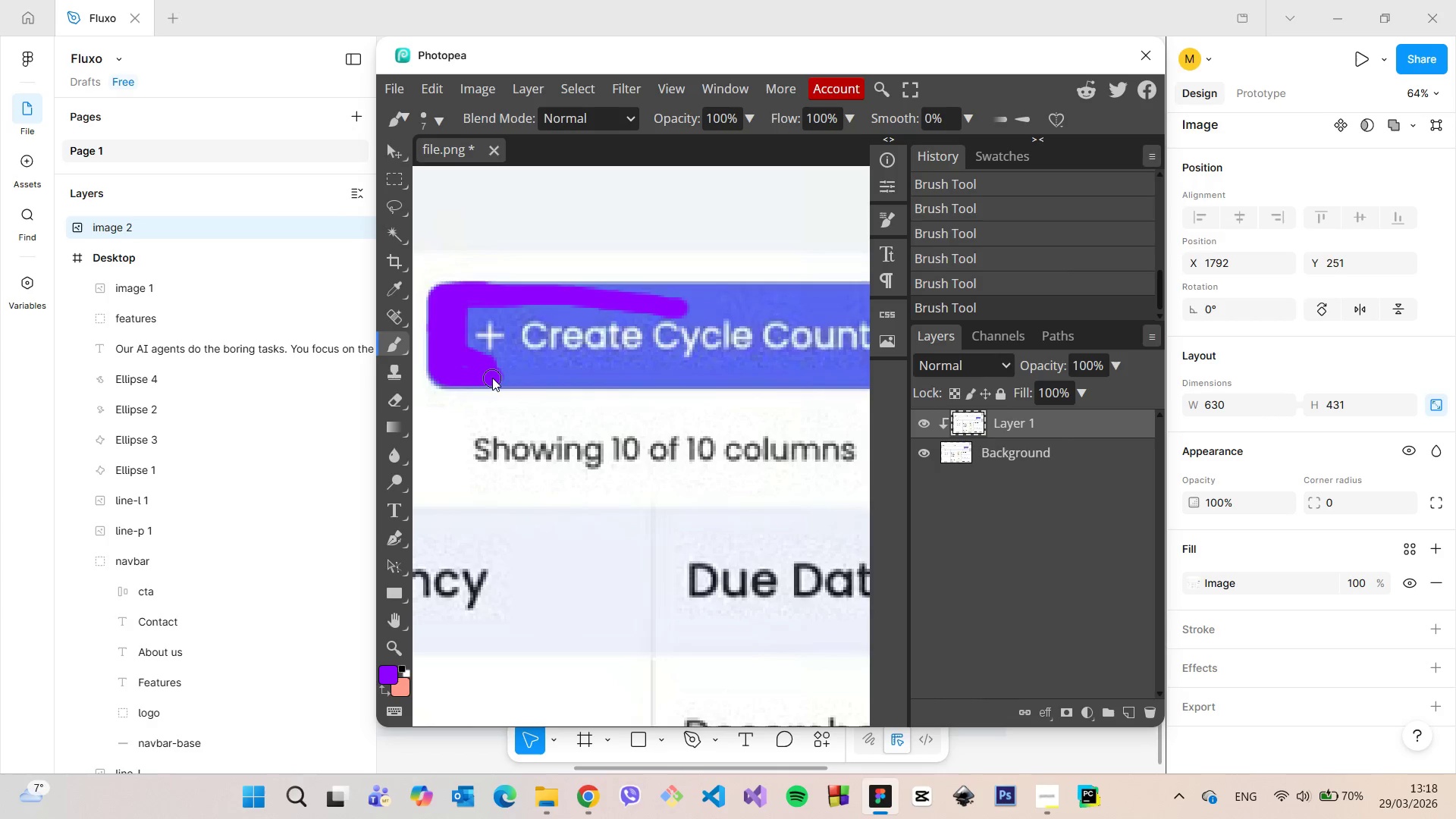 
left_click_drag(start_coordinate=[492, 378], to_coordinate=[537, 382])
 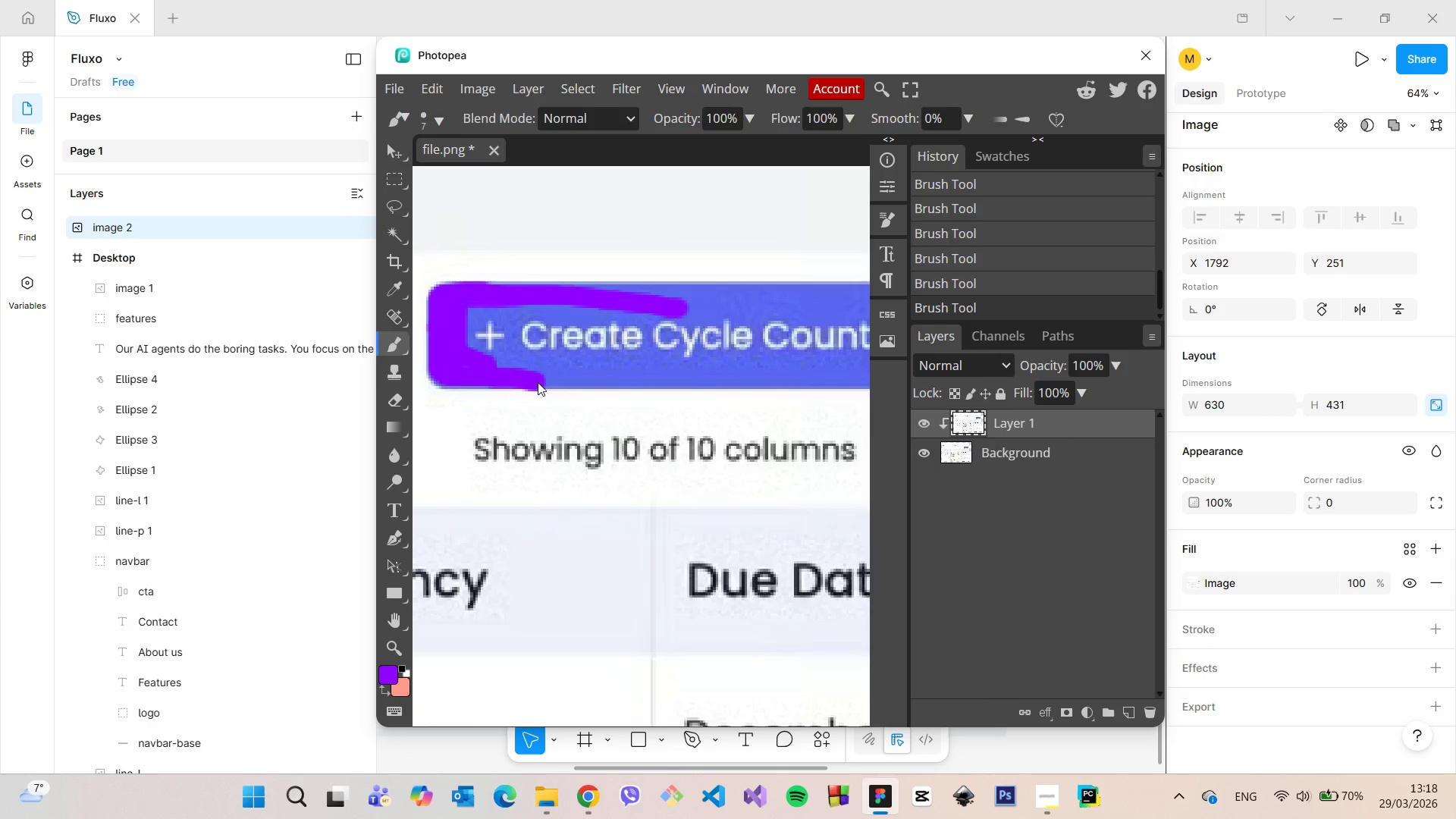 
key(Control+Z)
 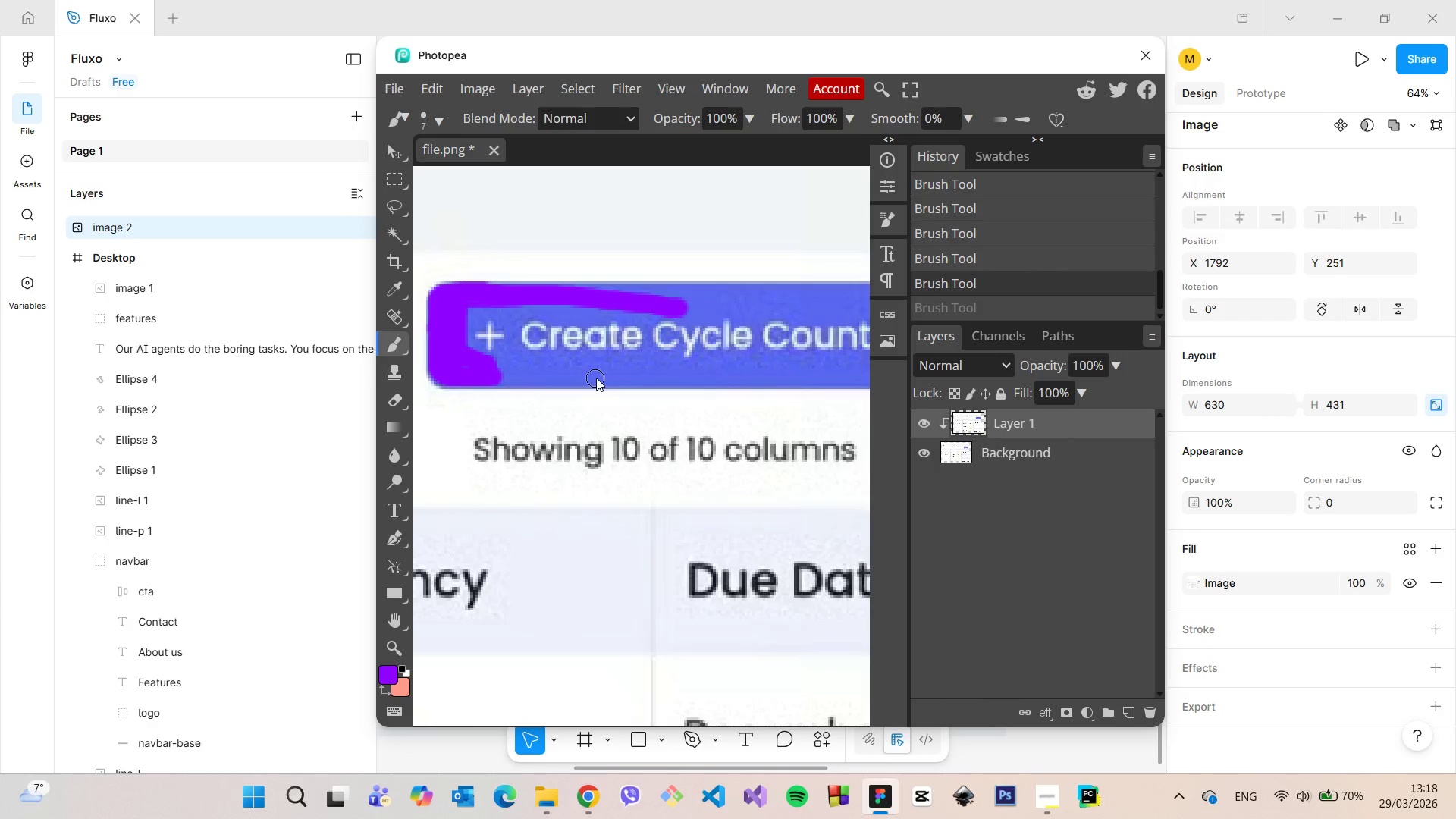 
left_click_drag(start_coordinate=[596, 378], to_coordinate=[600, 380])
 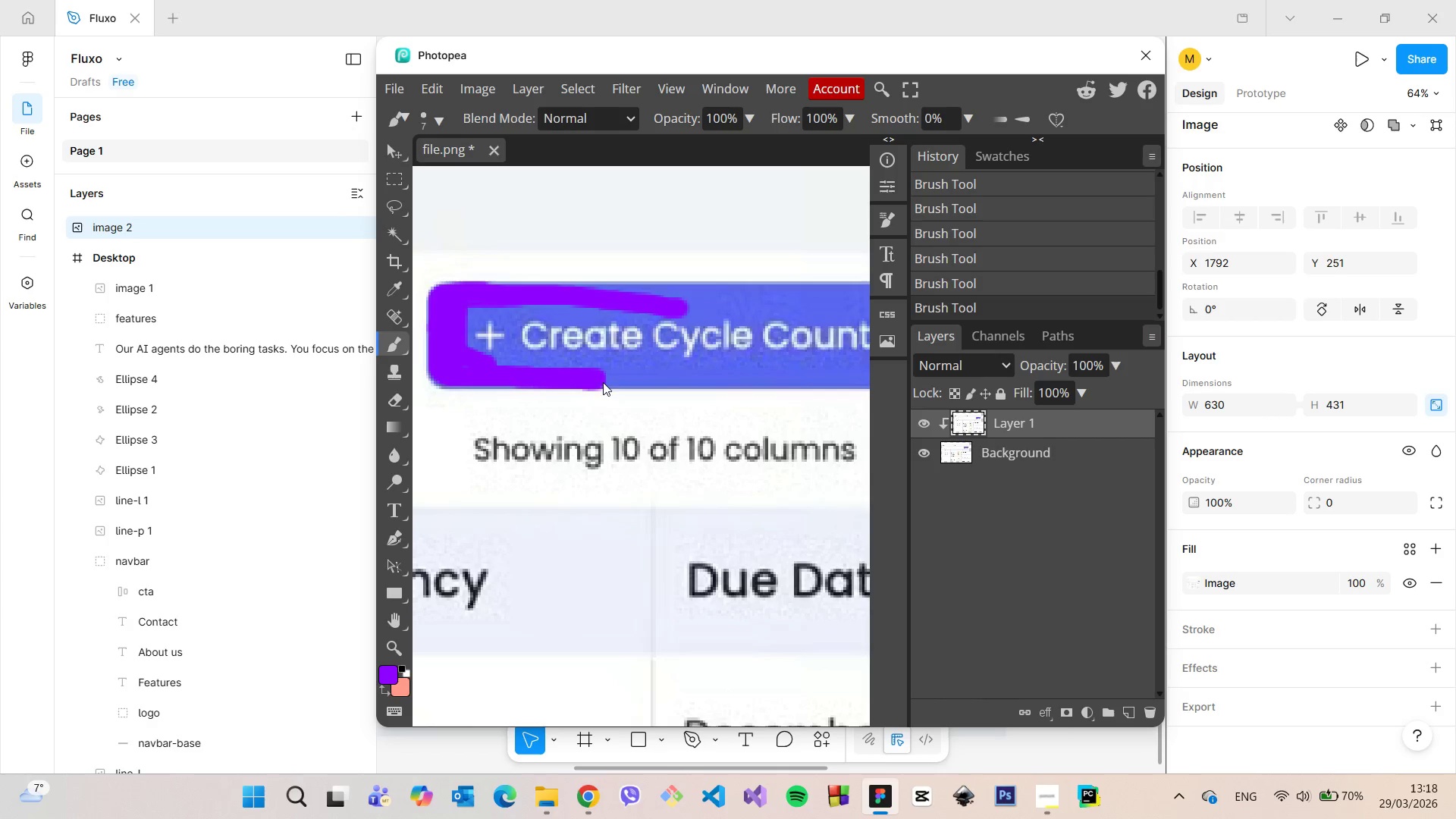 
key(Control+Z)
 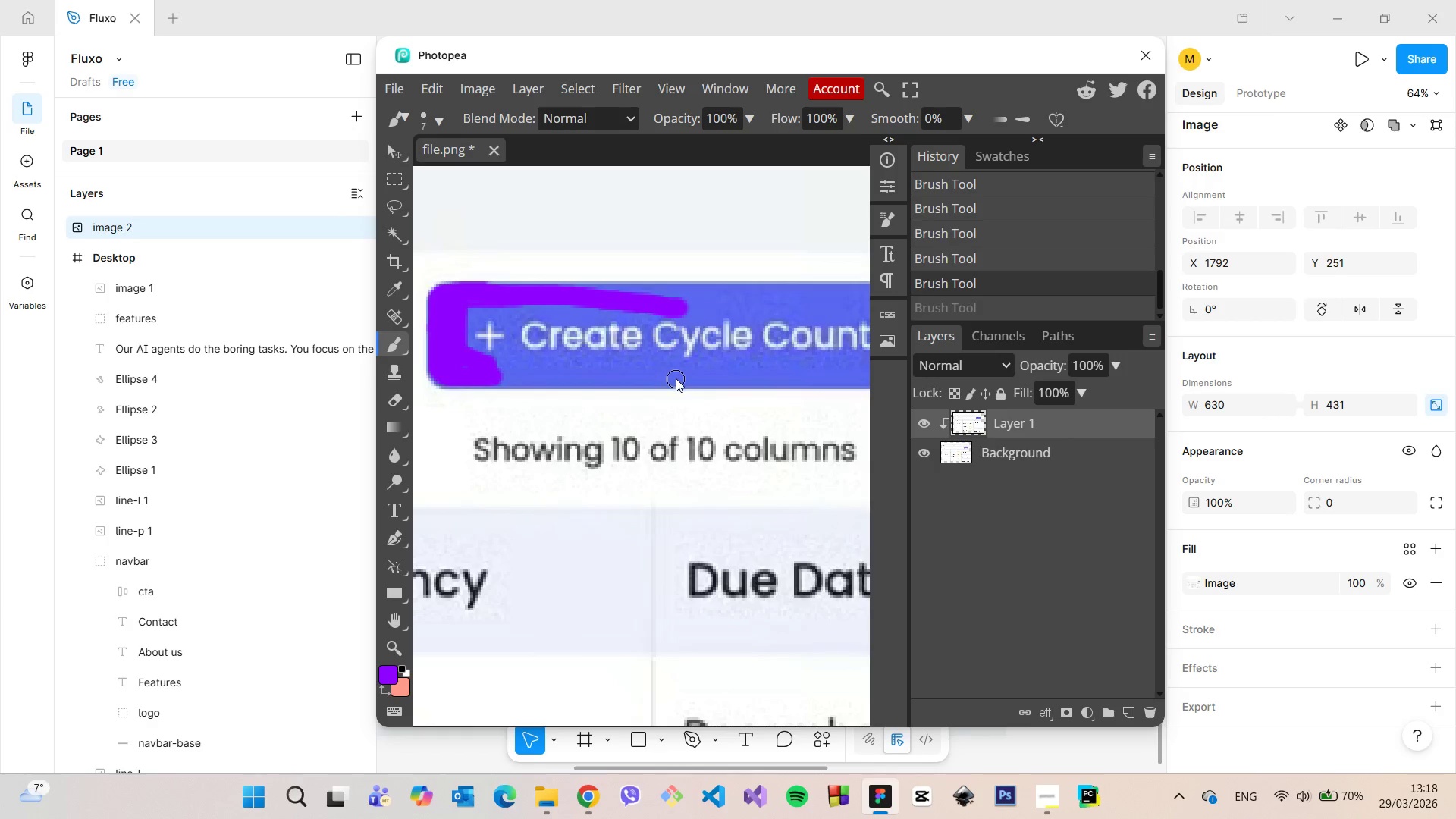 
left_click_drag(start_coordinate=[676, 378], to_coordinate=[459, 373])
 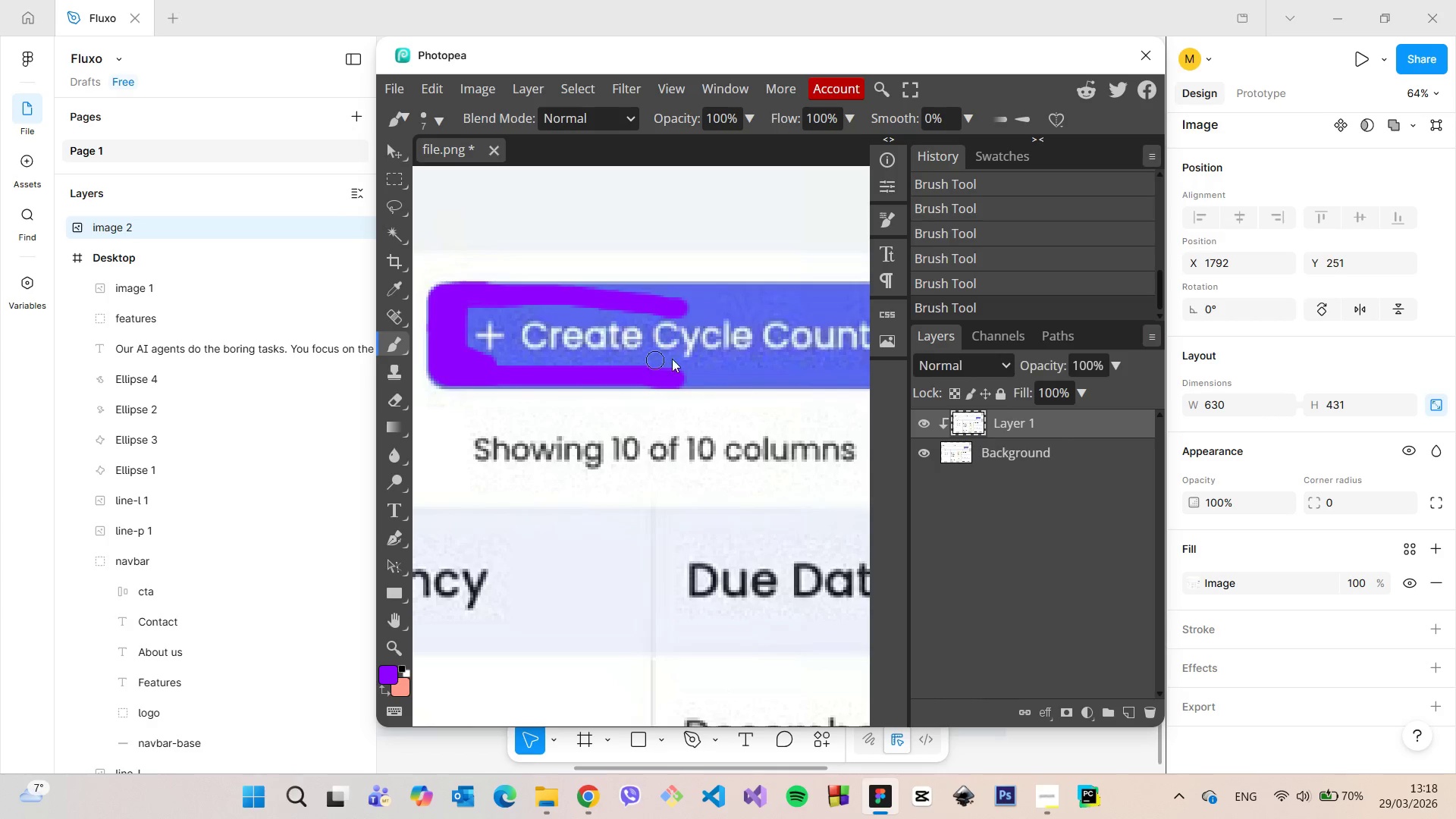 
hold_key(key=AltLeft, duration=1.5)
scroll: coordinate [676, 359], scroll_direction: down, amount: 6.0
 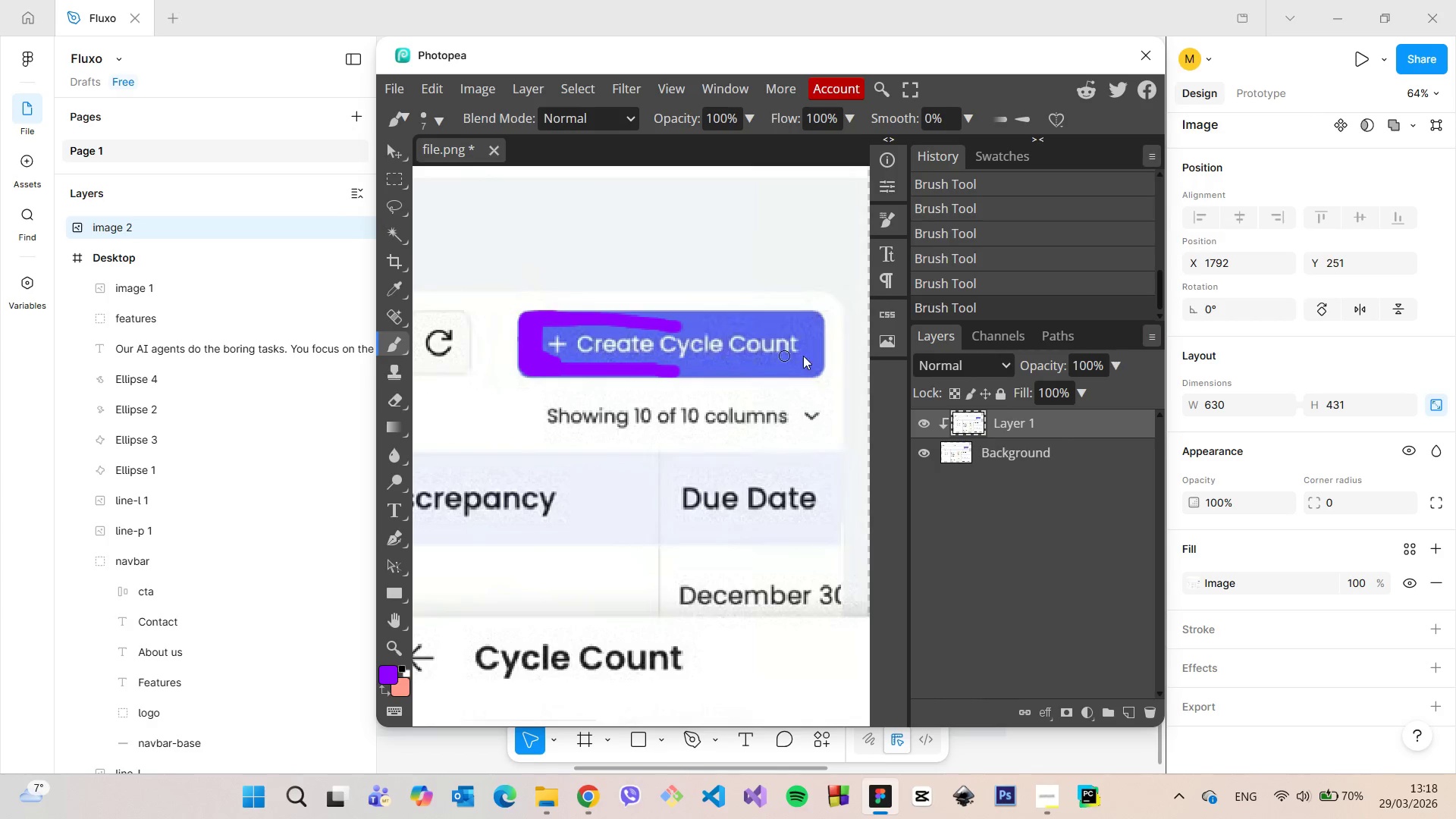 
hold_key(key=AltLeft, duration=0.31)
scroll: coordinate [839, 357], scroll_direction: up, amount: 3.0
 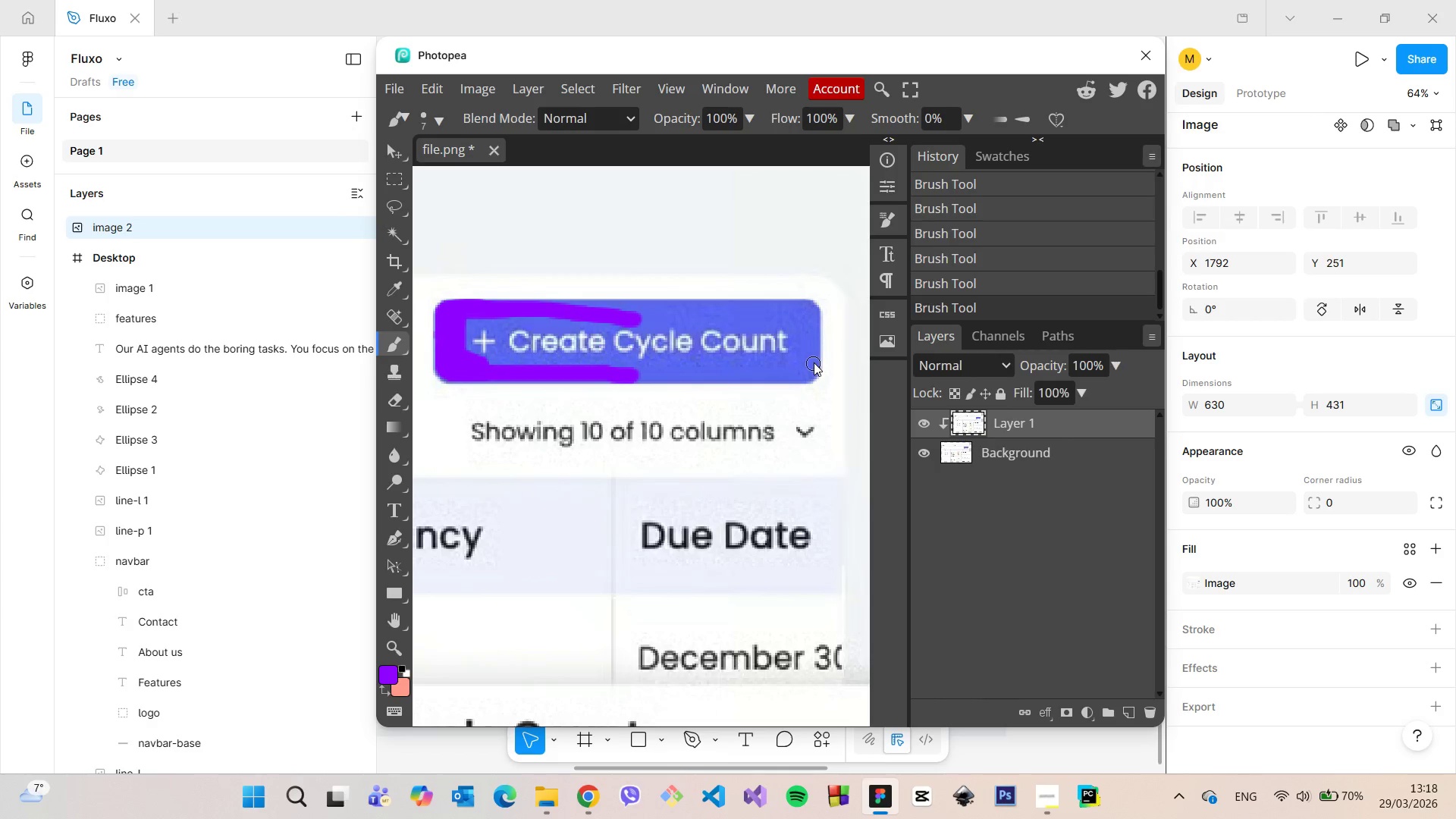 
left_click_drag(start_coordinate=[814, 362], to_coordinate=[476, 368])
 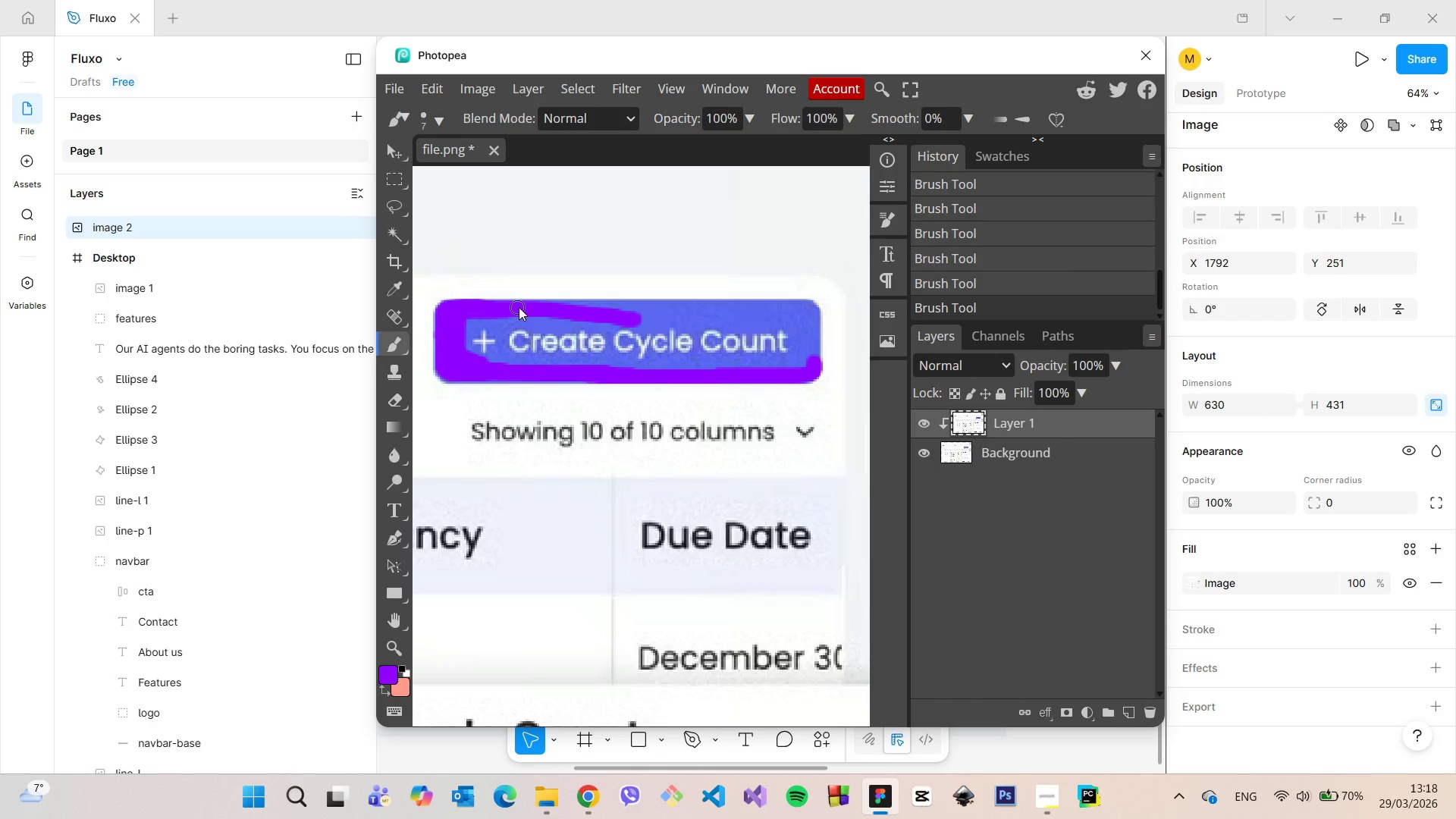 
left_click_drag(start_coordinate=[526, 307], to_coordinate=[718, 305])
 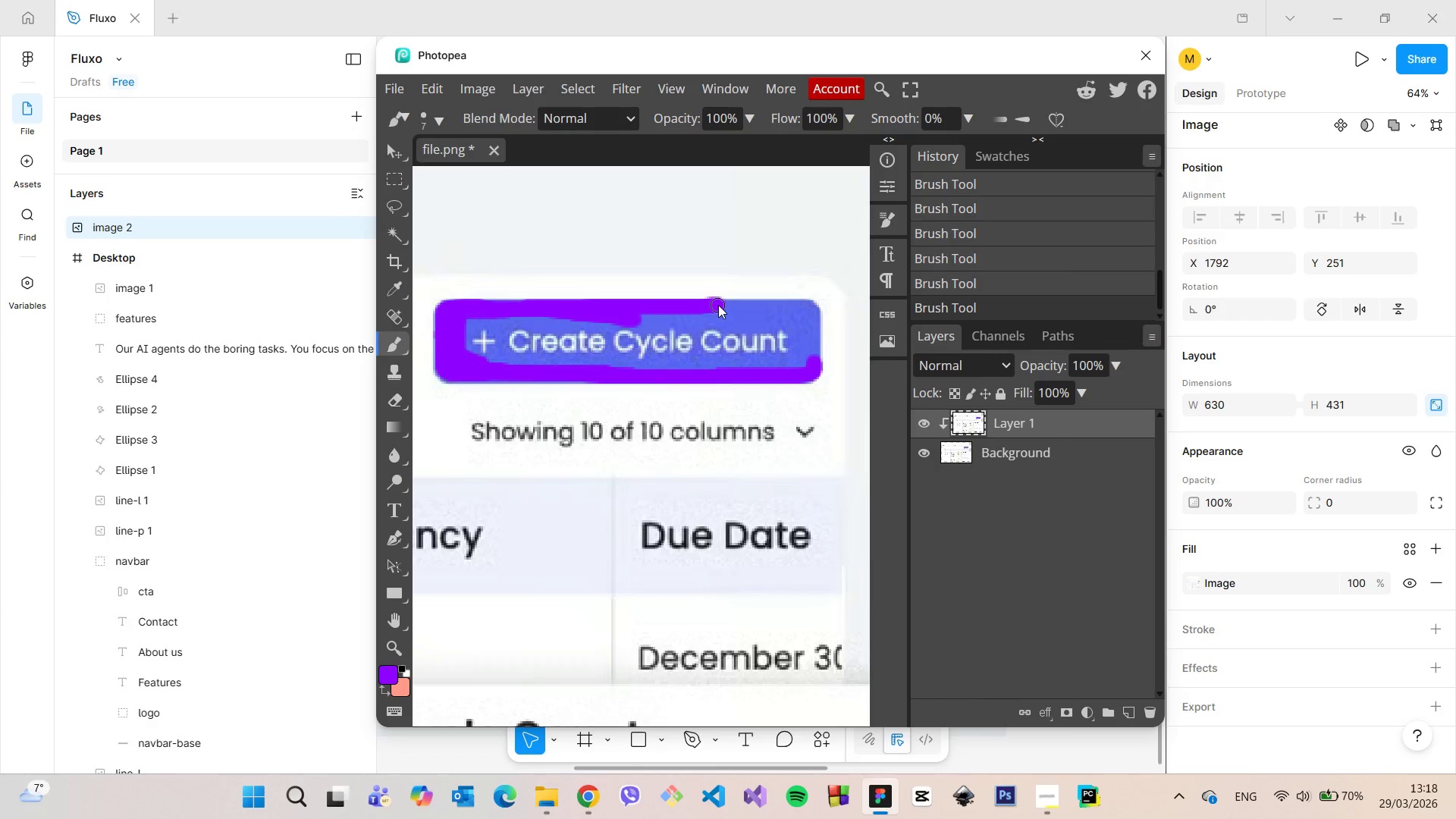 
key(Control+ControlLeft)
 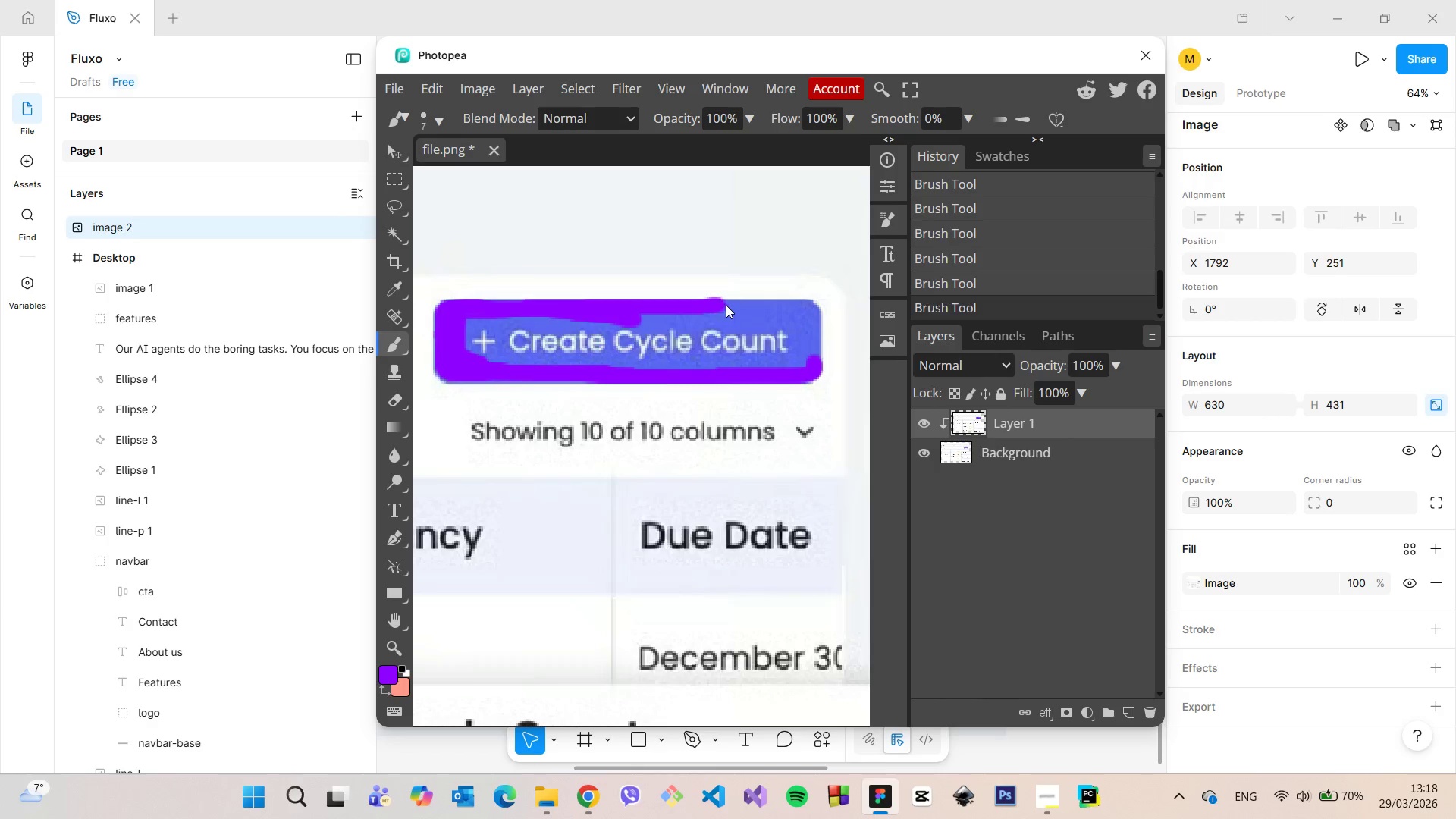 
key(Control+Z)
 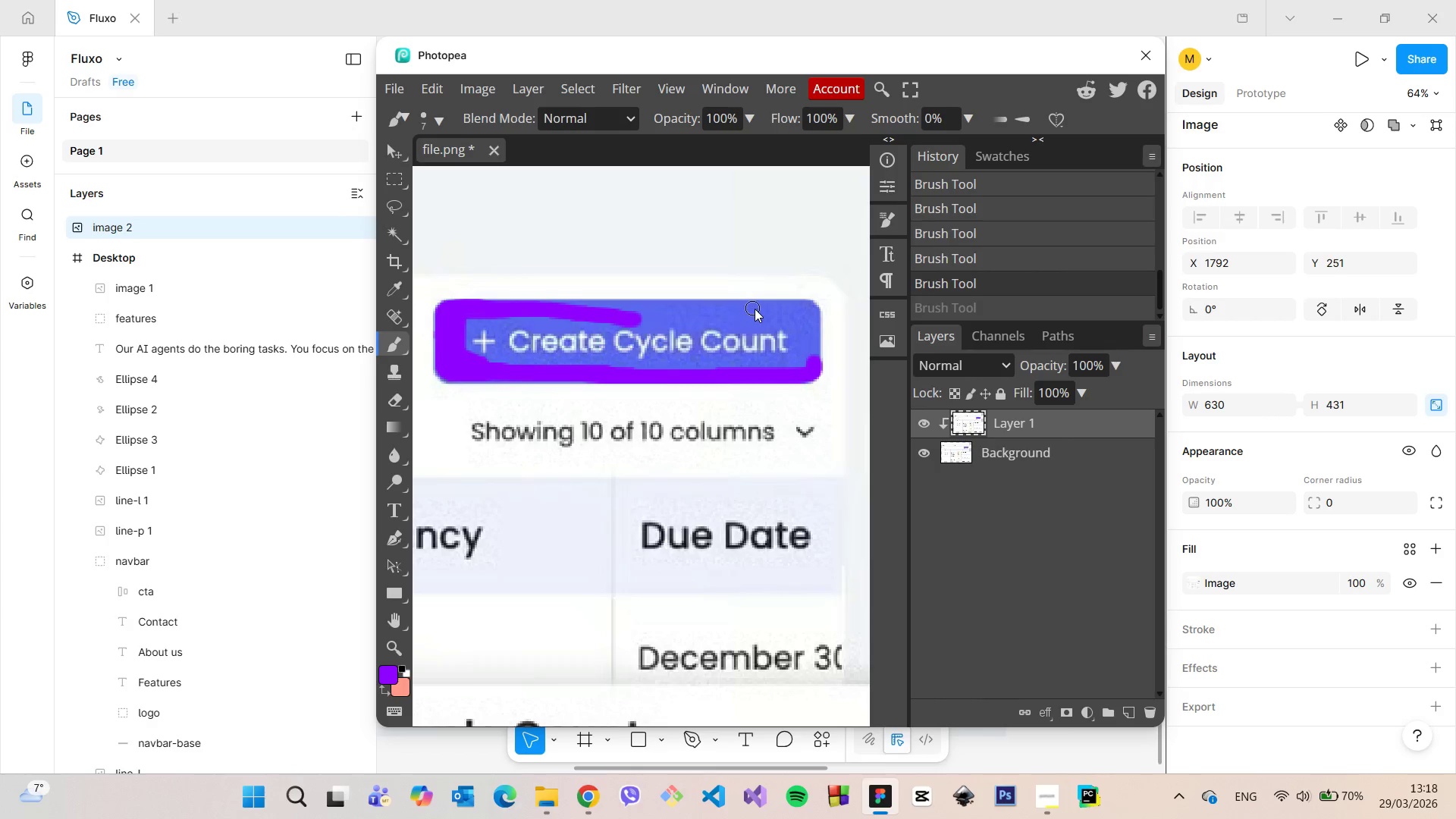 
left_click_drag(start_coordinate=[755, 309], to_coordinate=[704, 305])
 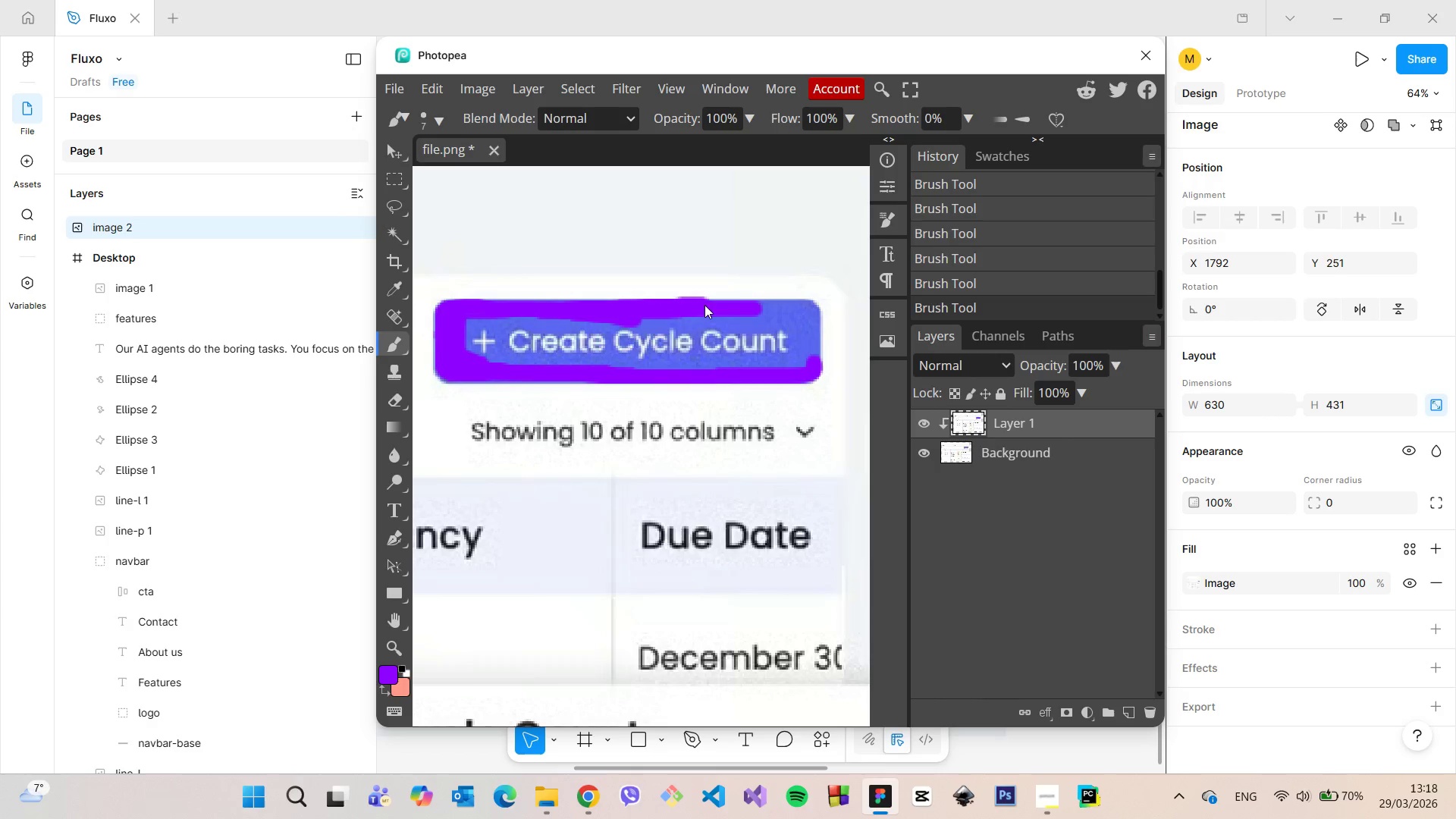 
key(Control+ControlLeft)
 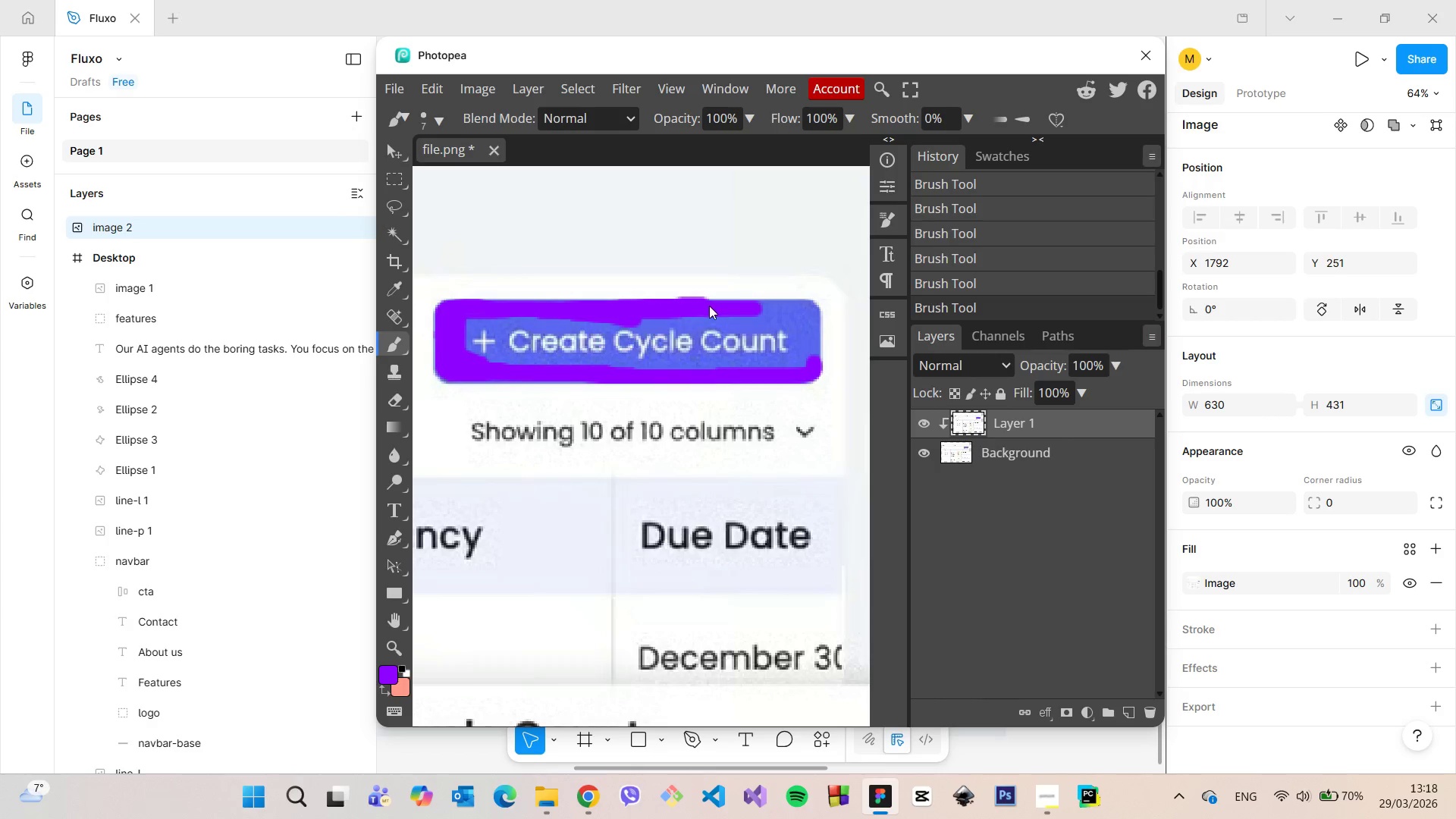 
key(Control+Z)
 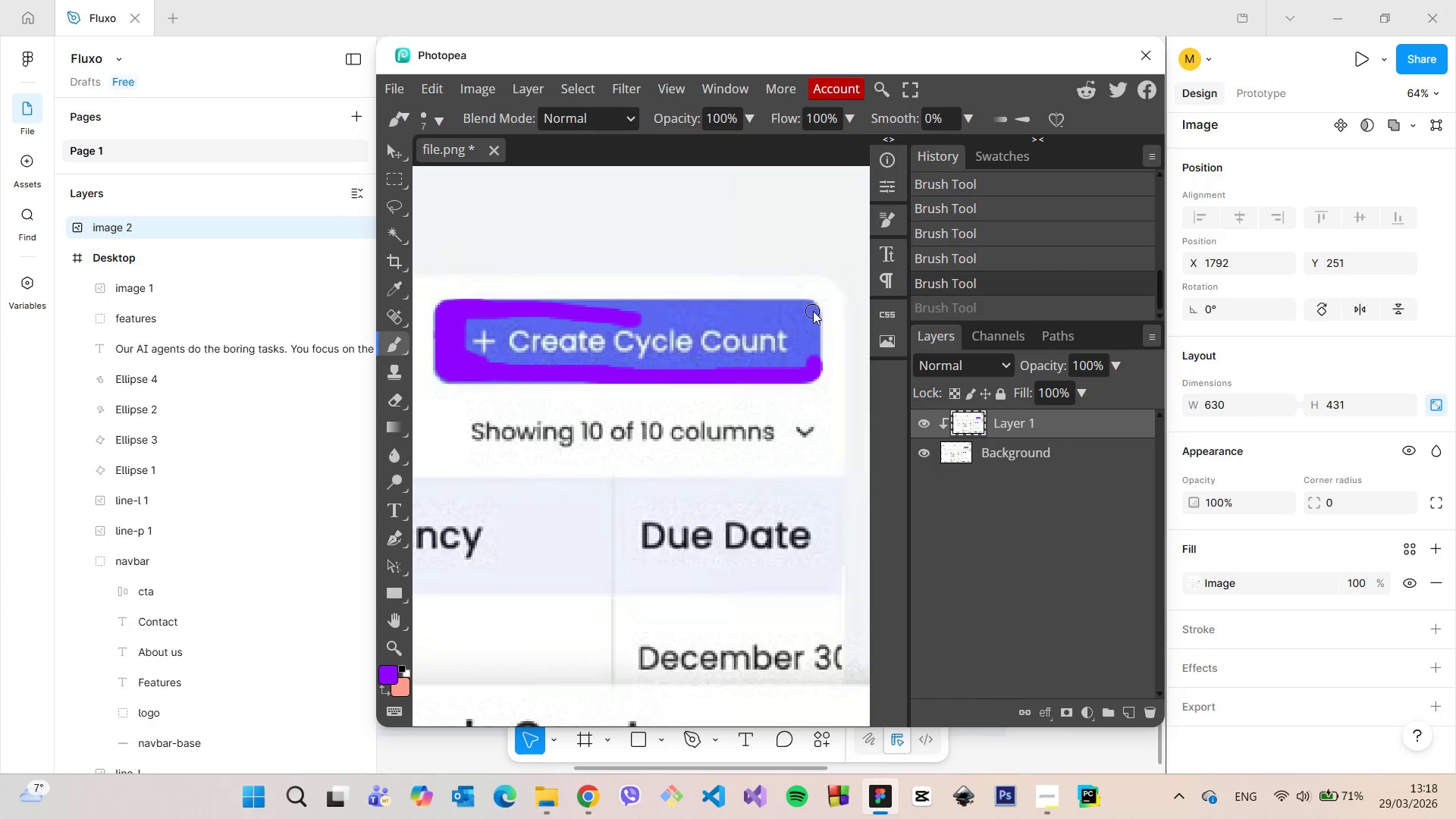 
left_click_drag(start_coordinate=[814, 310], to_coordinate=[790, 311])
 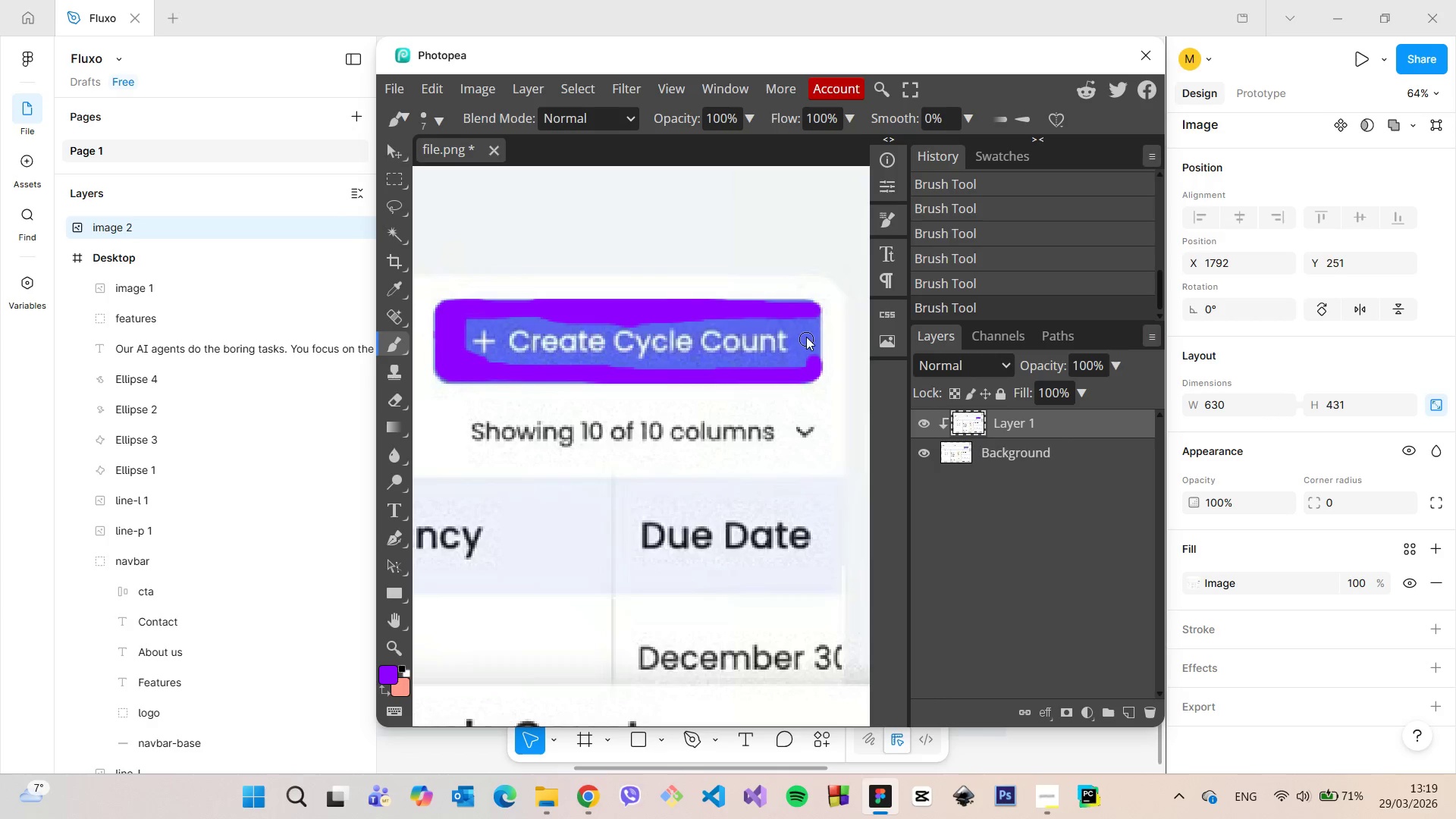 
left_click_drag(start_coordinate=[800, 321], to_coordinate=[814, 317])
 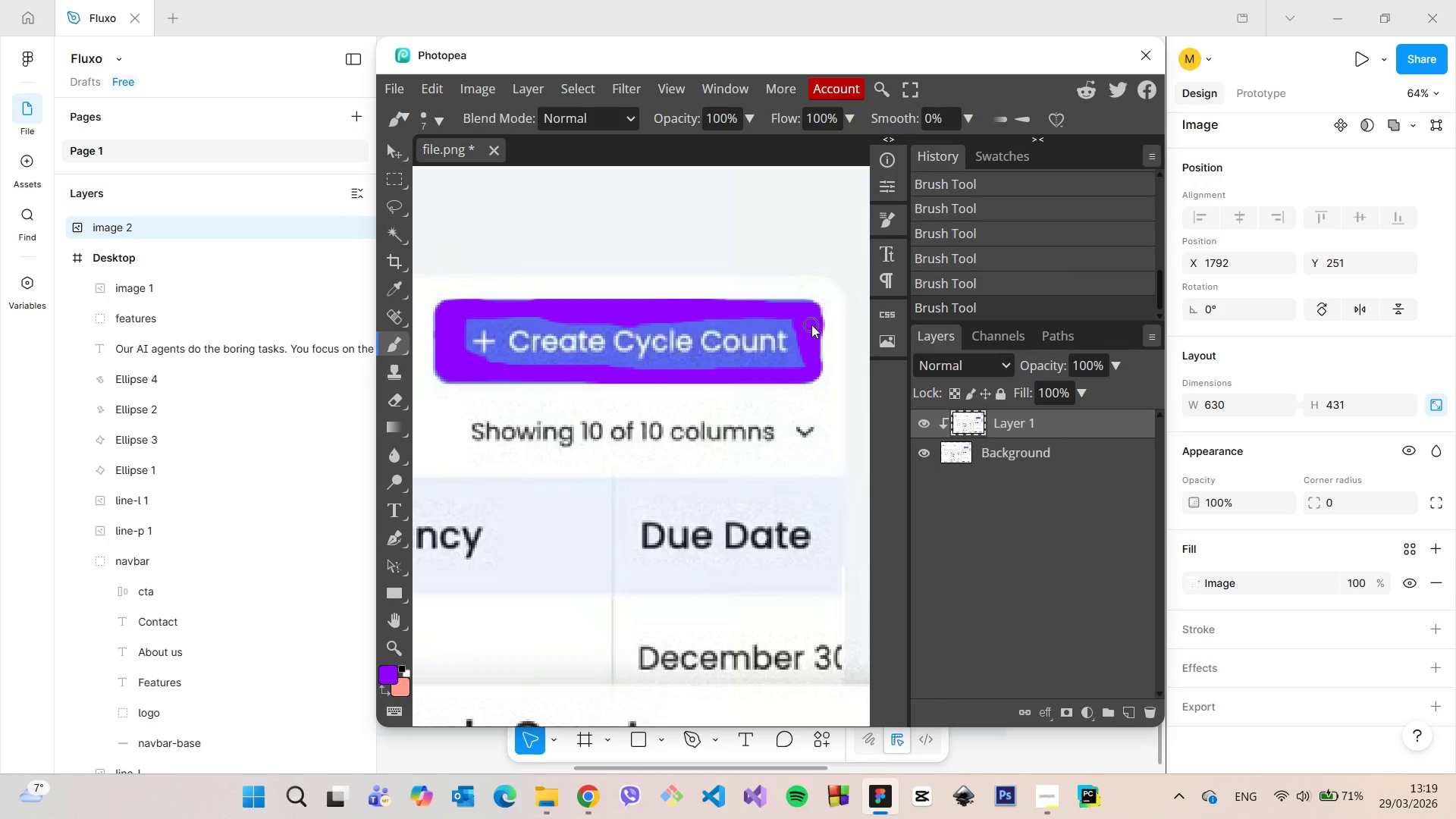 
key(Control+Break)
 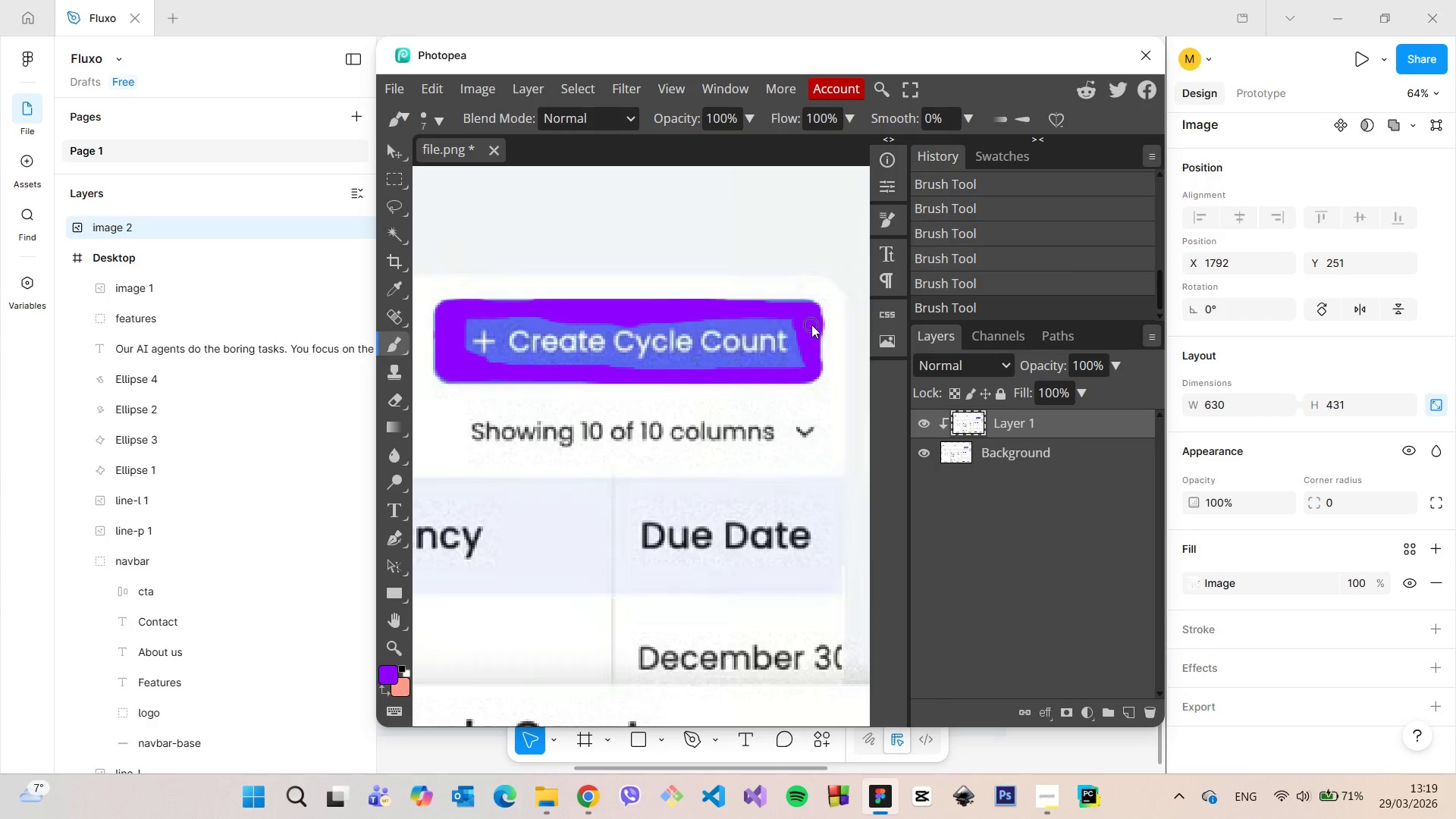 
key(Control+Z)
 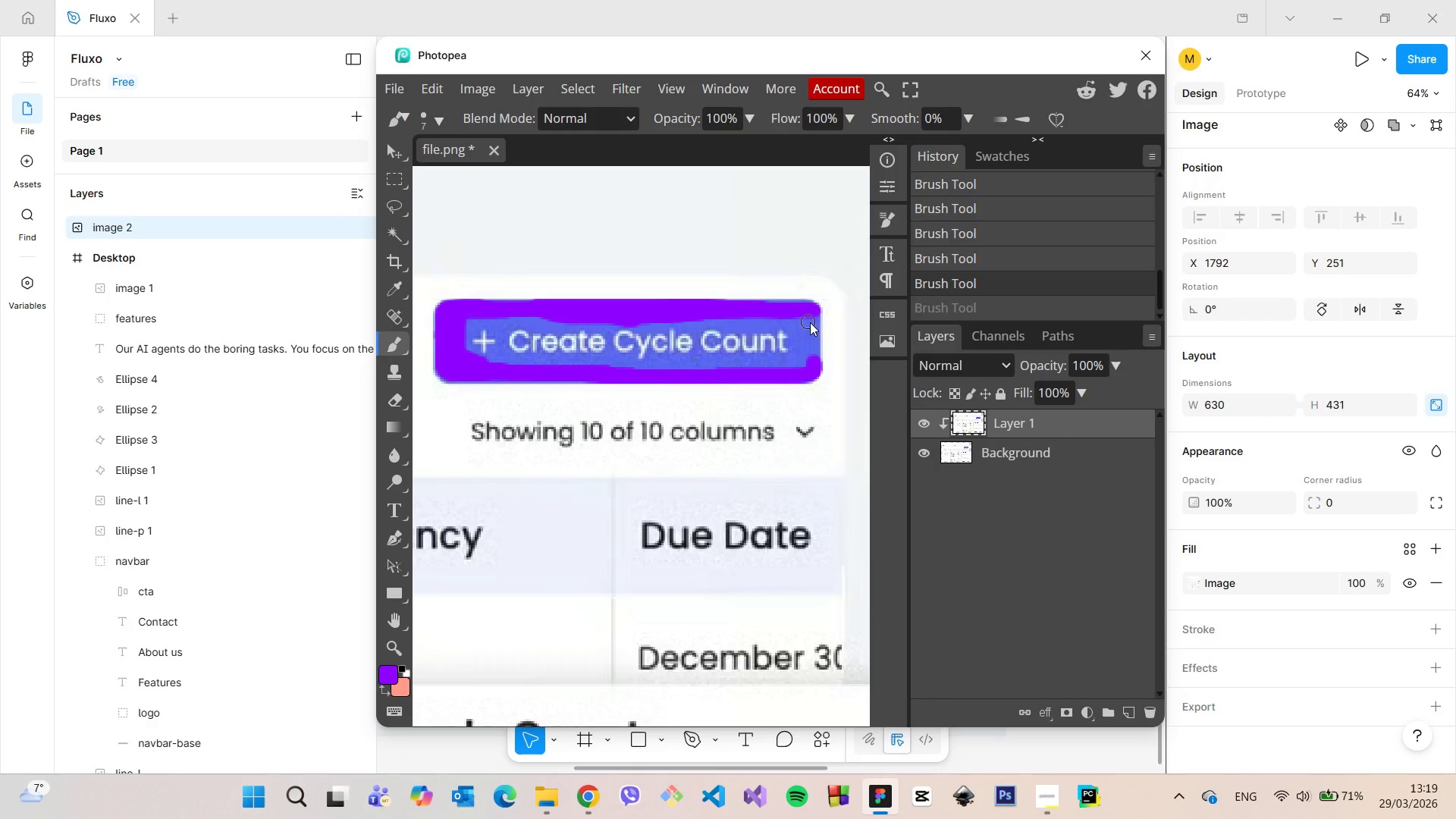 
hold_key(key=AltLeft, duration=0.72)
scroll: coordinate [813, 324], scroll_direction: up, amount: 10.0
 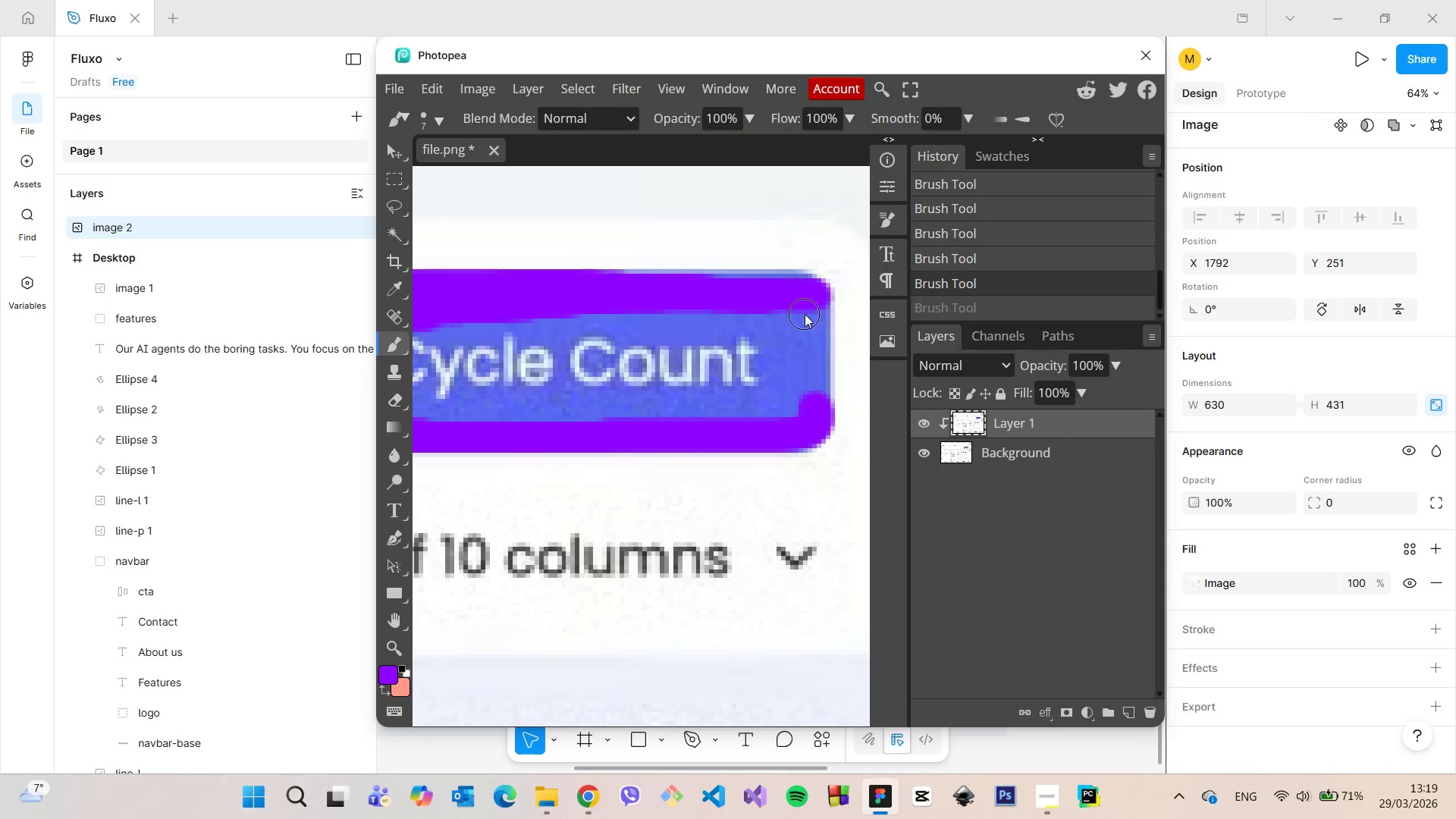 
left_click_drag(start_coordinate=[805, 314], to_coordinate=[809, 376])
 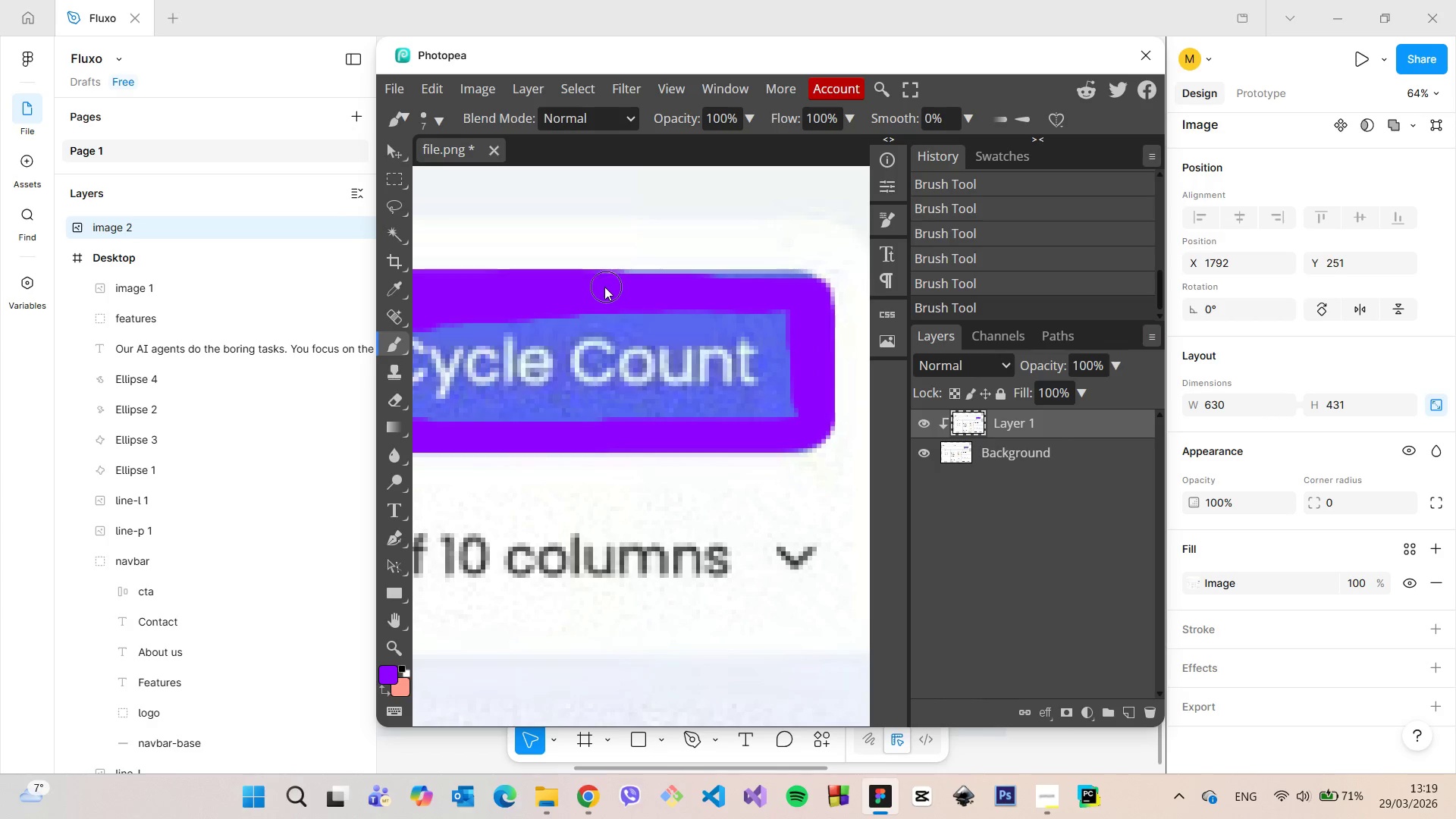 
left_click_drag(start_coordinate=[603, 286], to_coordinate=[779, 291])
 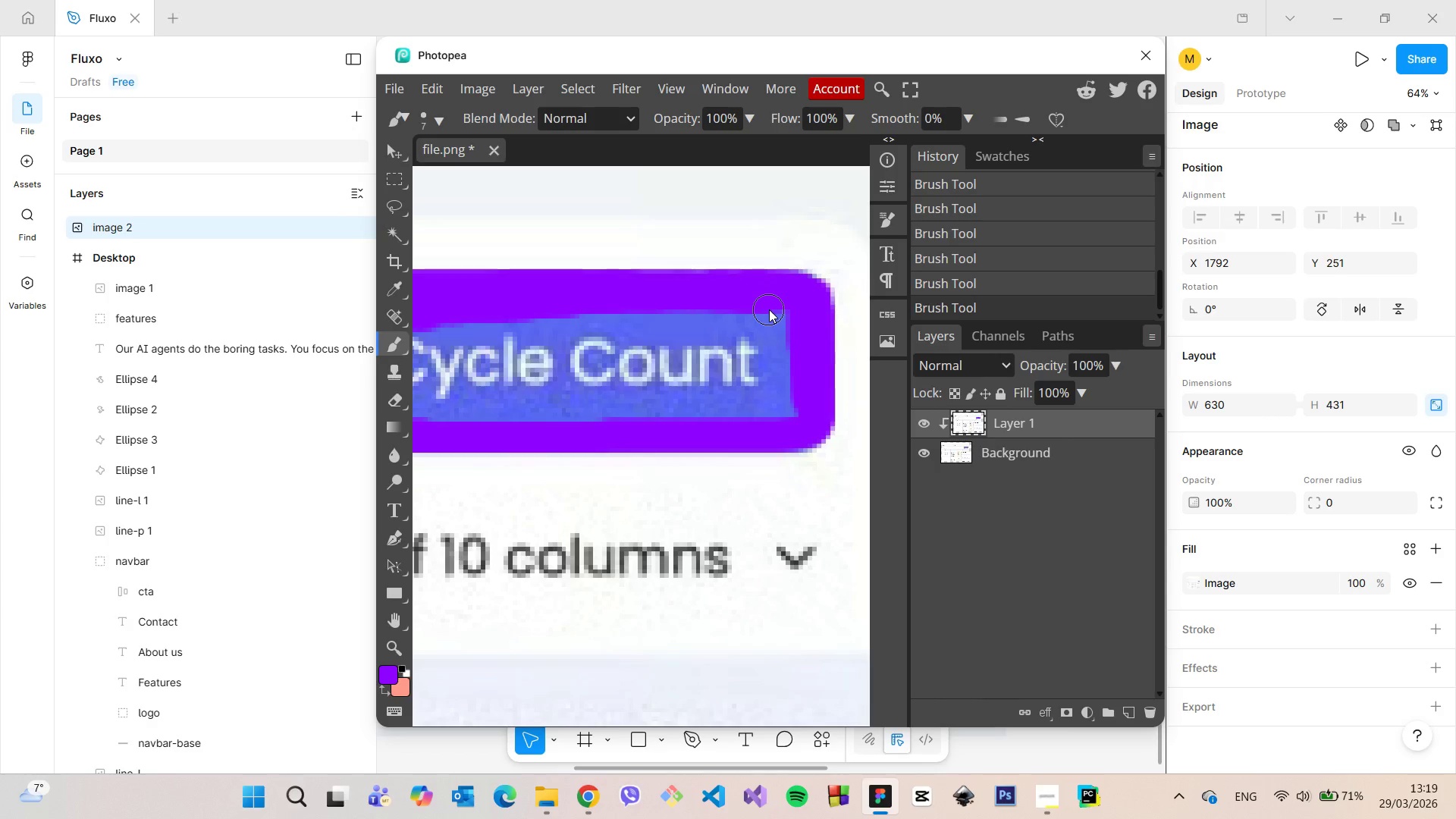 
wait(7.31)
 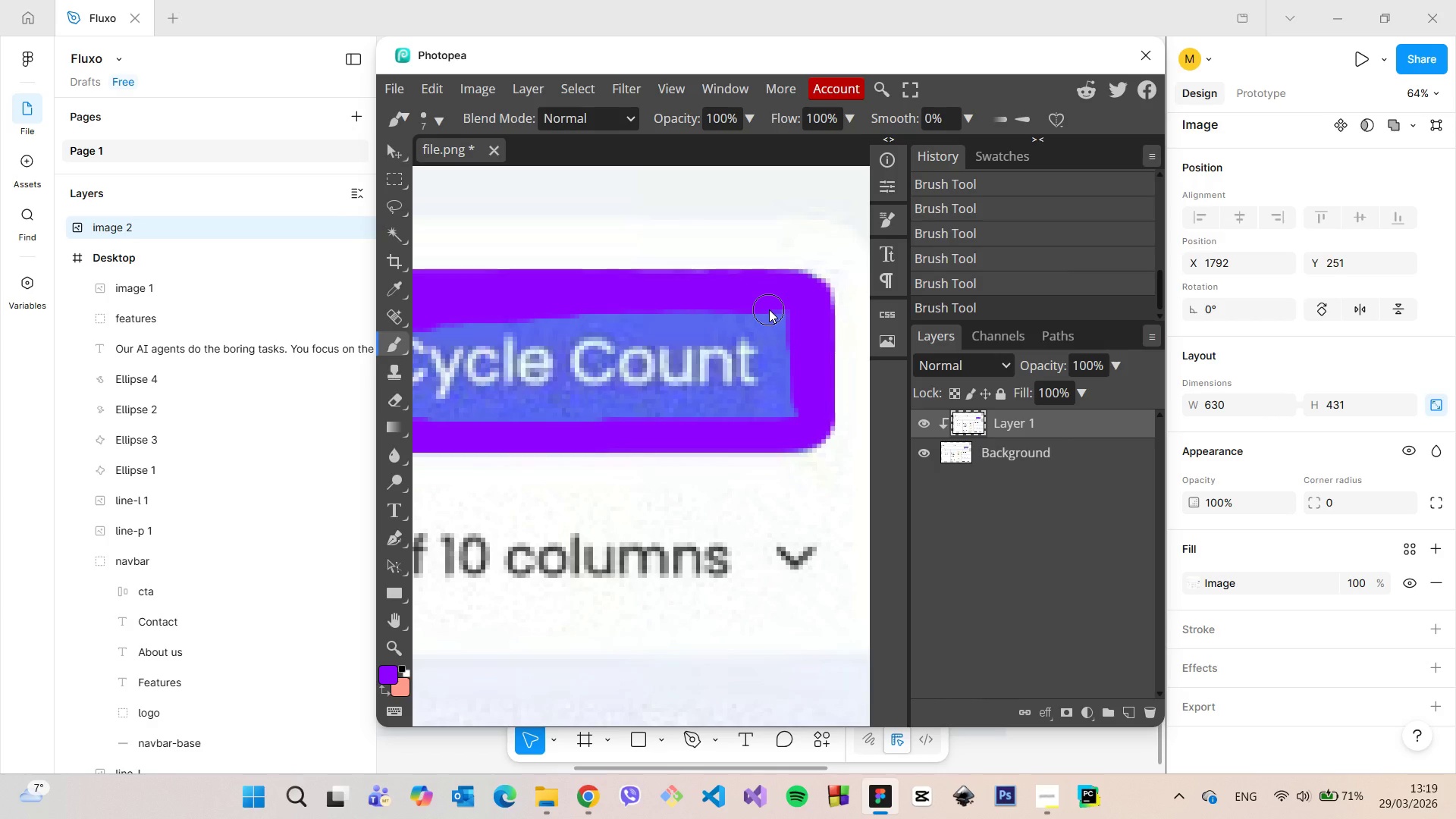 
left_click_drag(start_coordinate=[752, 408], to_coordinate=[450, 325])
 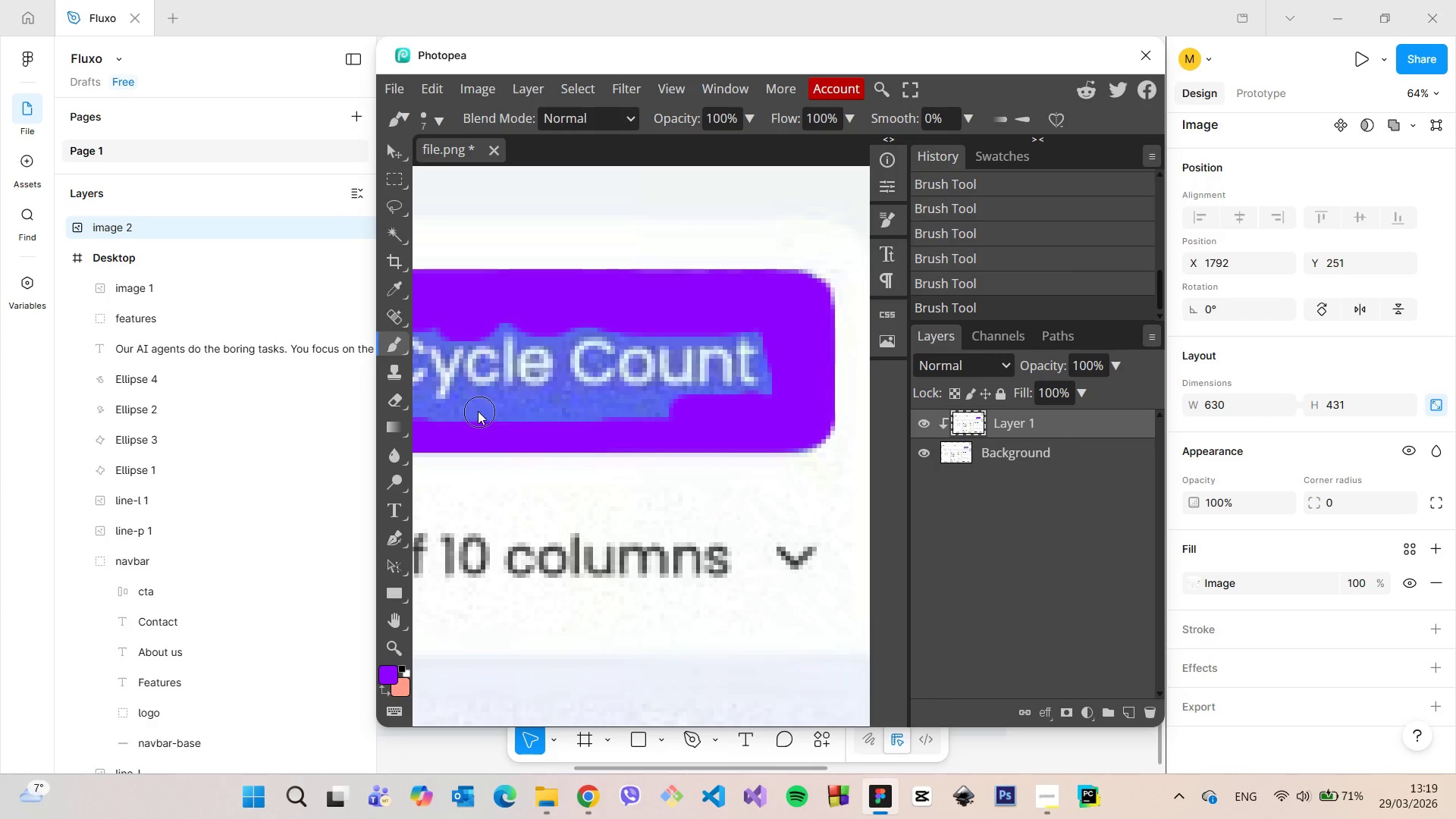 
left_click_drag(start_coordinate=[475, 410], to_coordinate=[779, 379])
 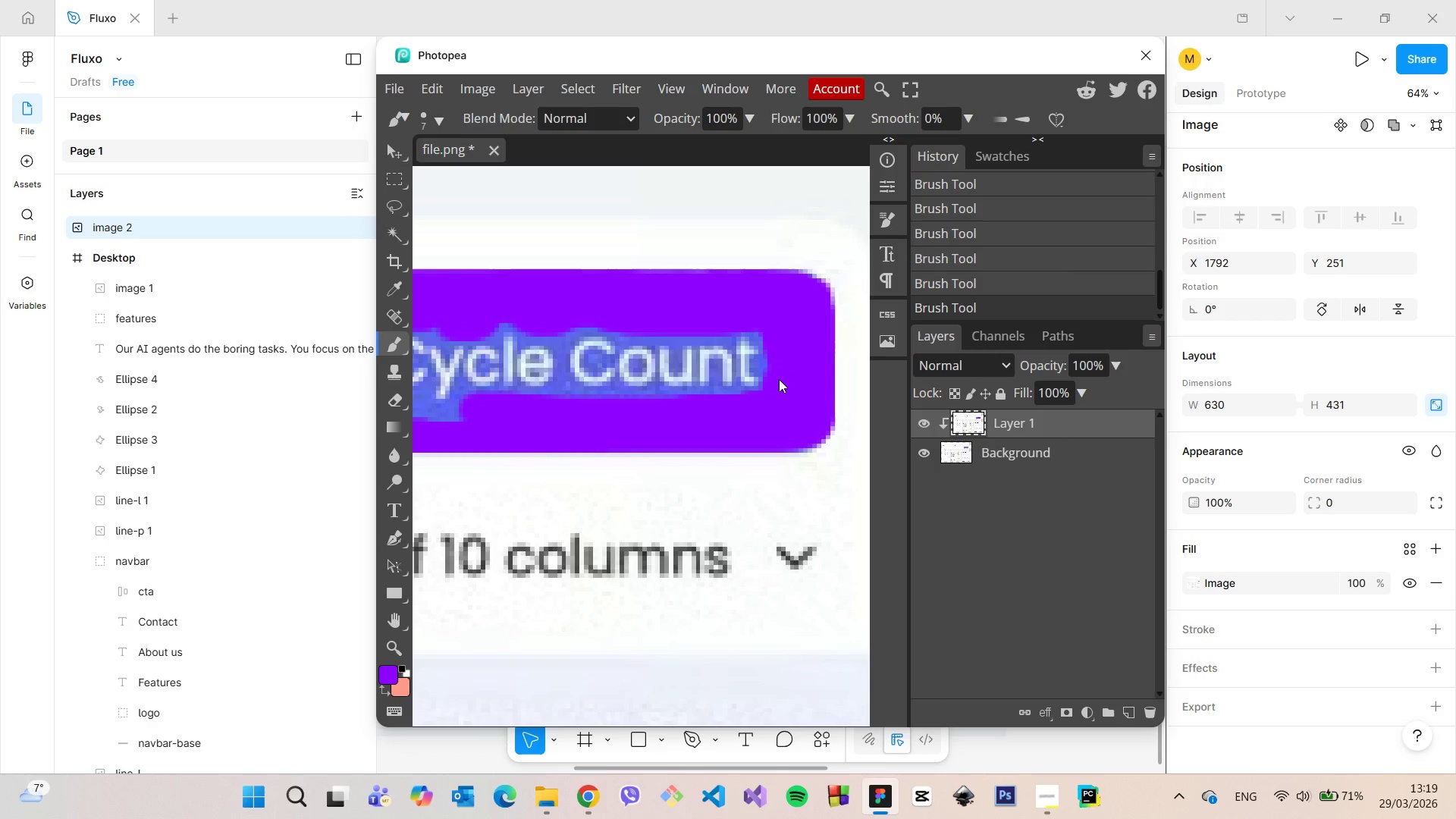 
hold_key(key=ControlLeft, duration=0.97)
scroll: coordinate [779, 379], scroll_direction: up, amount: 7.0
 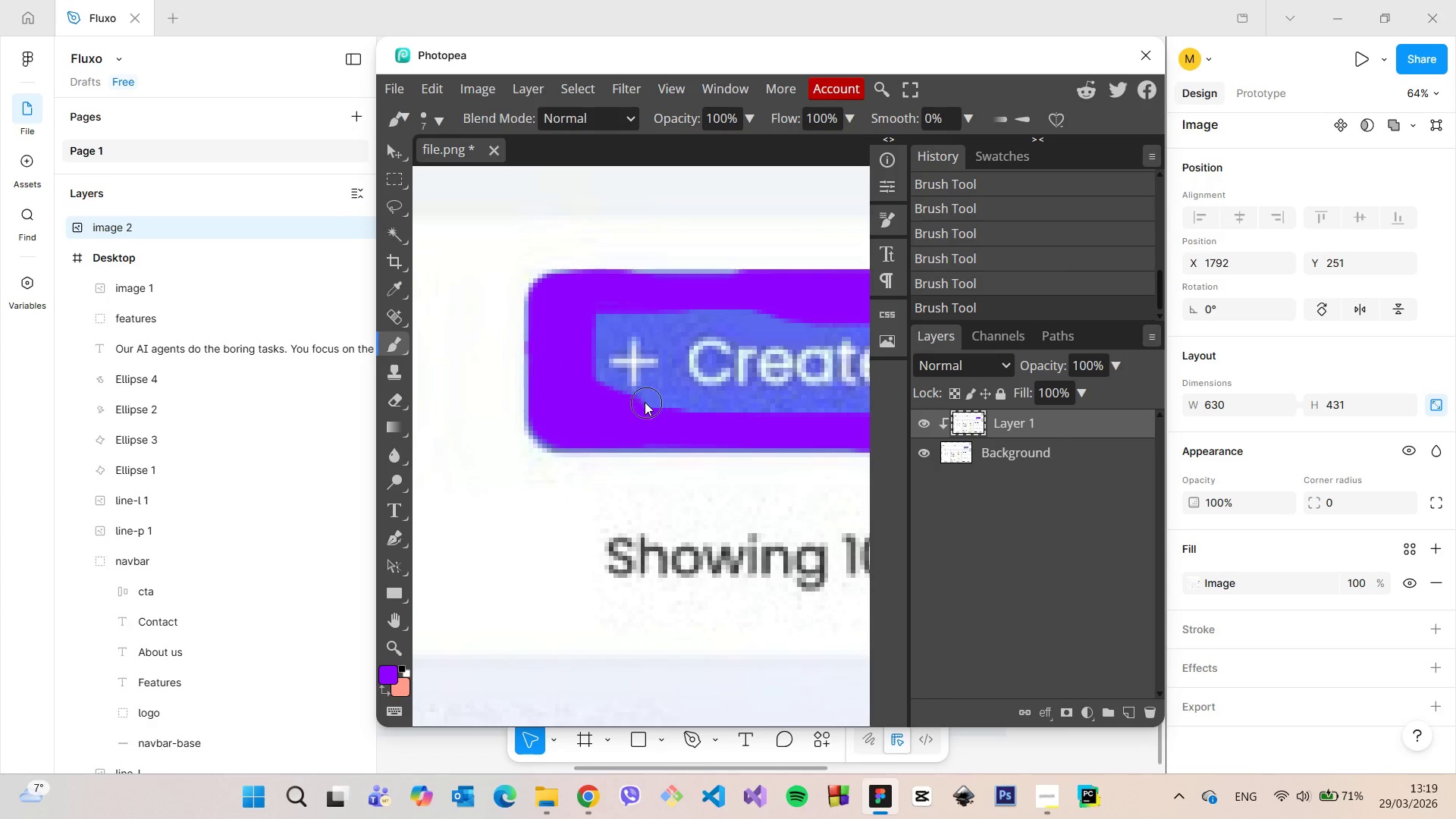 
left_click_drag(start_coordinate=[643, 402], to_coordinate=[826, 419])
 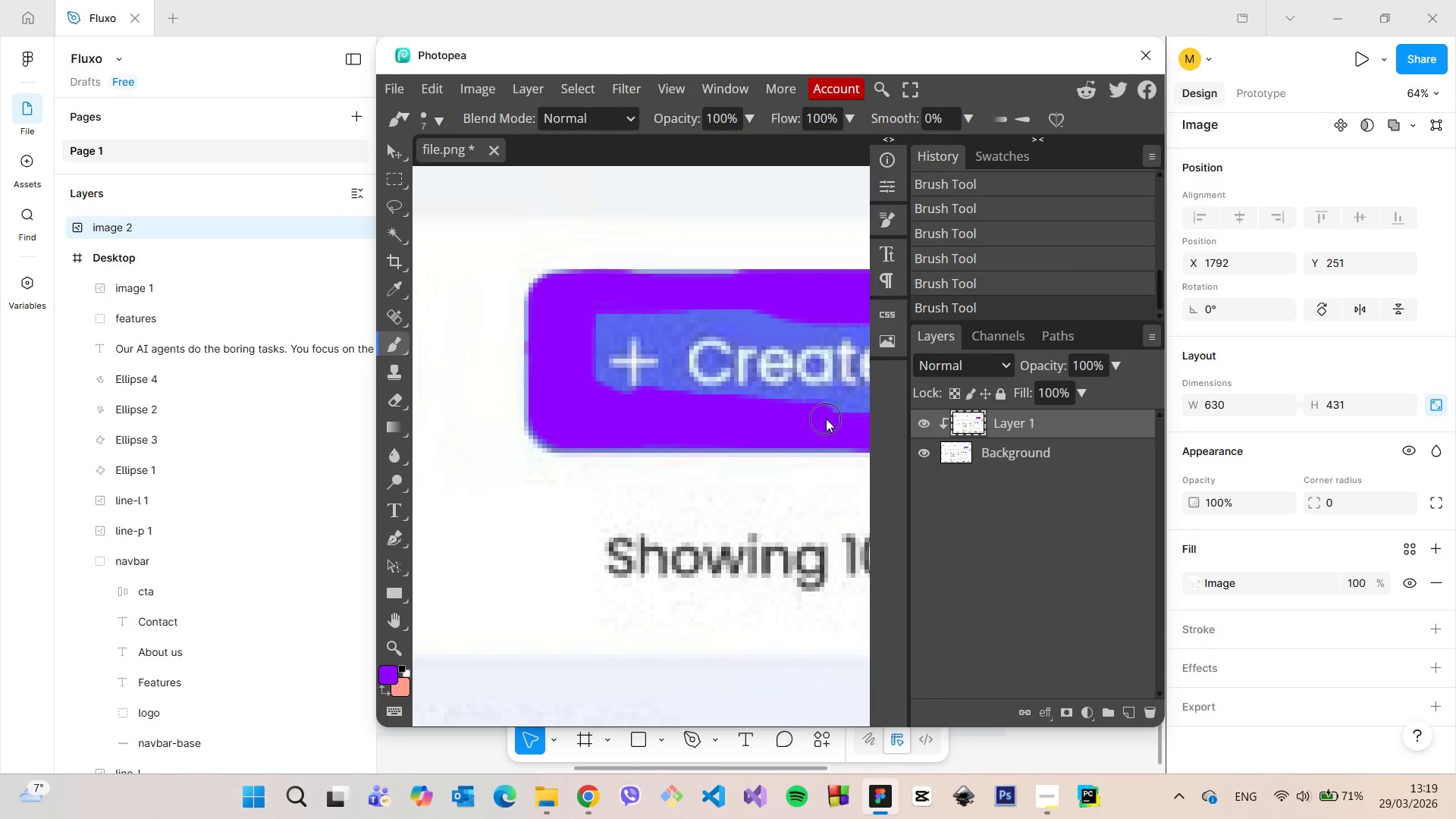 
hold_key(key=ControlLeft, duration=0.67)
 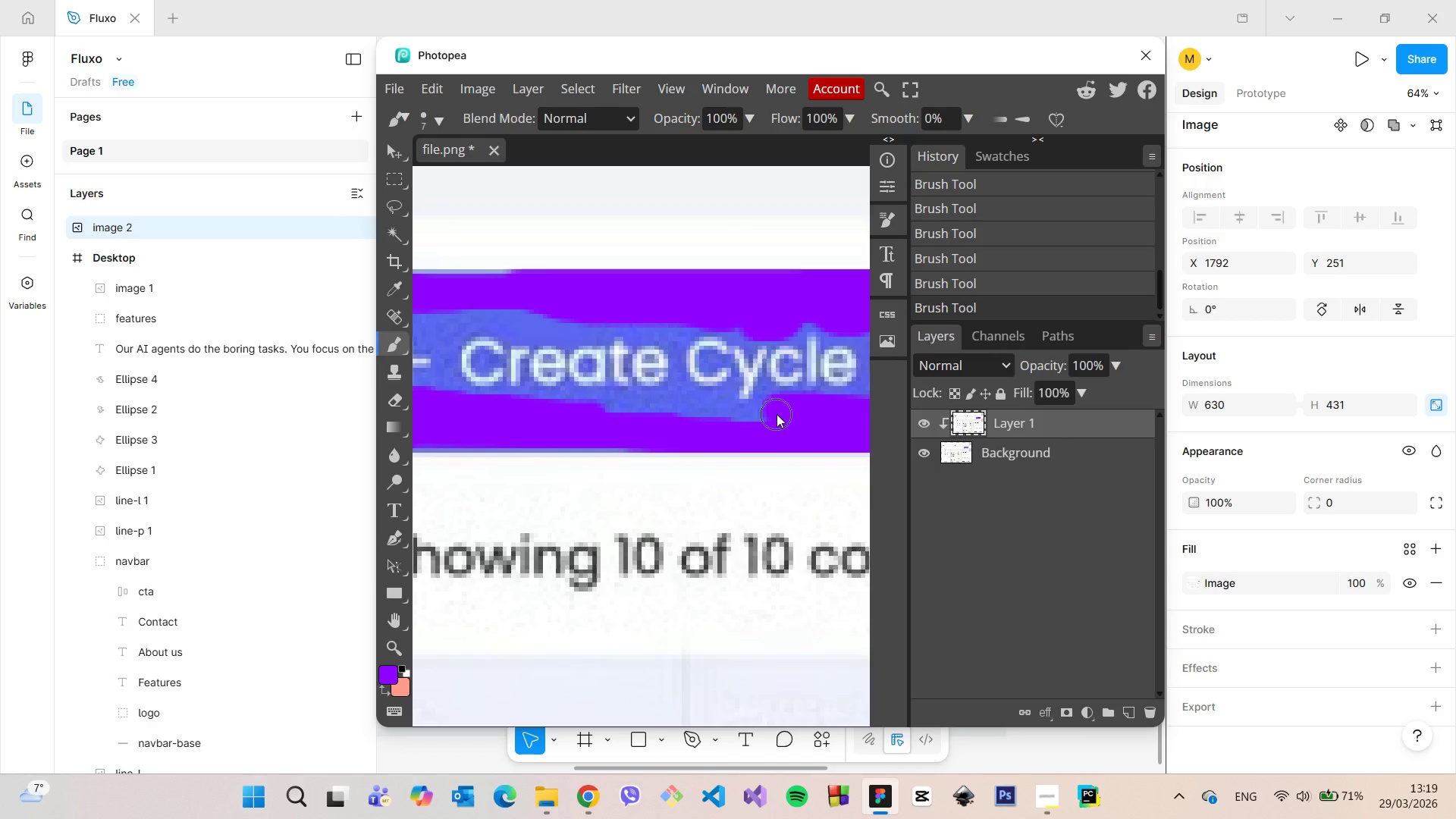 
hold_key(key=ControlLeft, duration=9.22)
 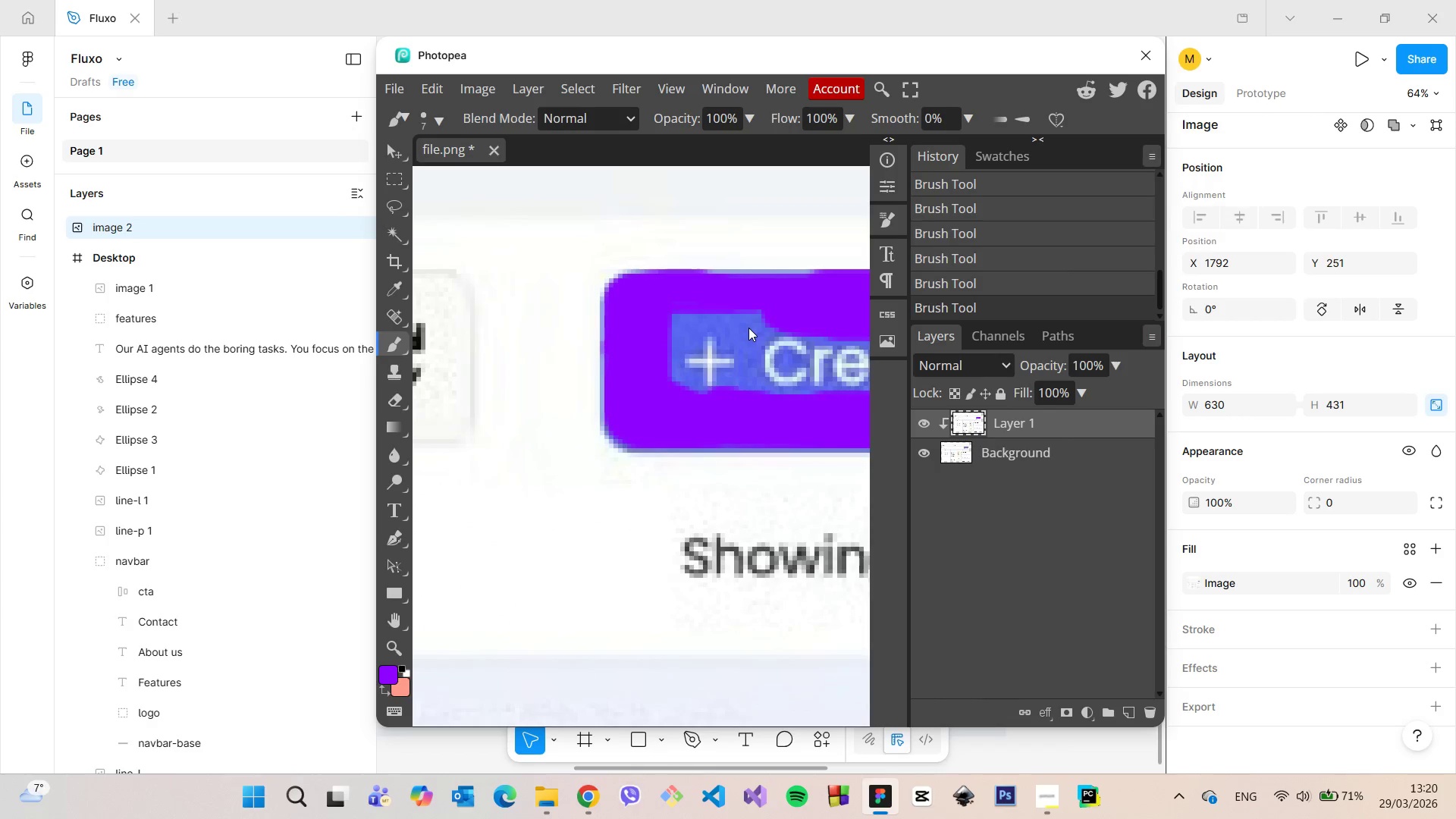 
scroll: coordinate [826, 419], scroll_direction: down, amount: 3.0
 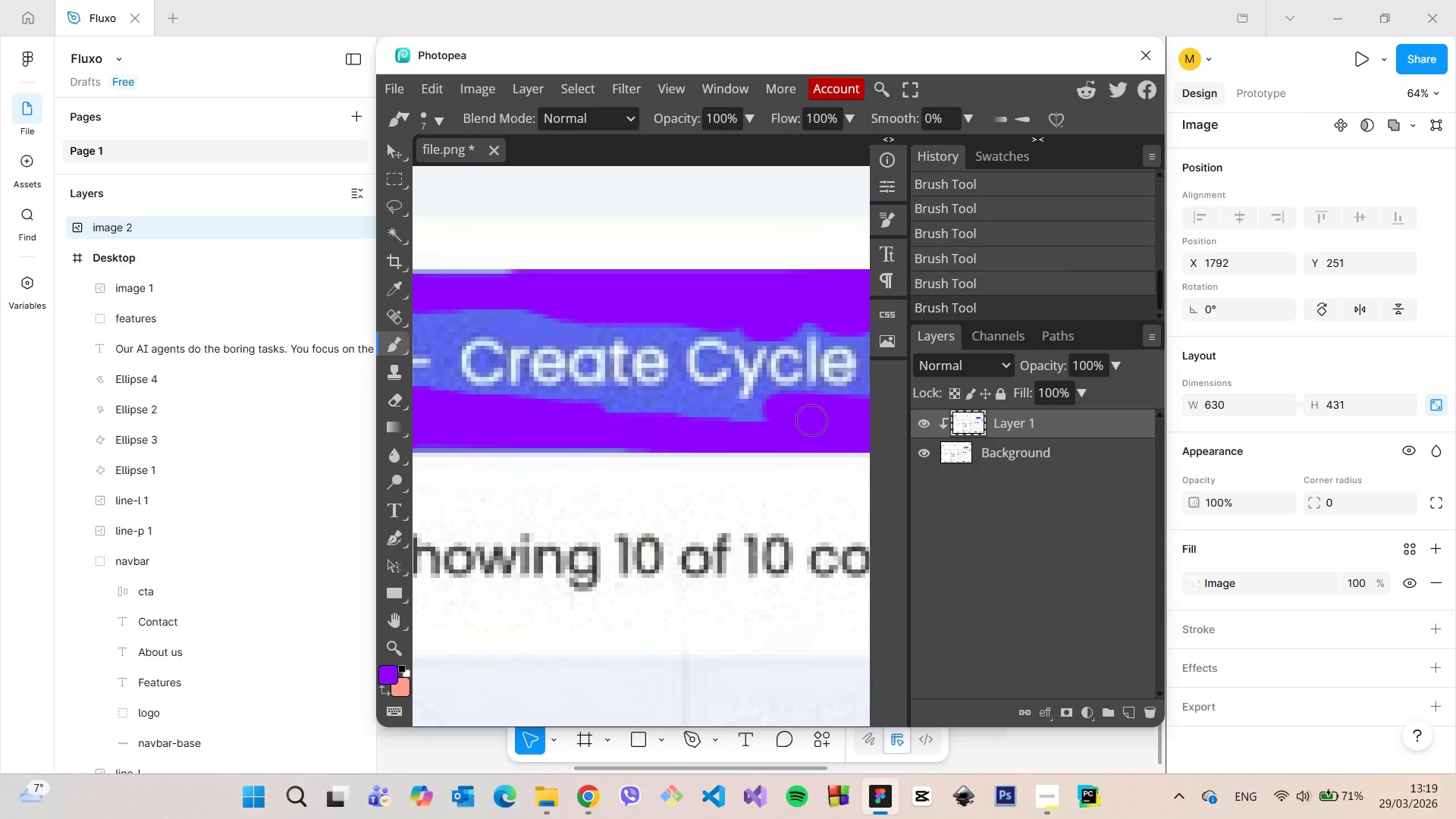 
left_click_drag(start_coordinate=[777, 414], to_coordinate=[512, 408])
 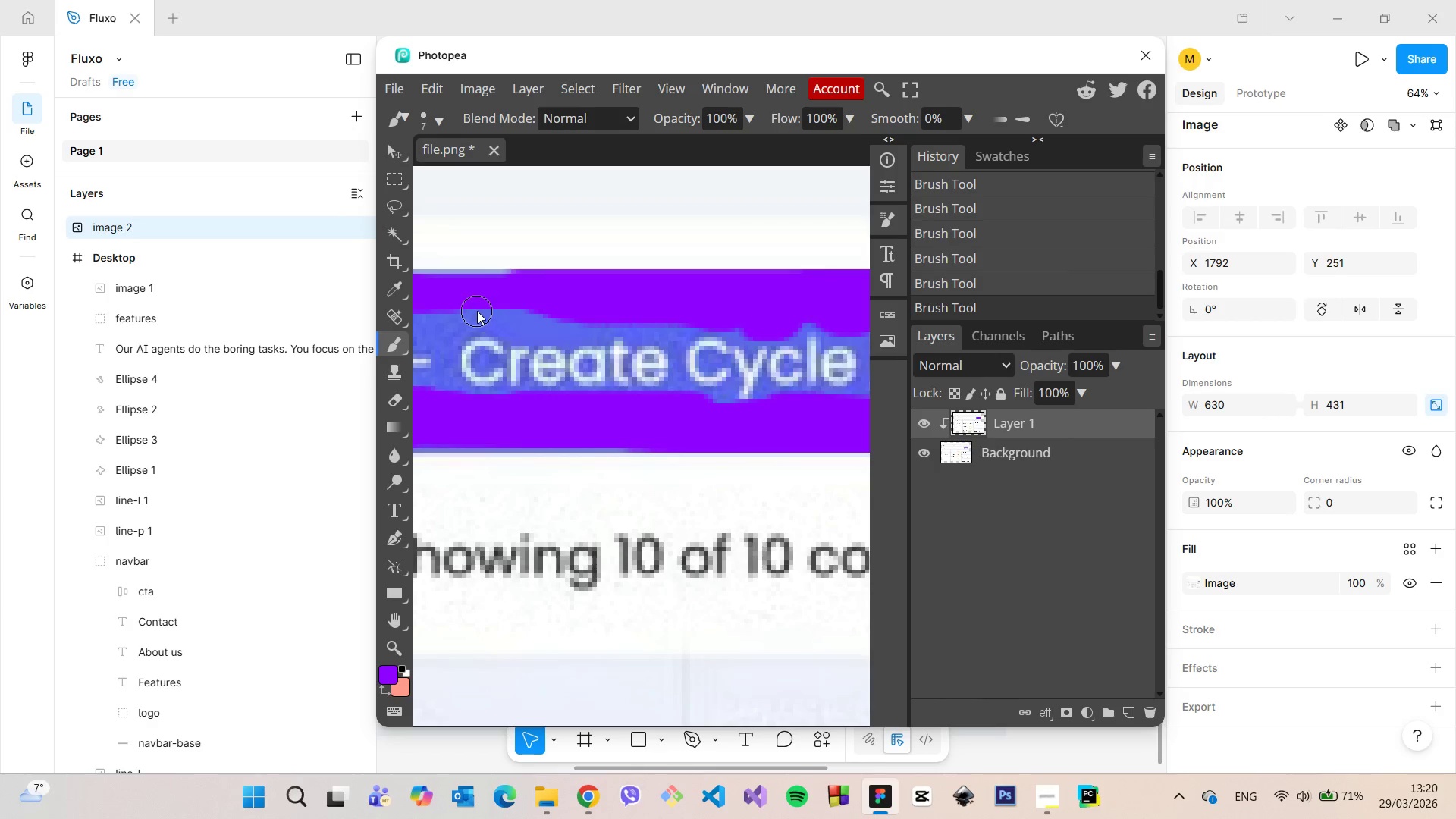 
left_click_drag(start_coordinate=[474, 312], to_coordinate=[748, 327])
 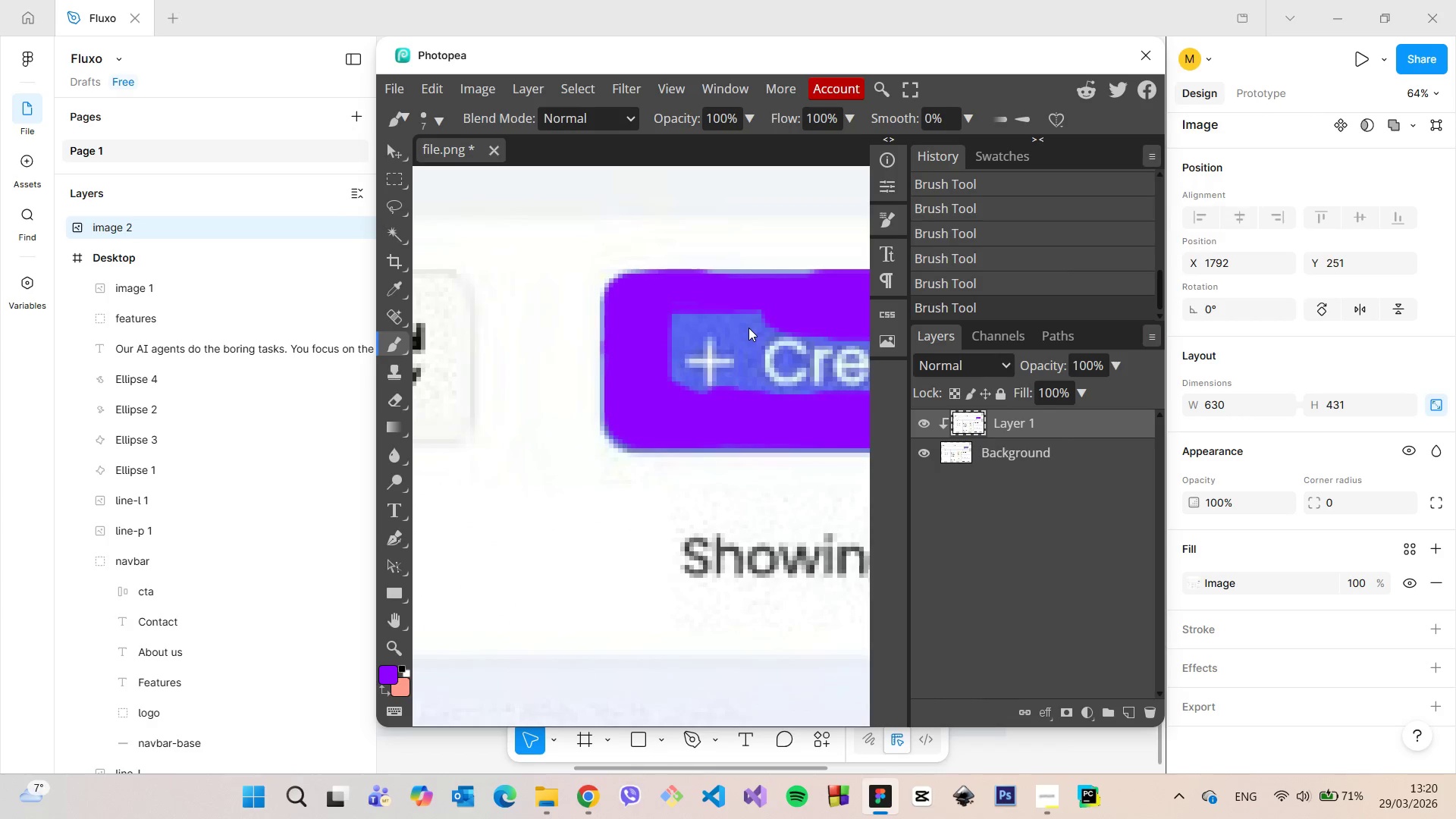 
hold_key(key=ControlLeft, duration=0.89)
scroll: coordinate [748, 327], scroll_direction: up, amount: 4.0
 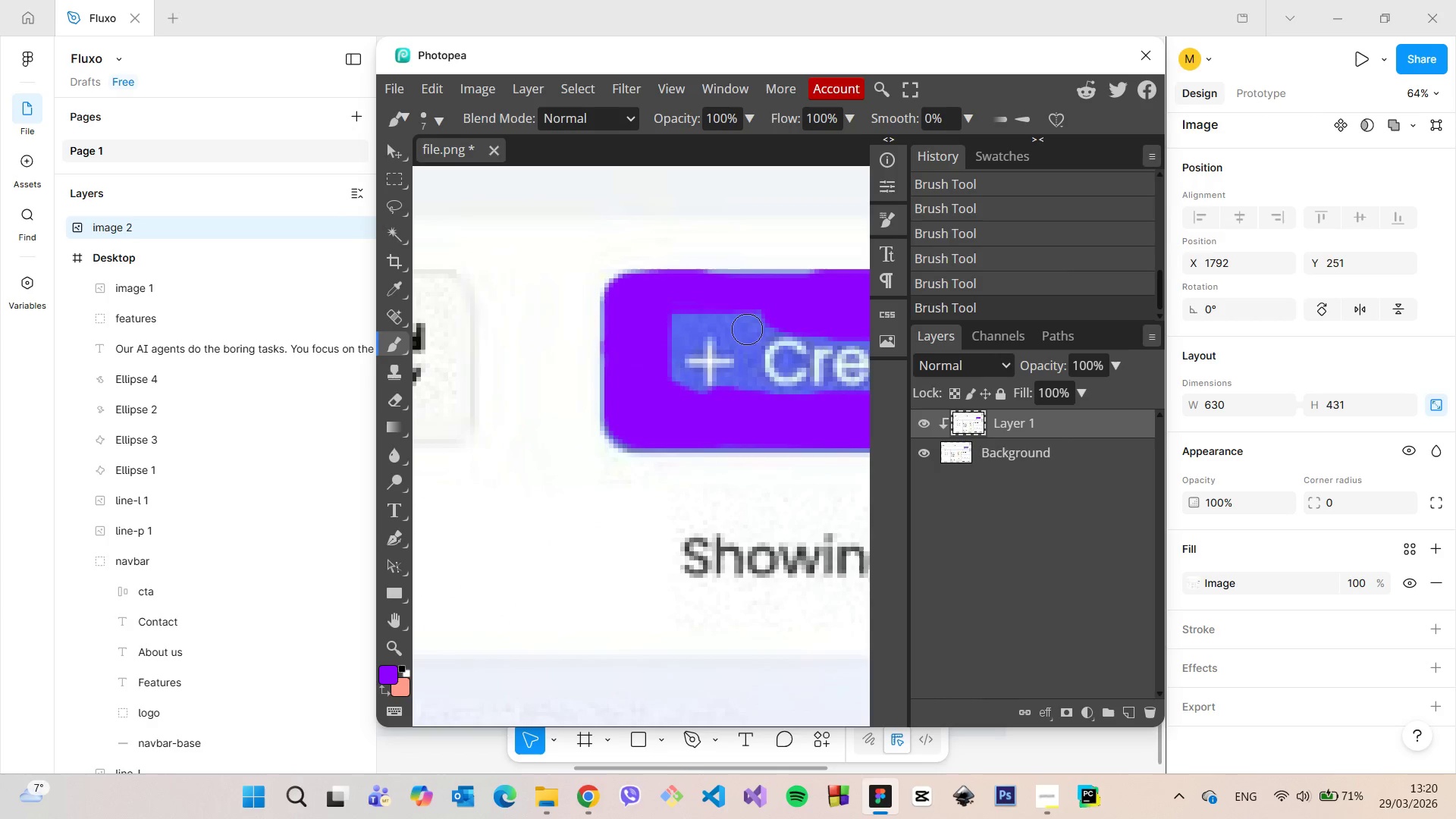 
left_click_drag(start_coordinate=[739, 318], to_coordinate=[664, 384])
 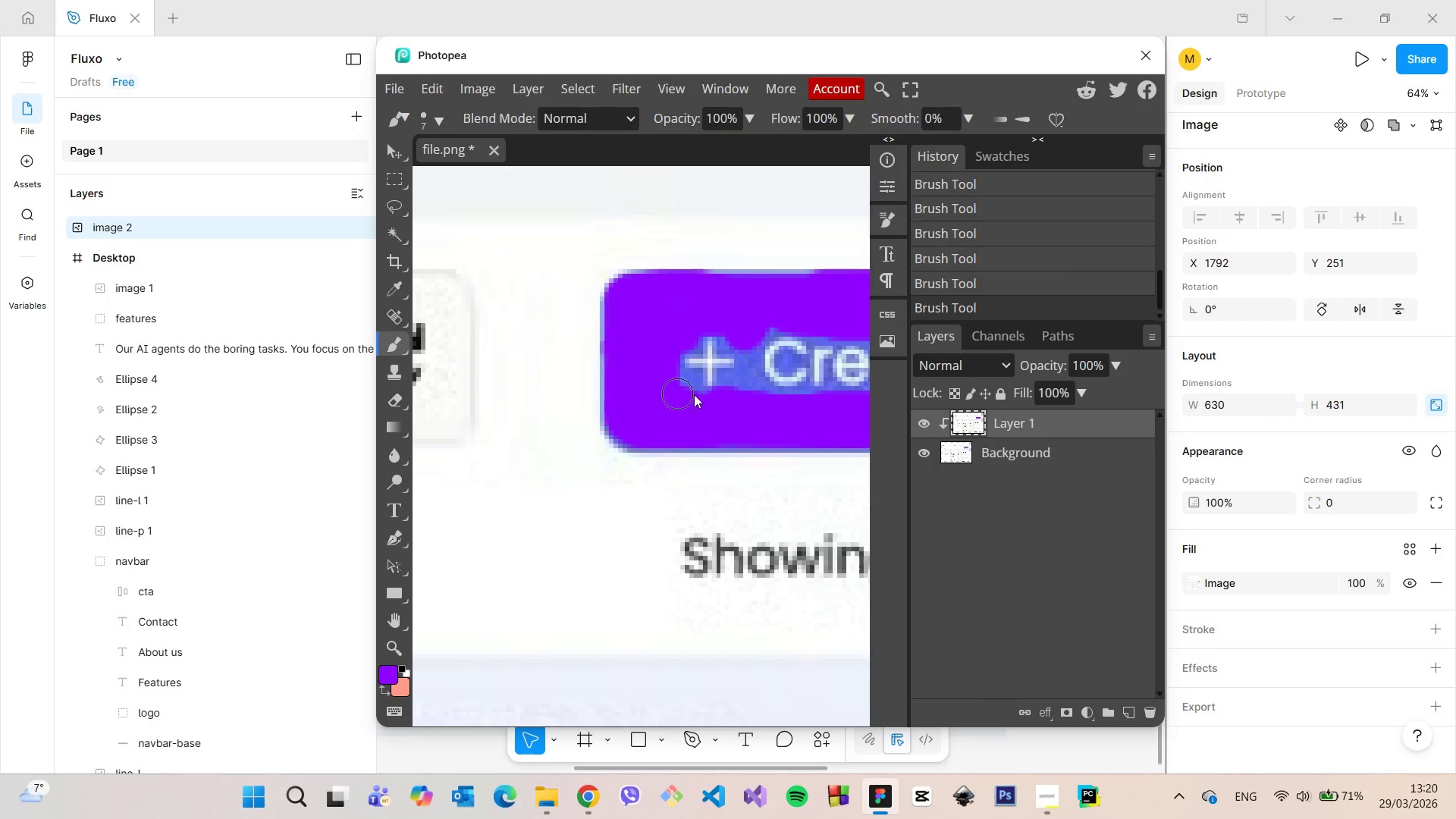 
hold_key(key=AltLeft, duration=1.02)
scroll: coordinate [717, 394], scroll_direction: up, amount: 14.0
 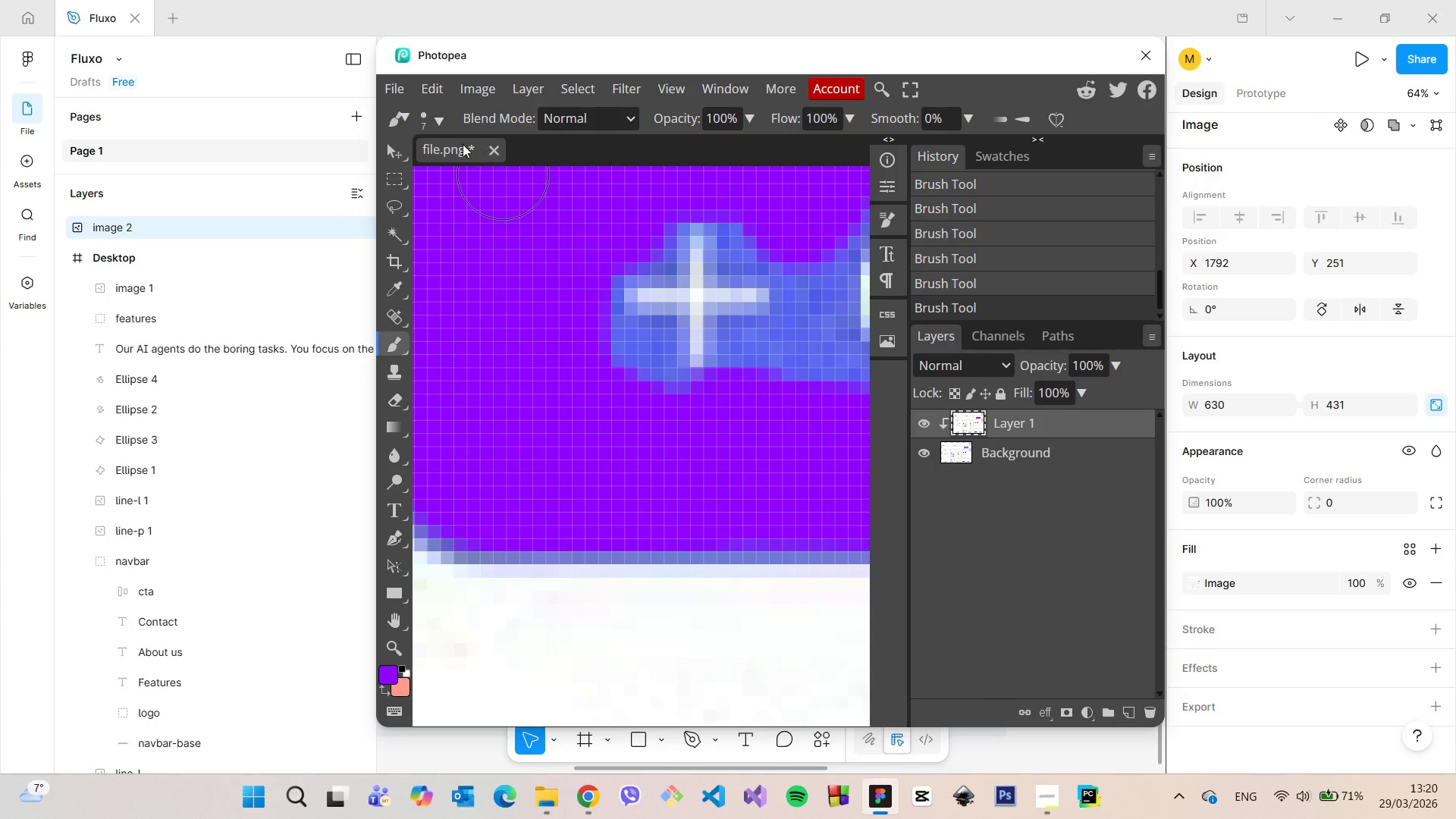 
left_click([439, 120])
 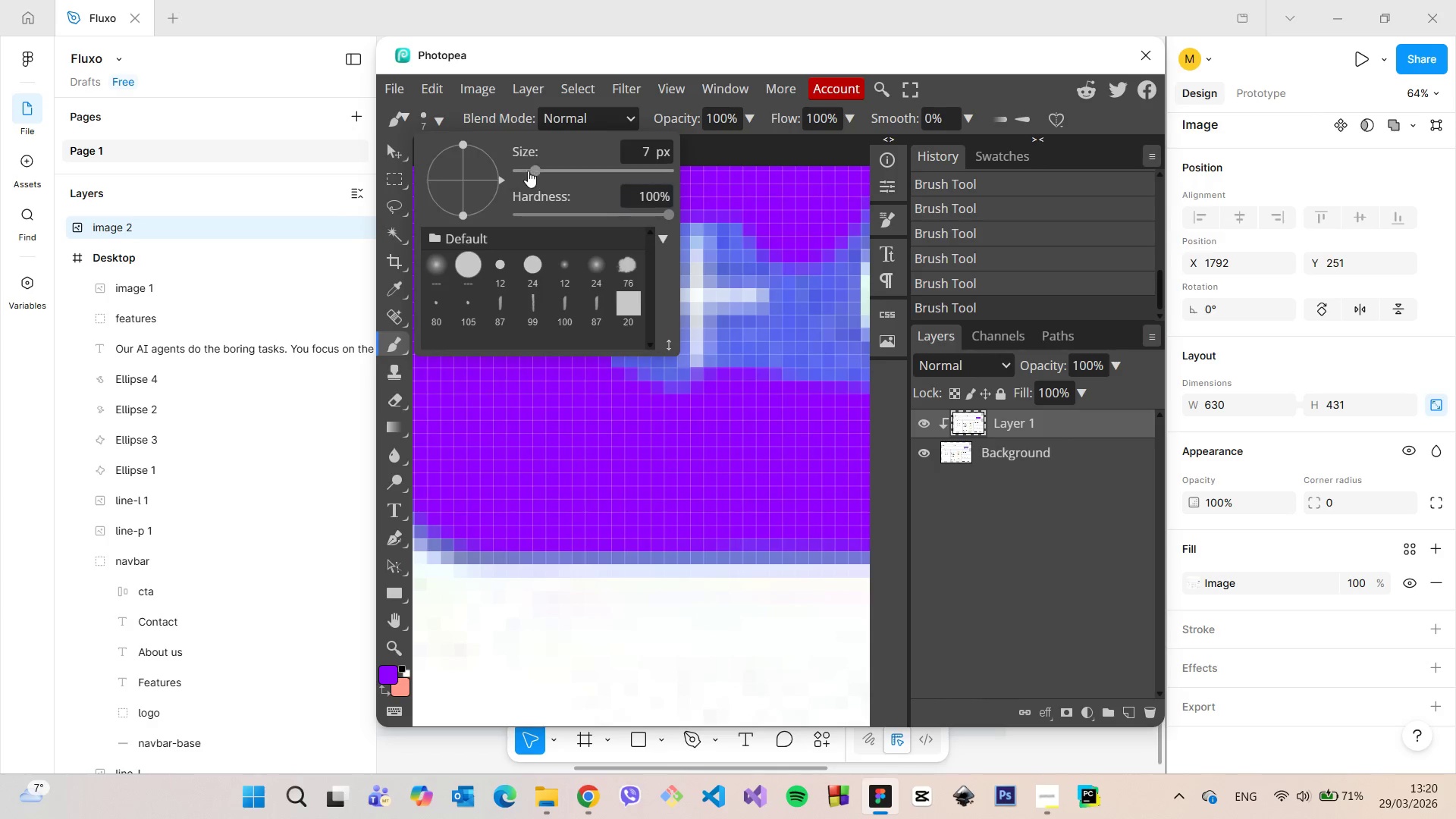 
left_click([521, 170])
 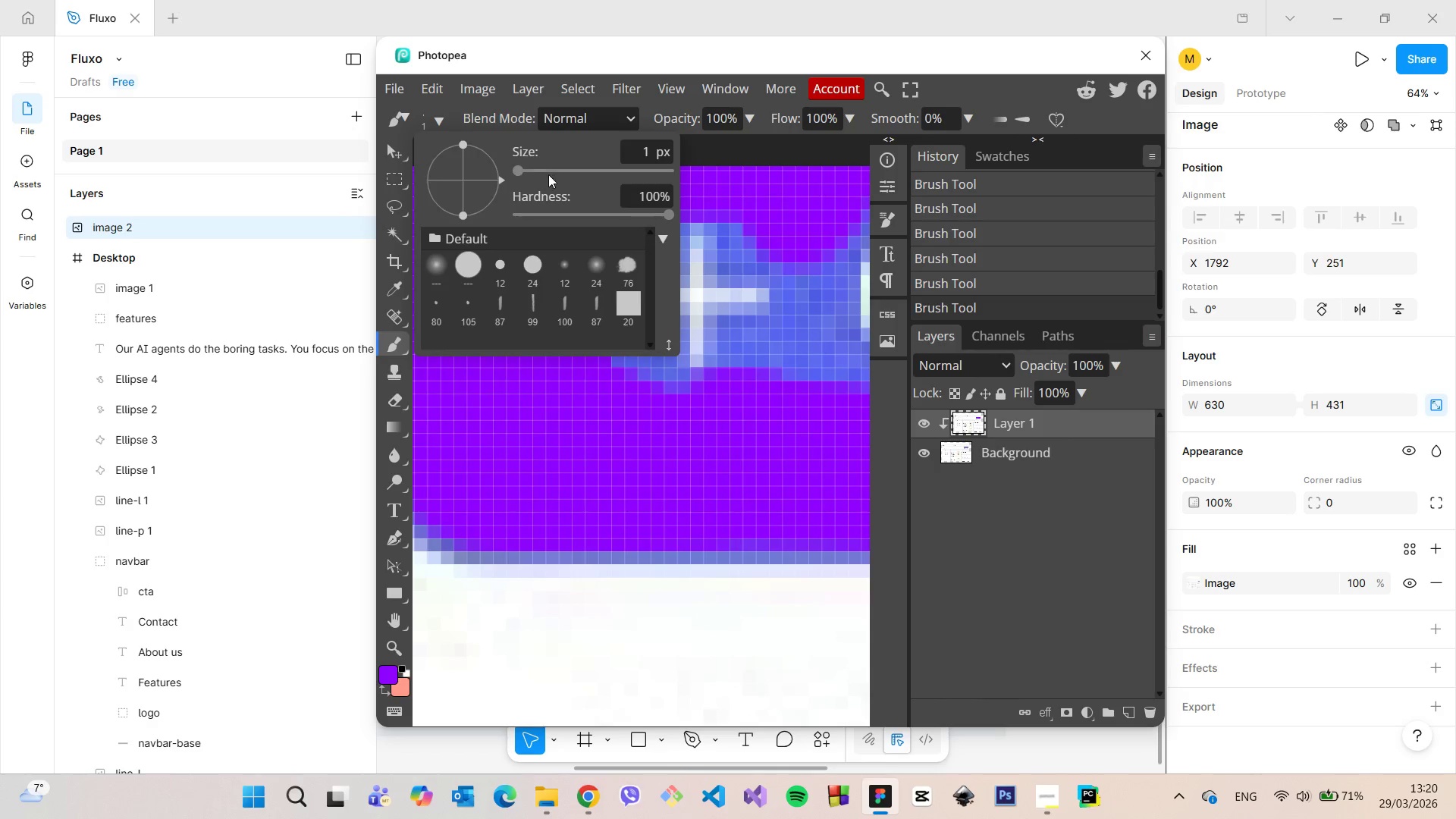 
left_click([529, 171])
 